 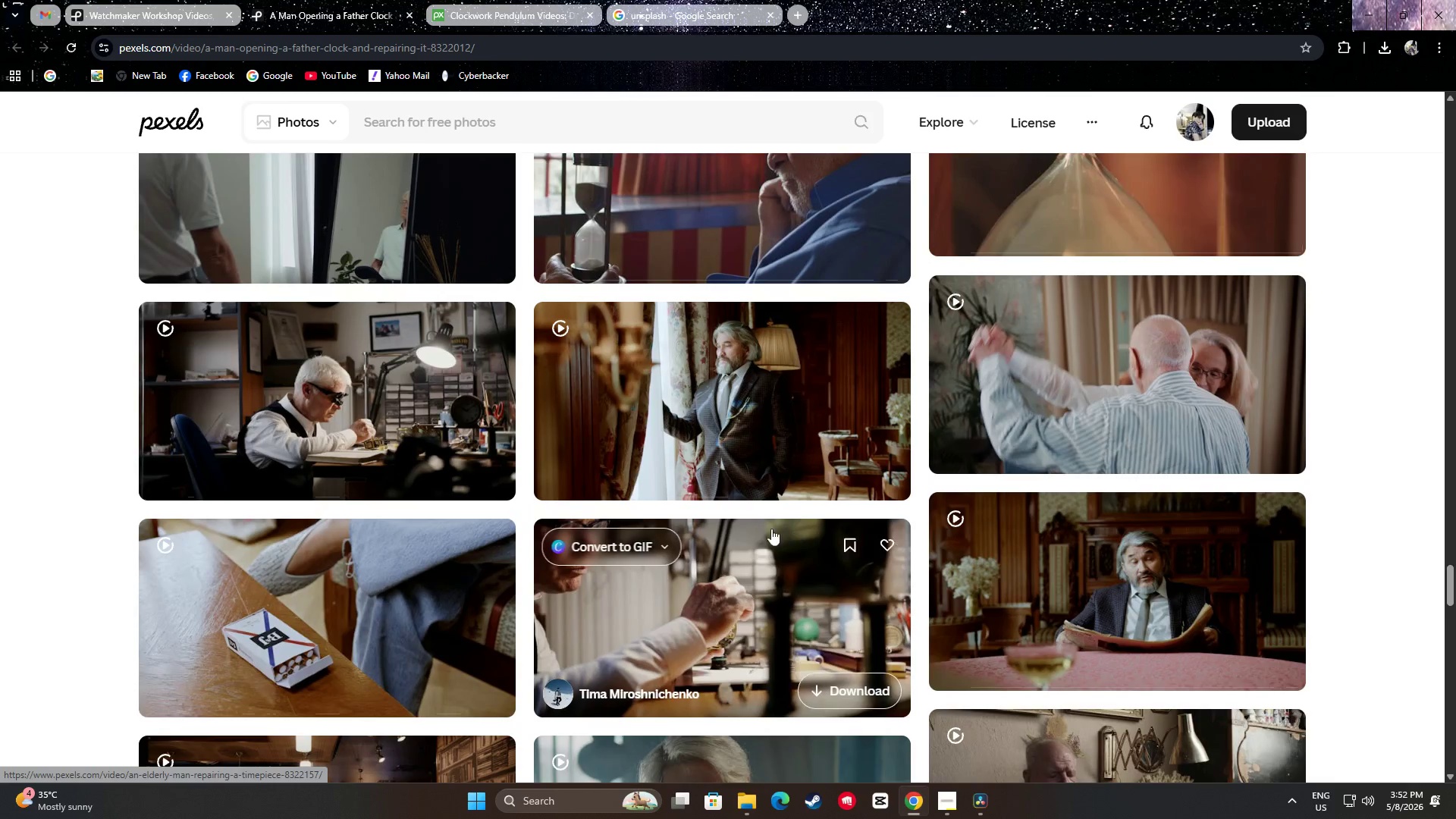 
scroll: coordinate [741, 527], scroll_direction: up, amount: 1.0
 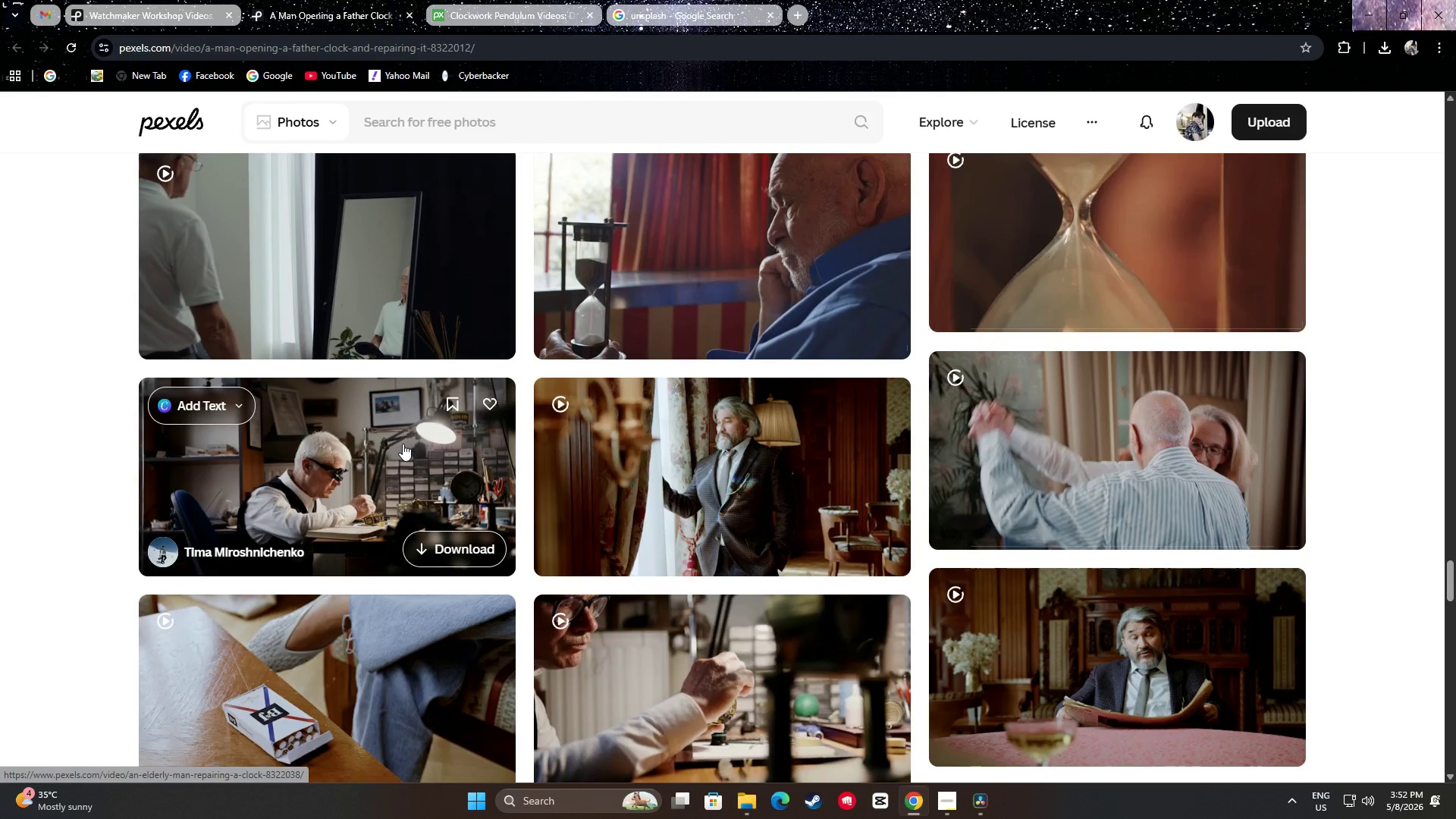 
scroll: coordinate [369, 285], scroll_direction: down, amount: 3.0
 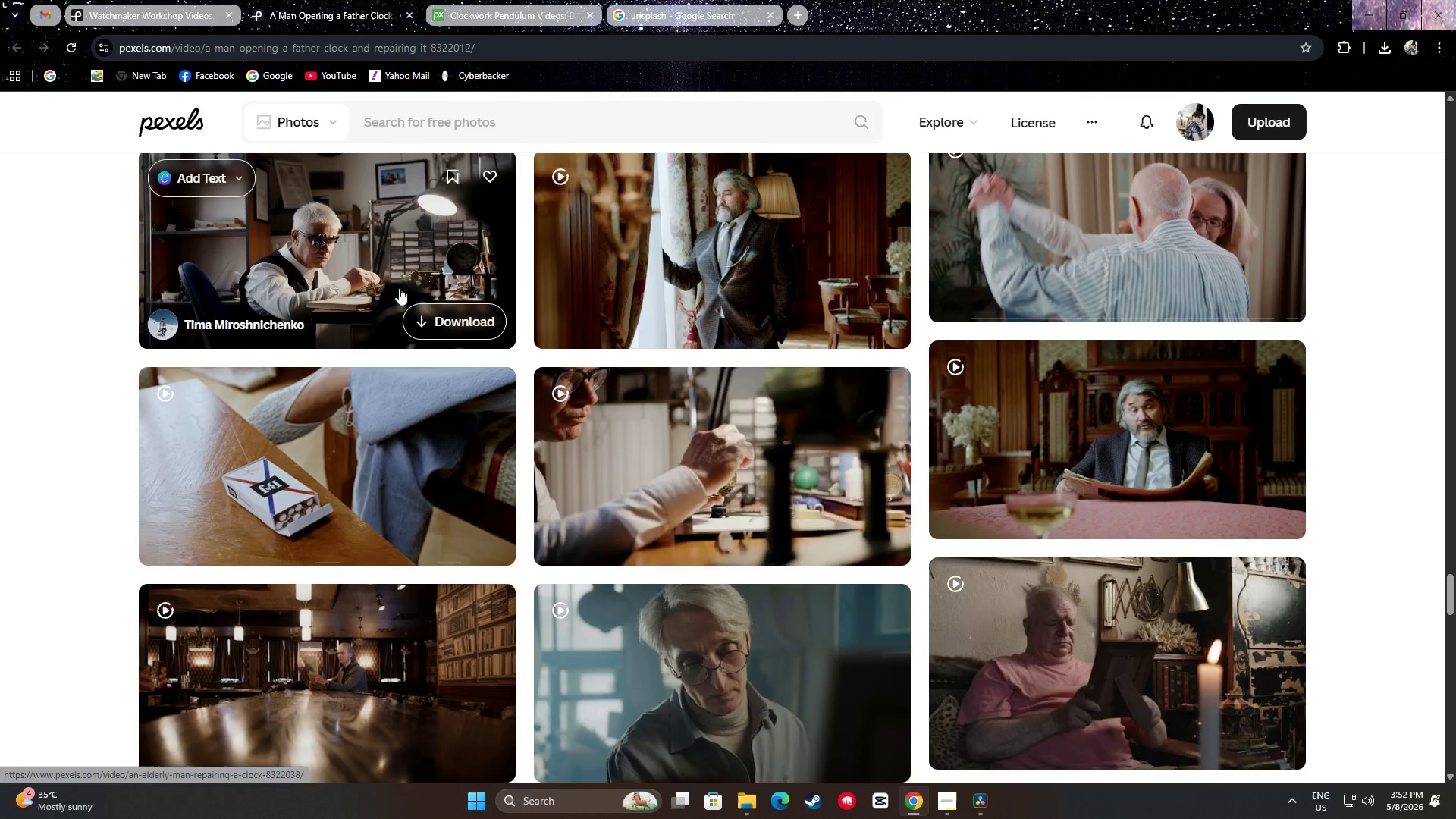 
mouse_move([774, 453])
 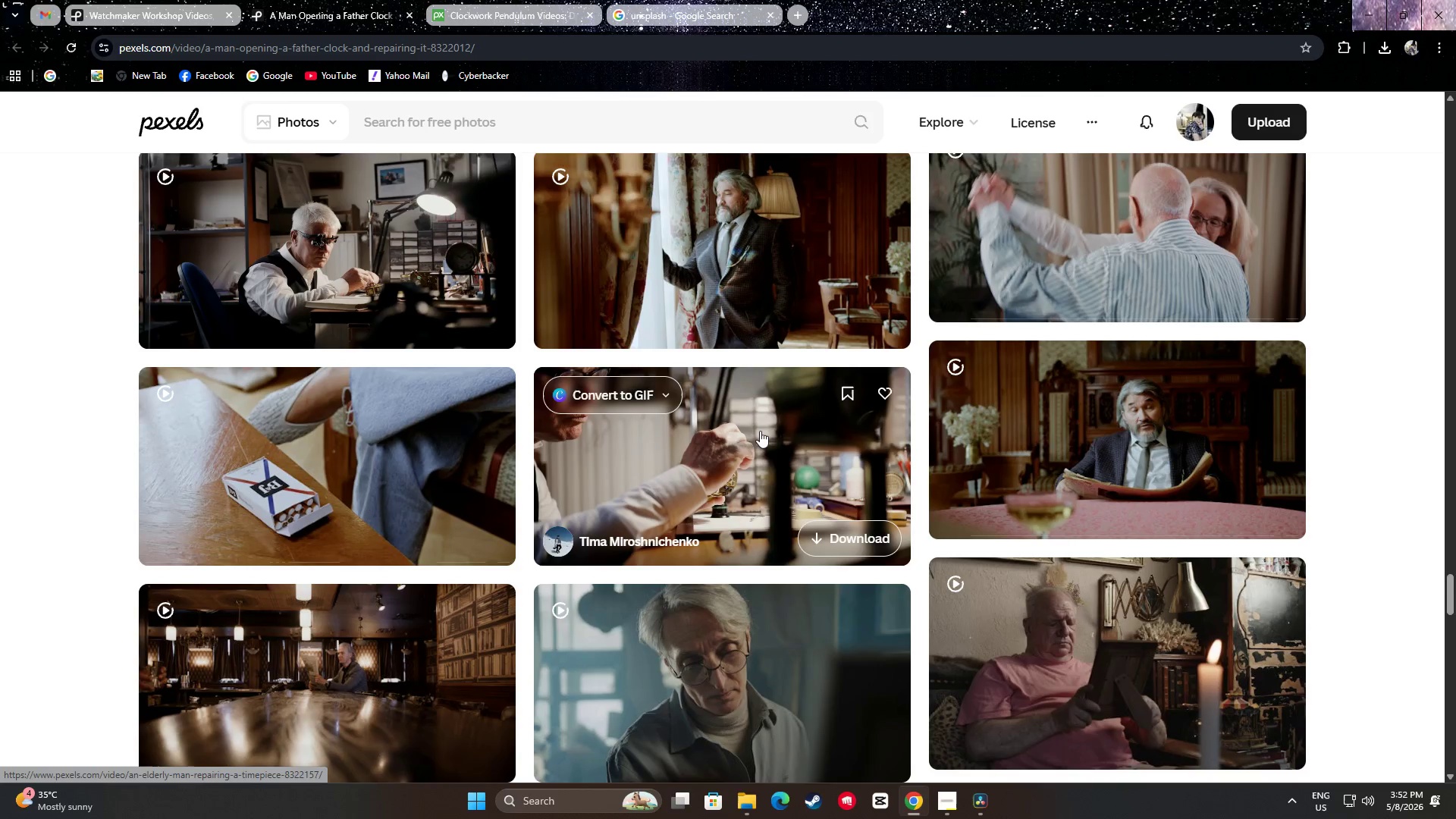 
scroll: coordinate [757, 428], scroll_direction: down, amount: 1.0
 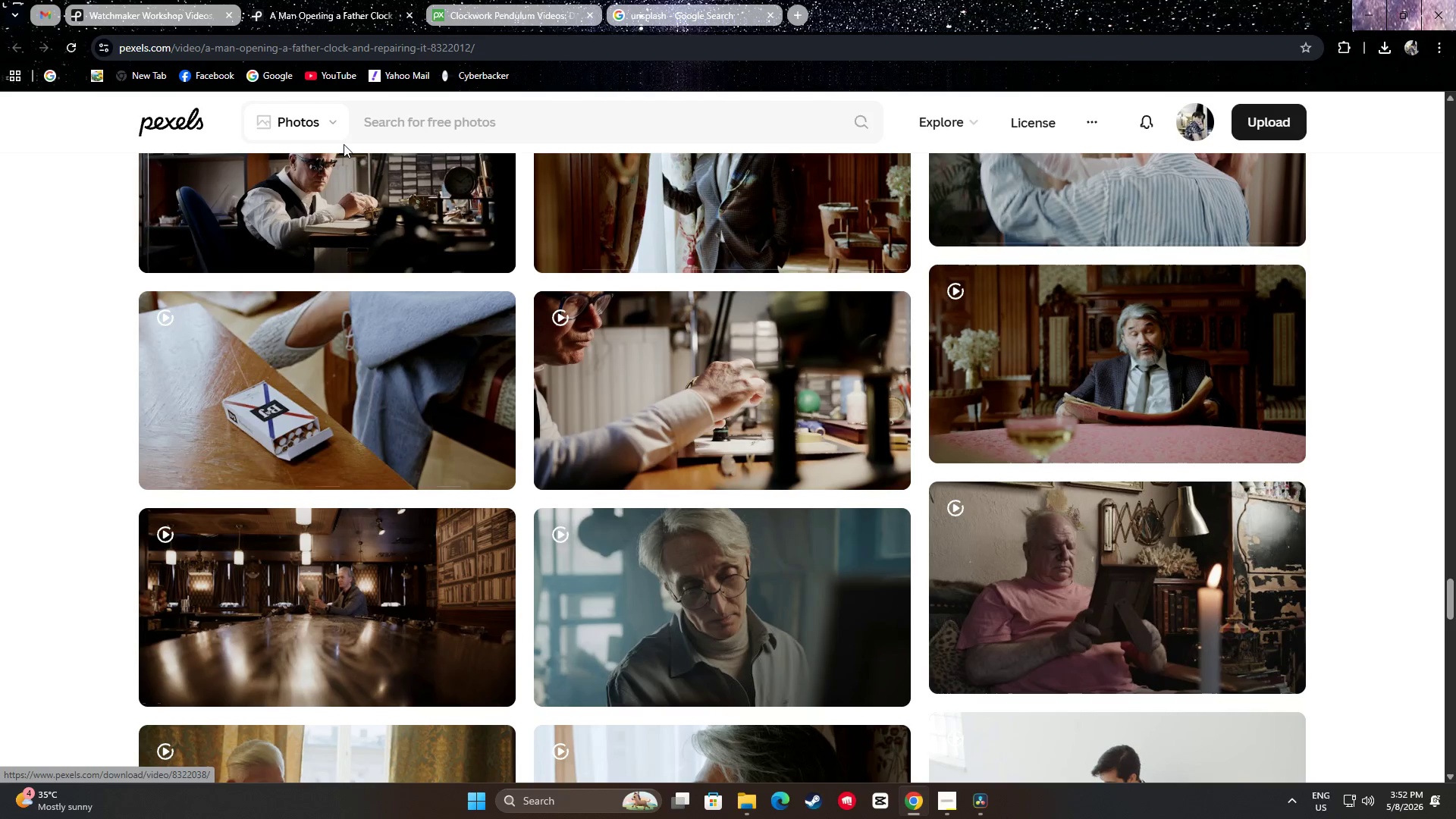 
left_click([206, 3])
 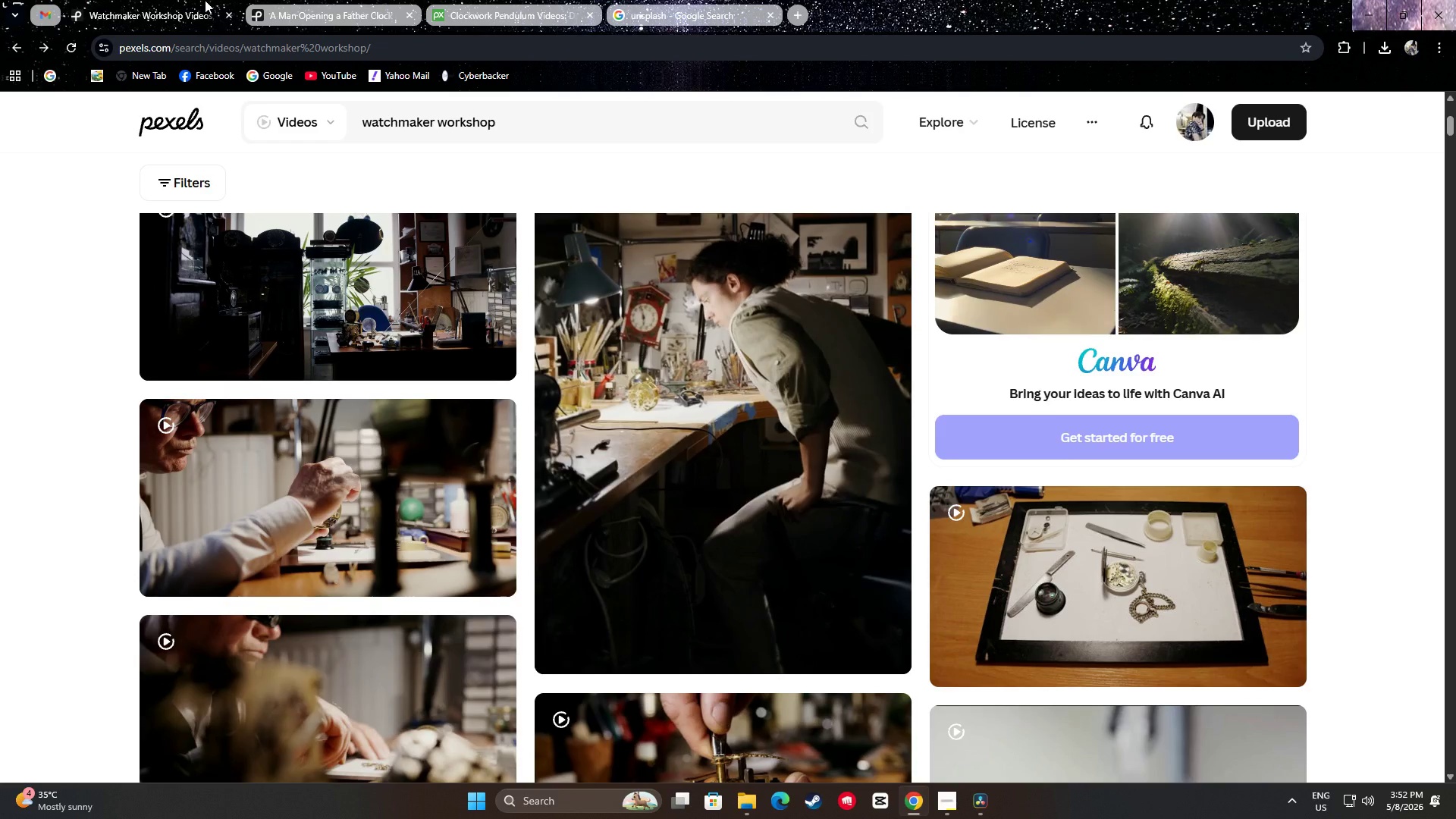 
scroll: coordinate [105, 337], scroll_direction: down, amount: 4.0
 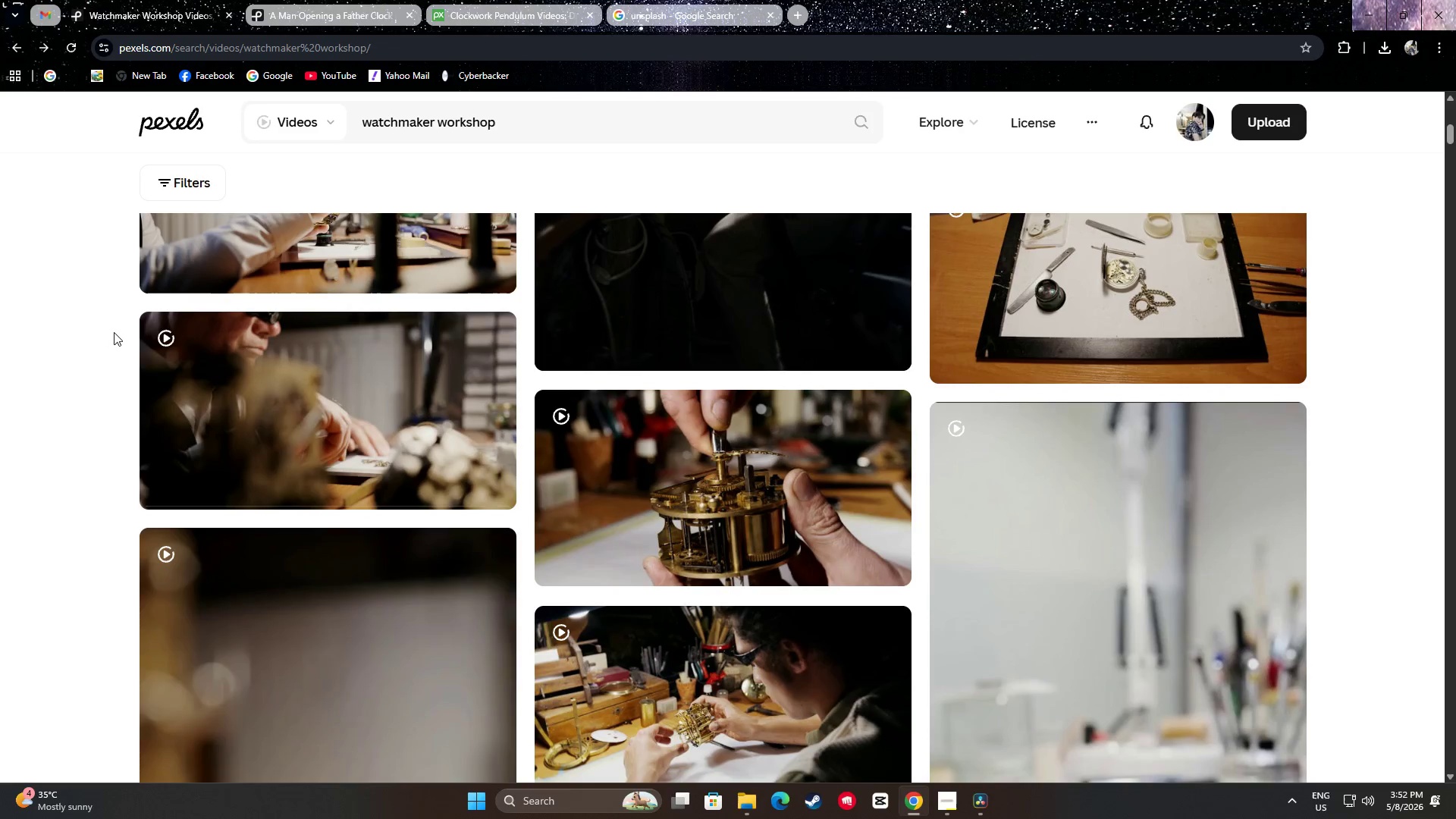 
scroll: coordinate [121, 328], scroll_direction: up, amount: 1.0
 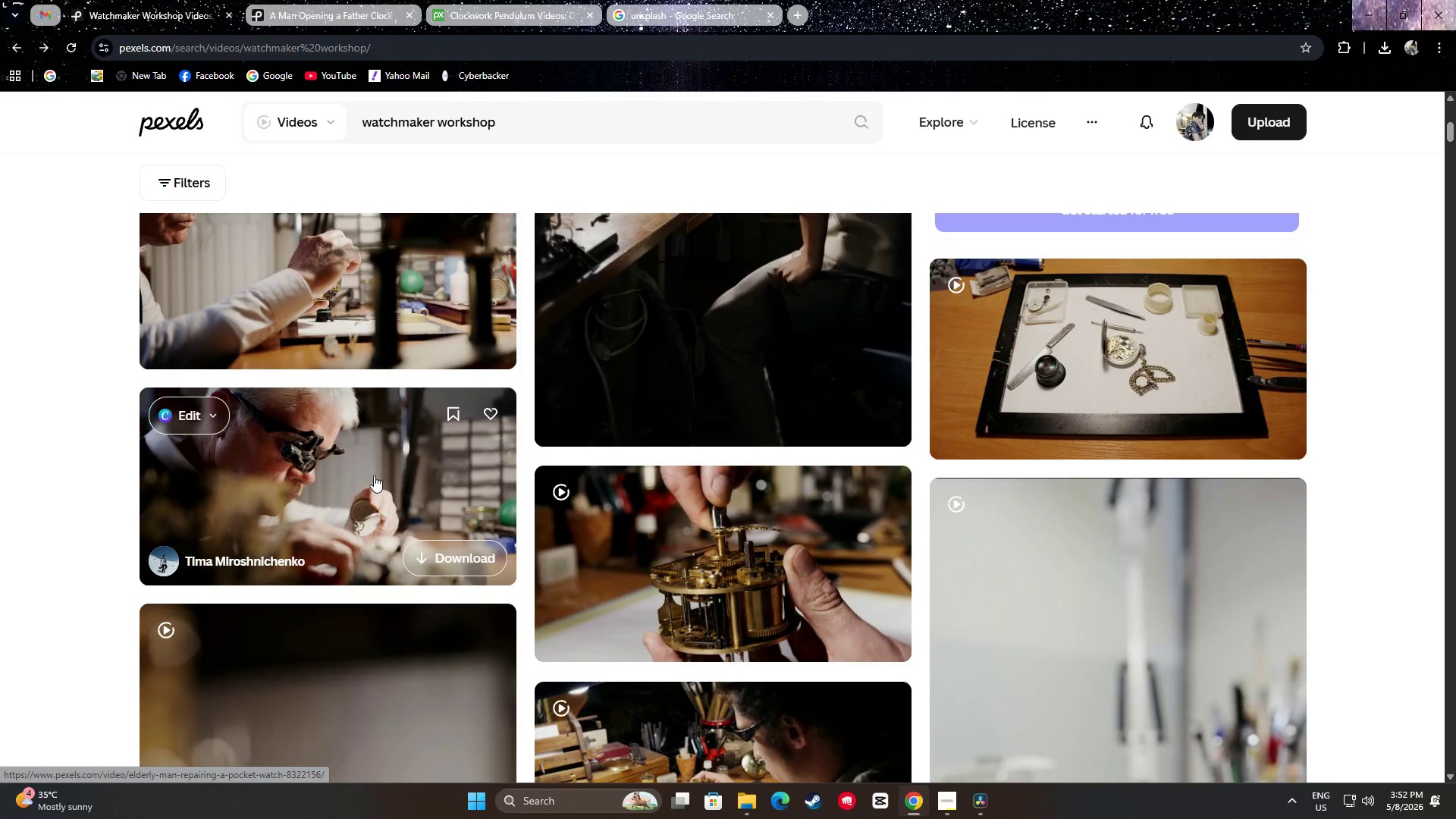 
wait(19.18)
 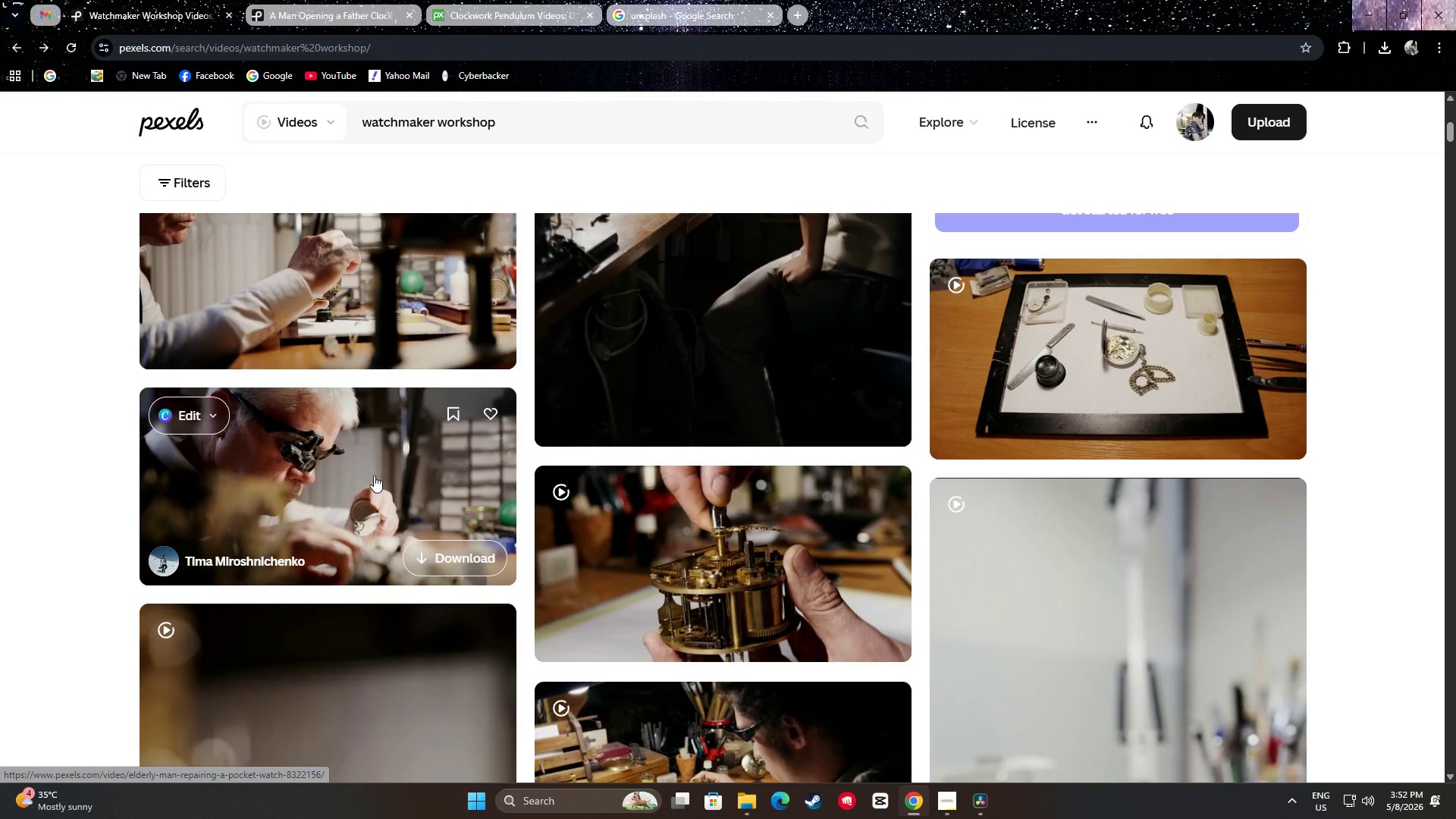 
scroll: coordinate [349, 482], scroll_direction: down, amount: 3.0
 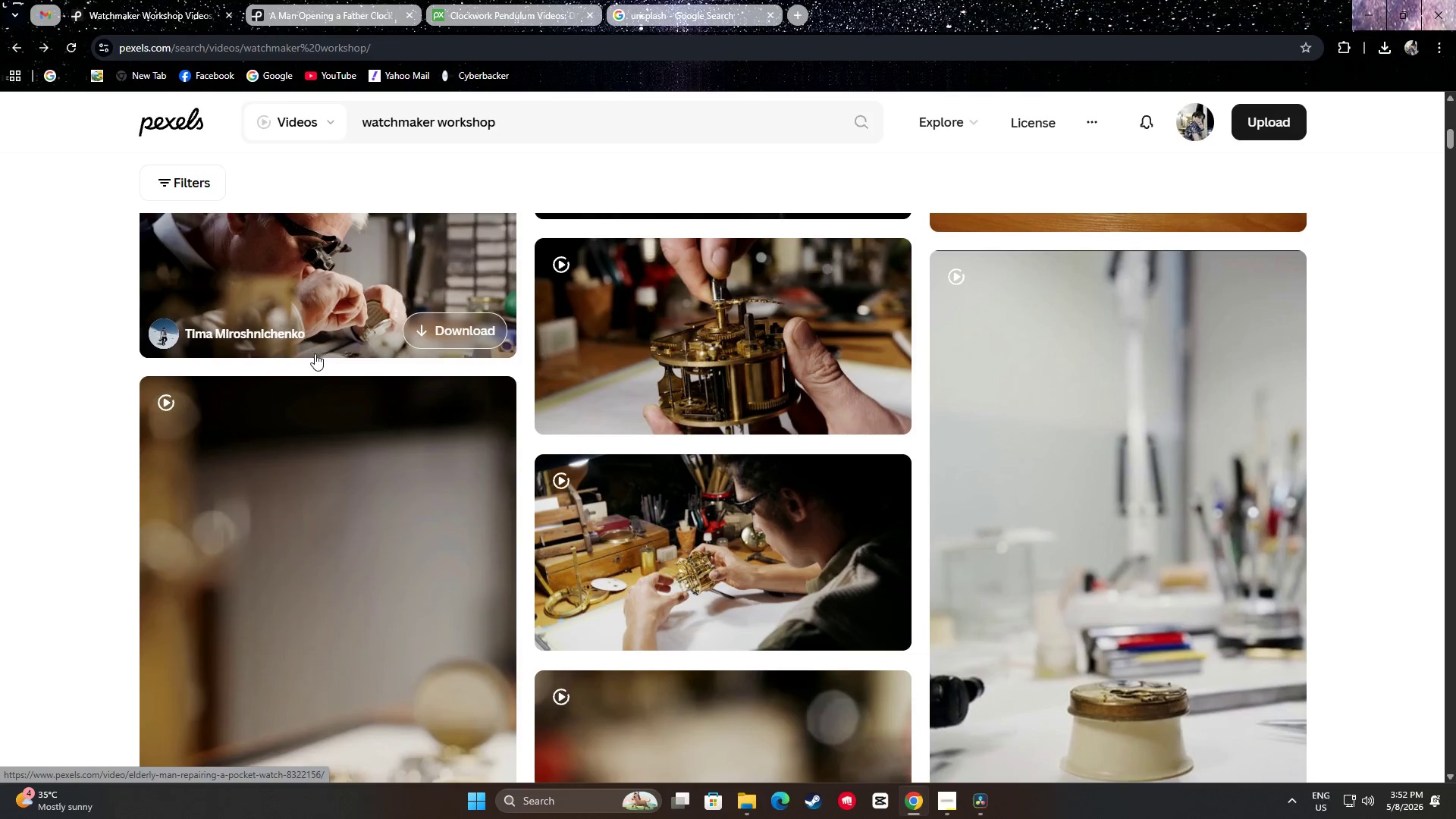 
scroll: coordinate [762, 700], scroll_direction: up, amount: 6.0
 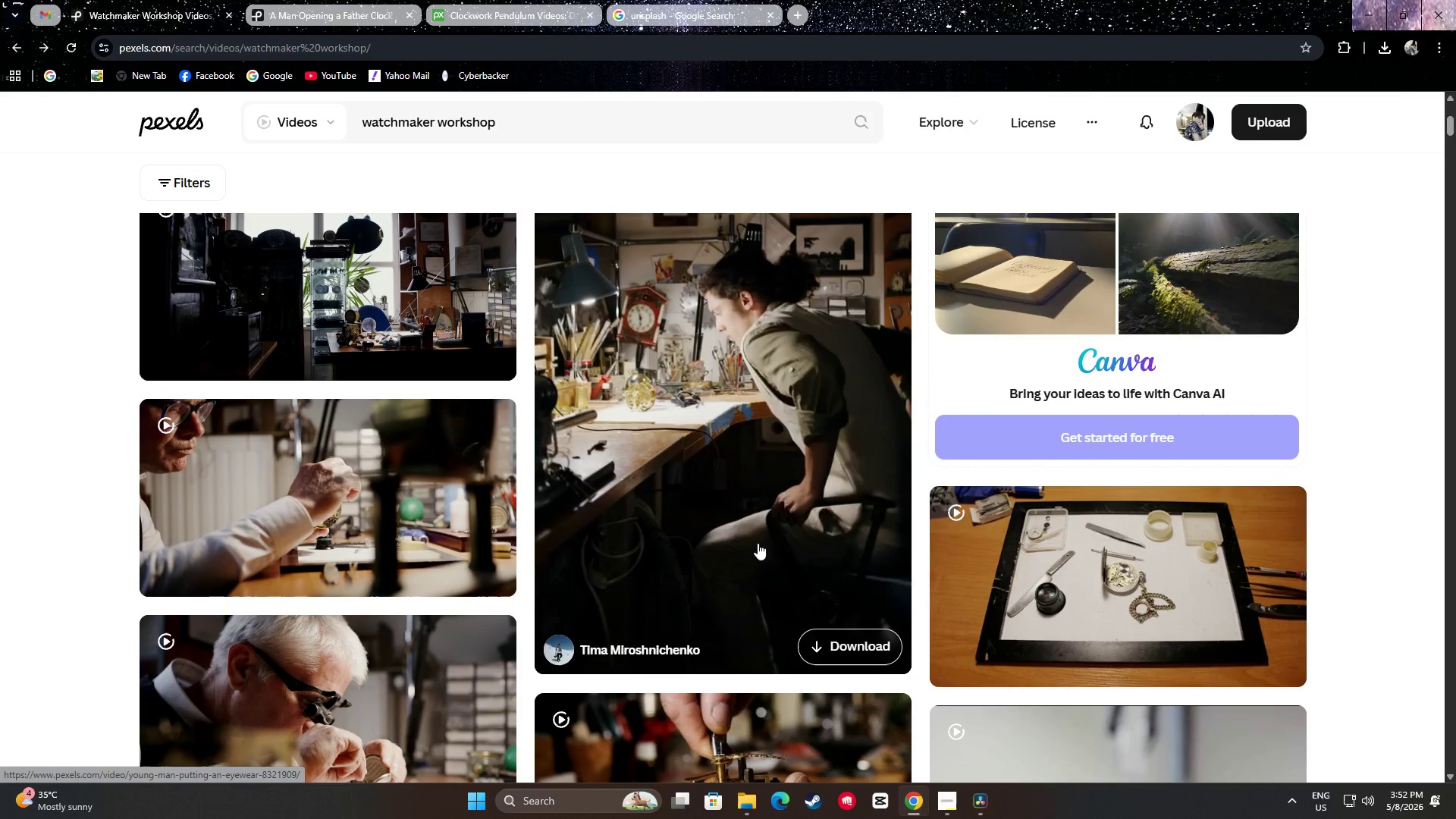 
scroll: coordinate [726, 485], scroll_direction: none, amount: 0.0
 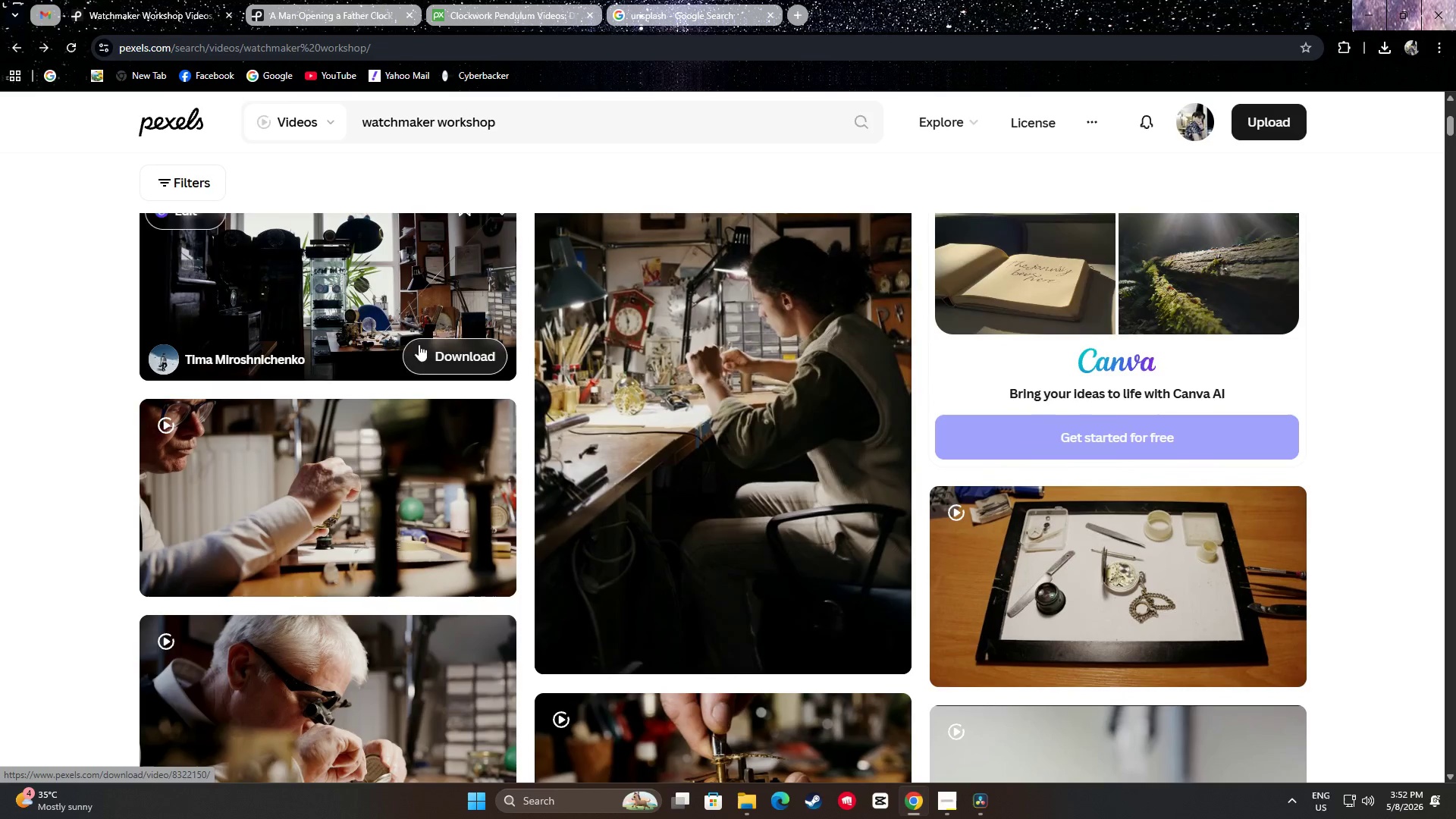 
scroll: coordinate [406, 340], scroll_direction: up, amount: 1.0
 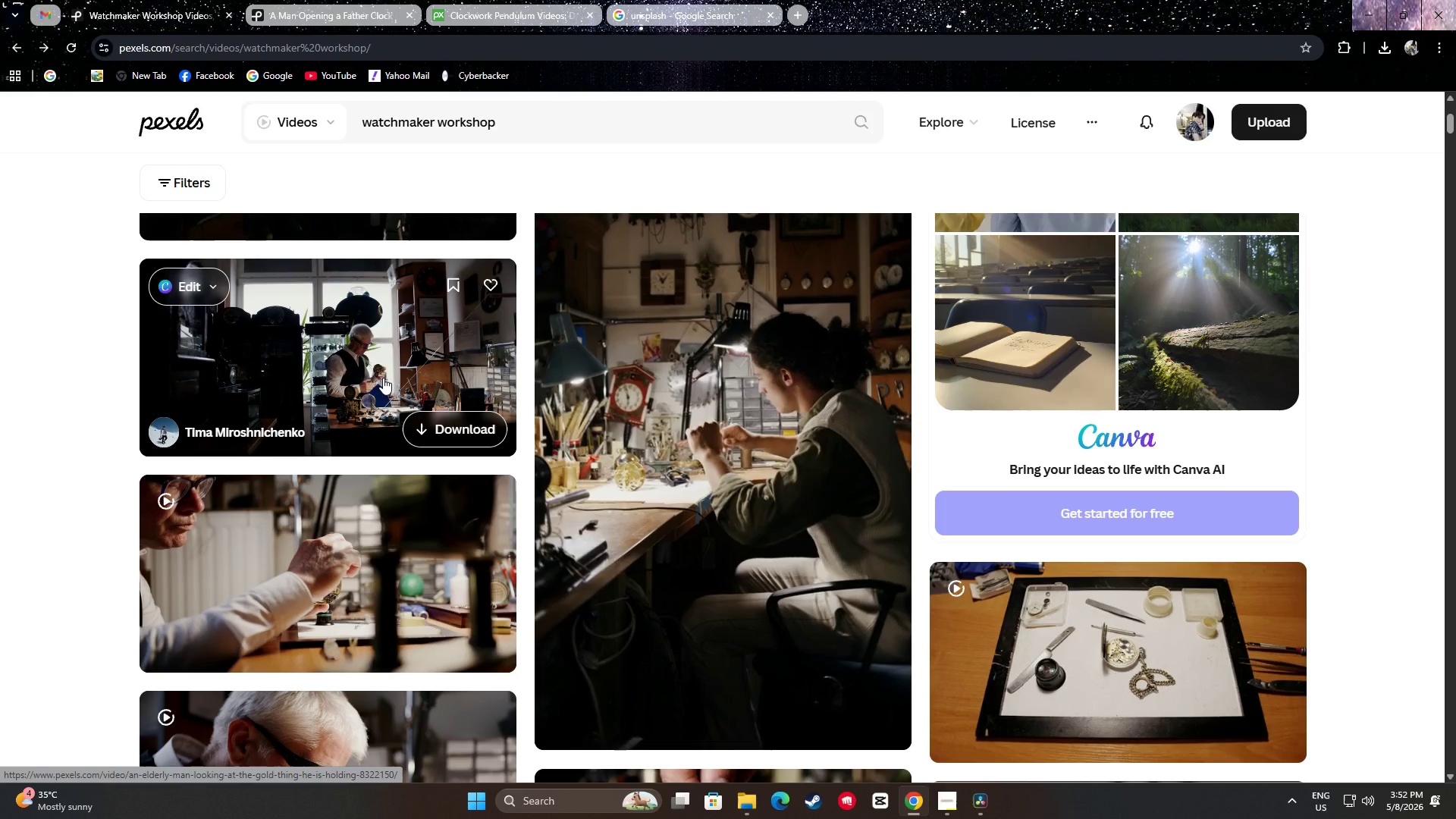 
wait(14.89)
 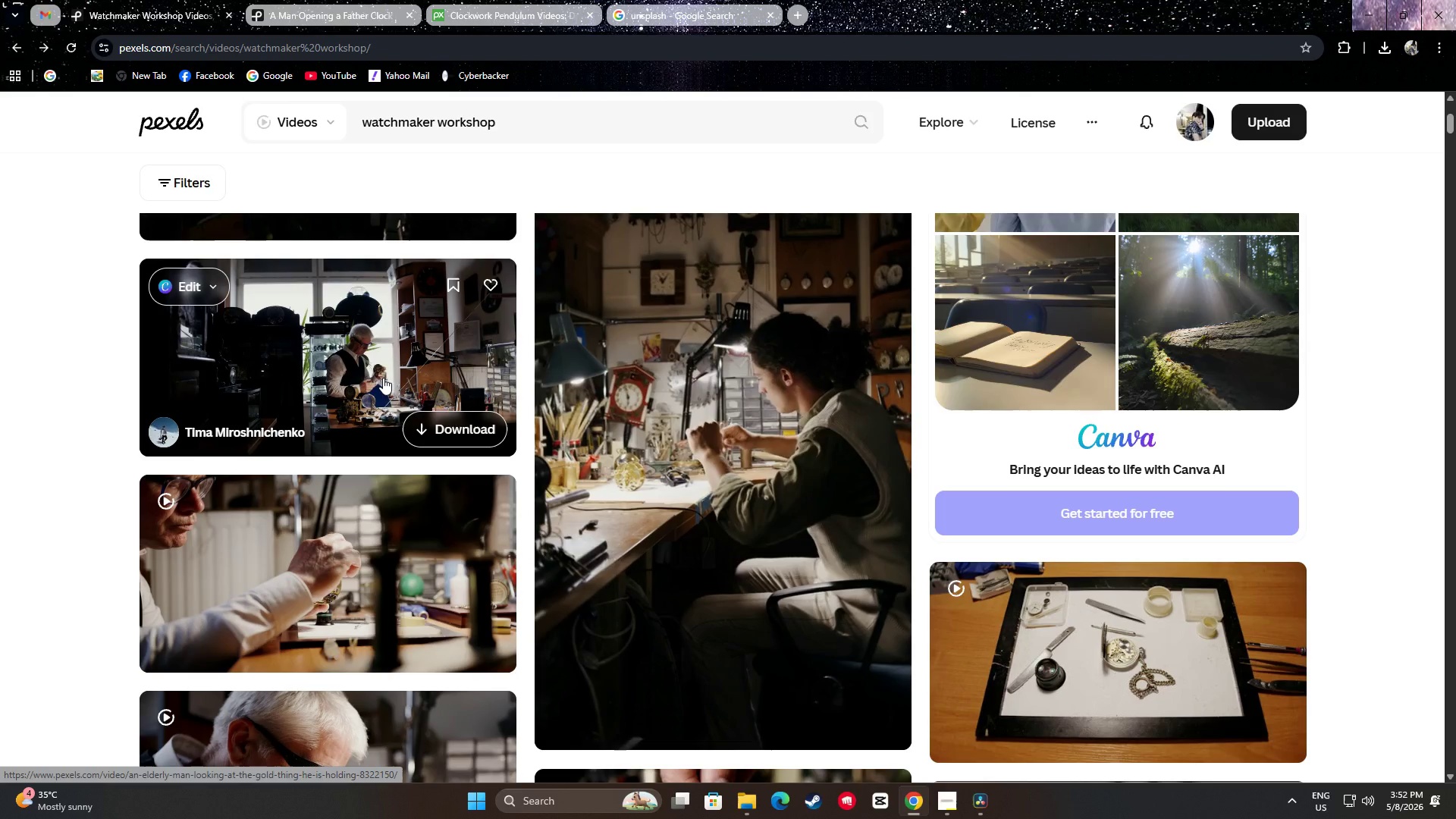 
scroll: coordinate [413, 324], scroll_direction: up, amount: 4.0
 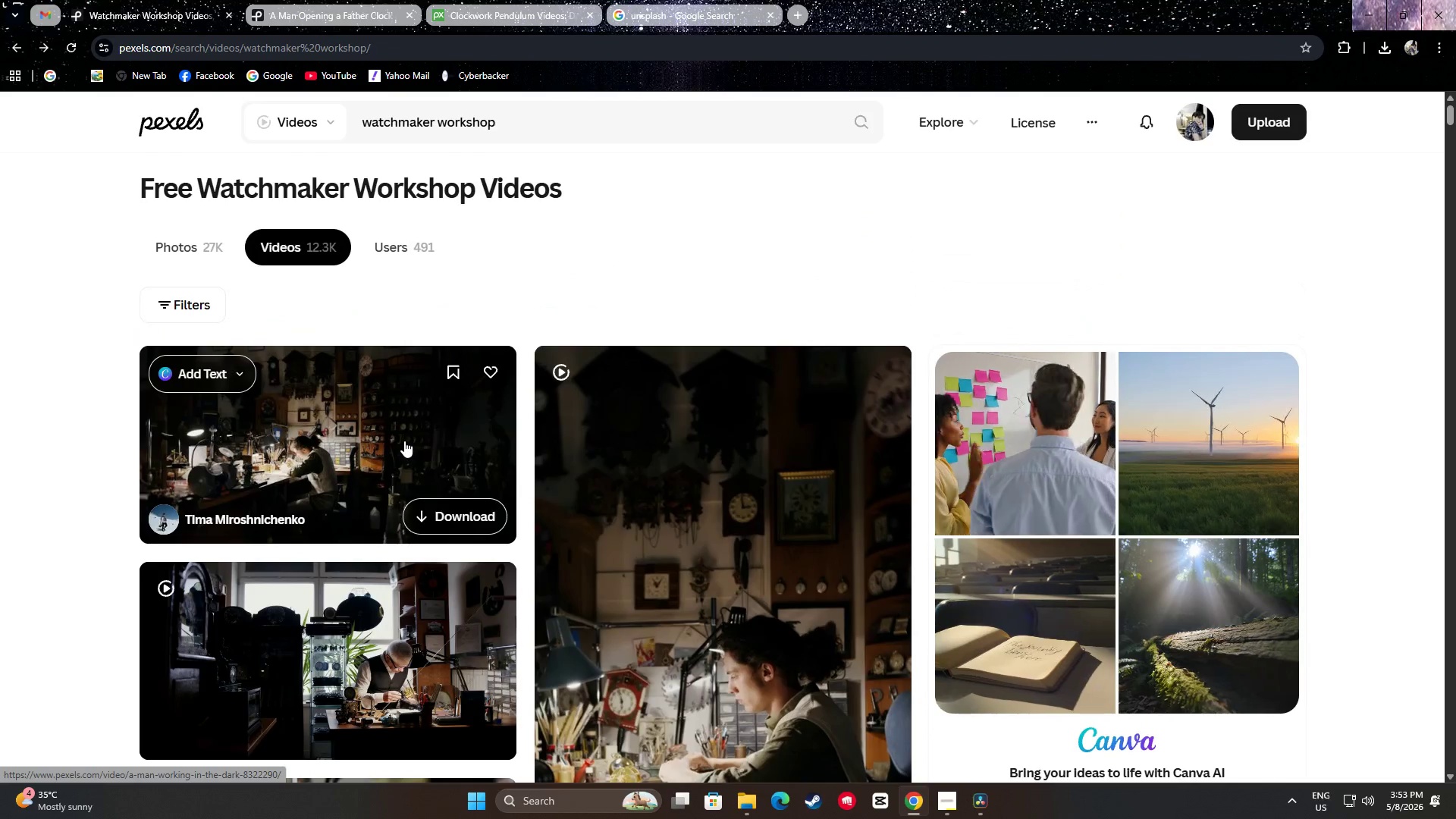 
scroll: coordinate [730, 543], scroll_direction: down, amount: 13.0
 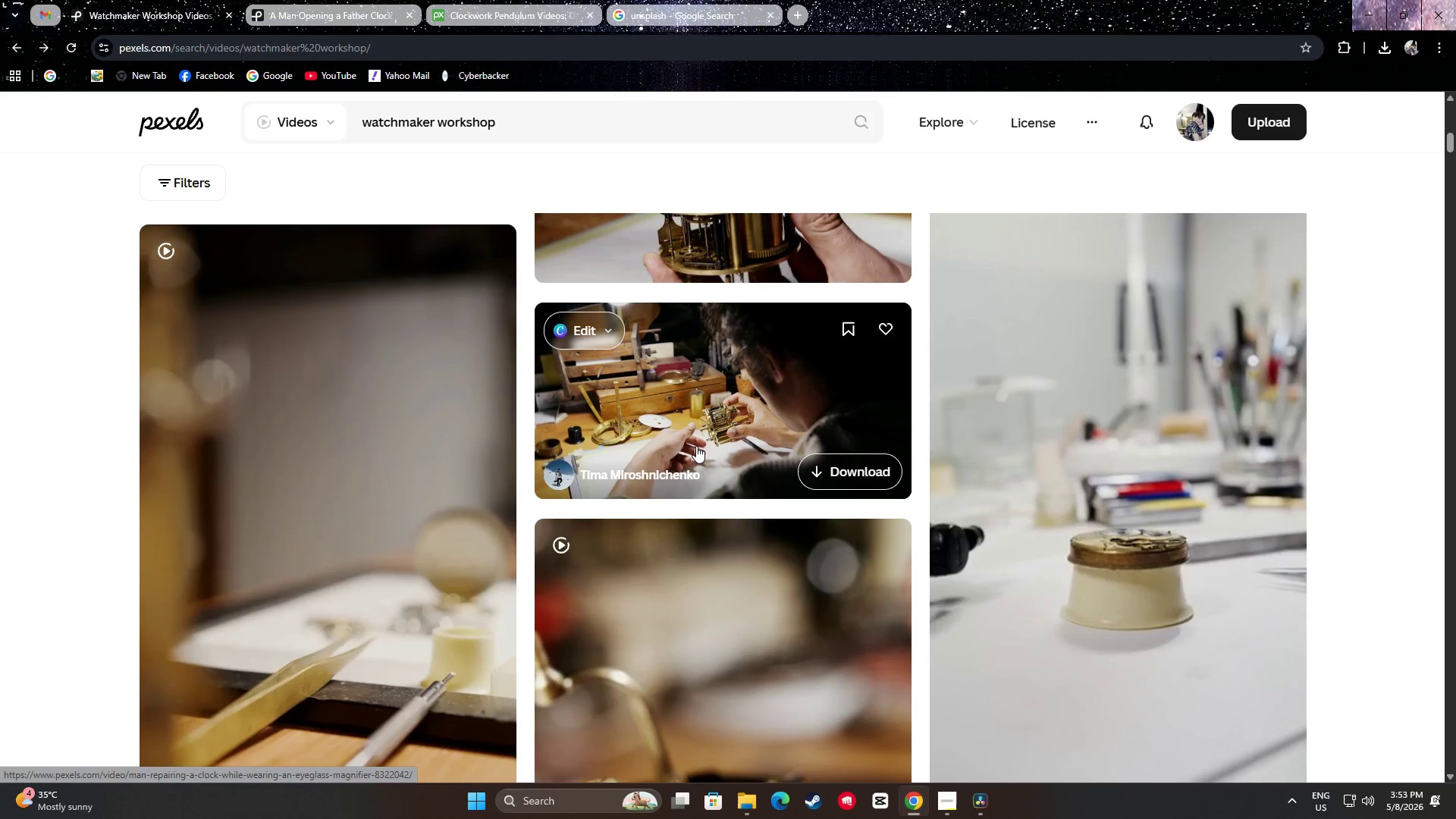 
wait(13.97)
 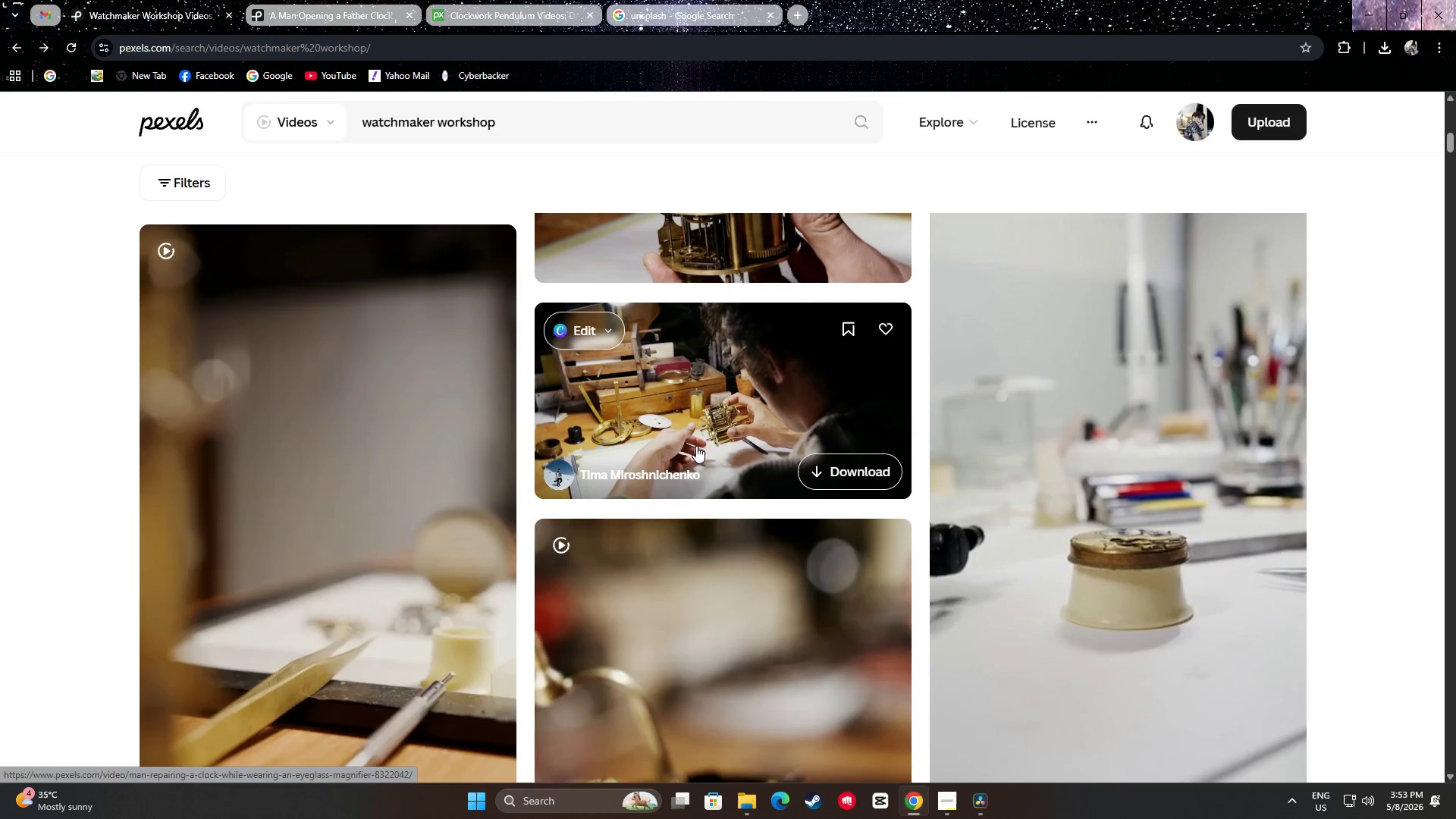 
scroll: coordinate [791, 424], scroll_direction: down, amount: 7.0
 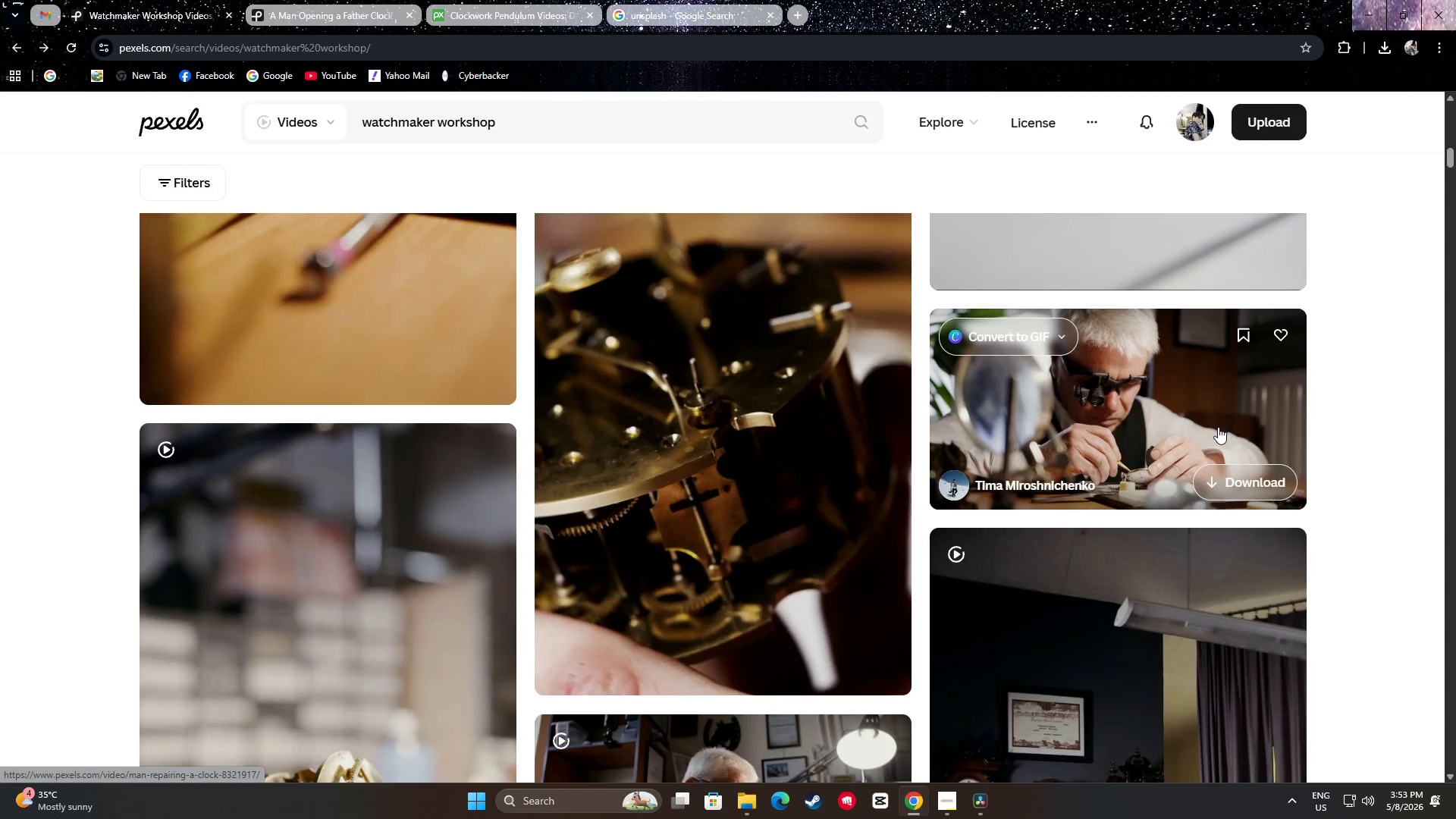 
wait(11.4)
 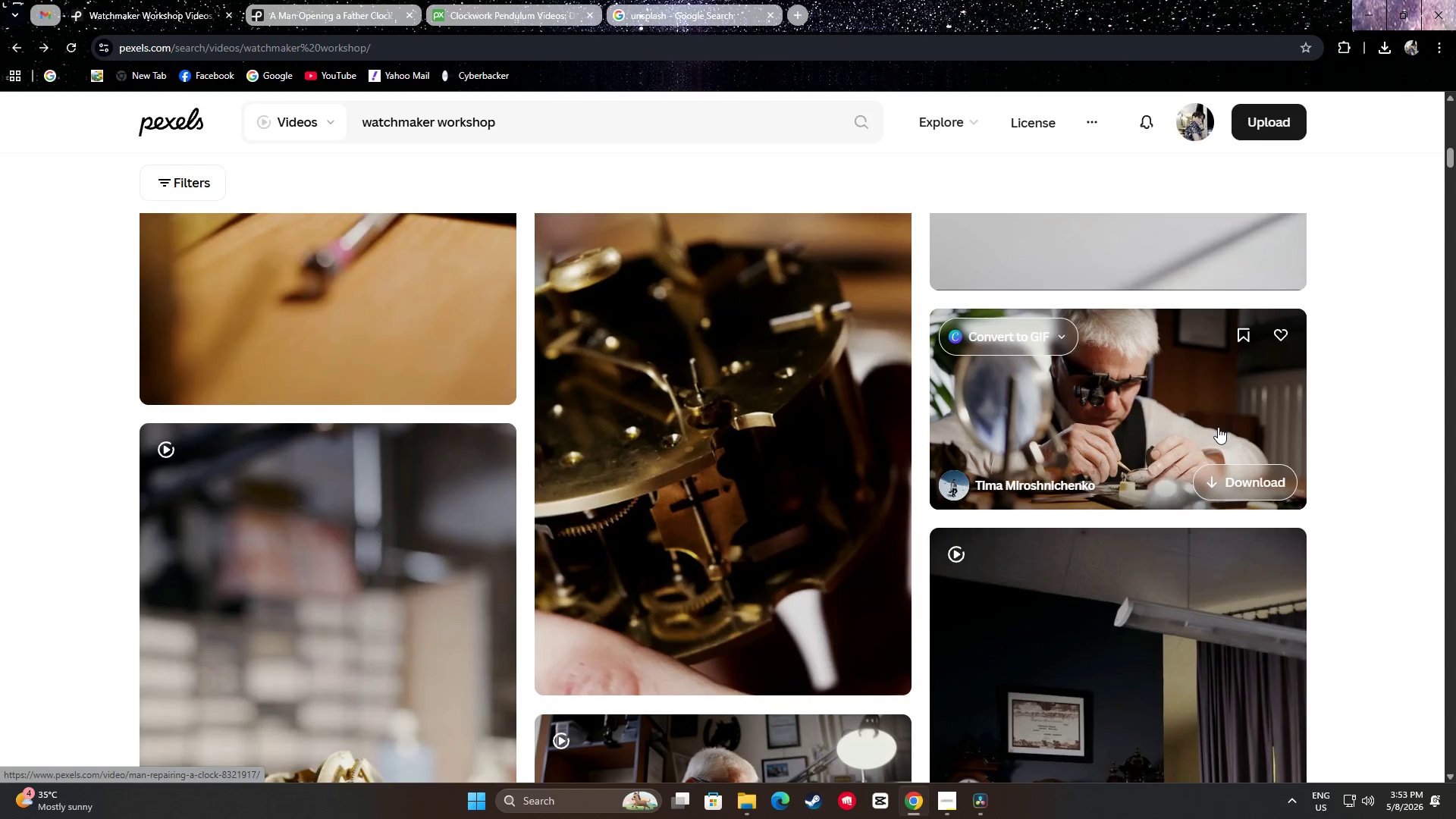 
scroll: coordinate [1225, 431], scroll_direction: down, amount: 5.0
 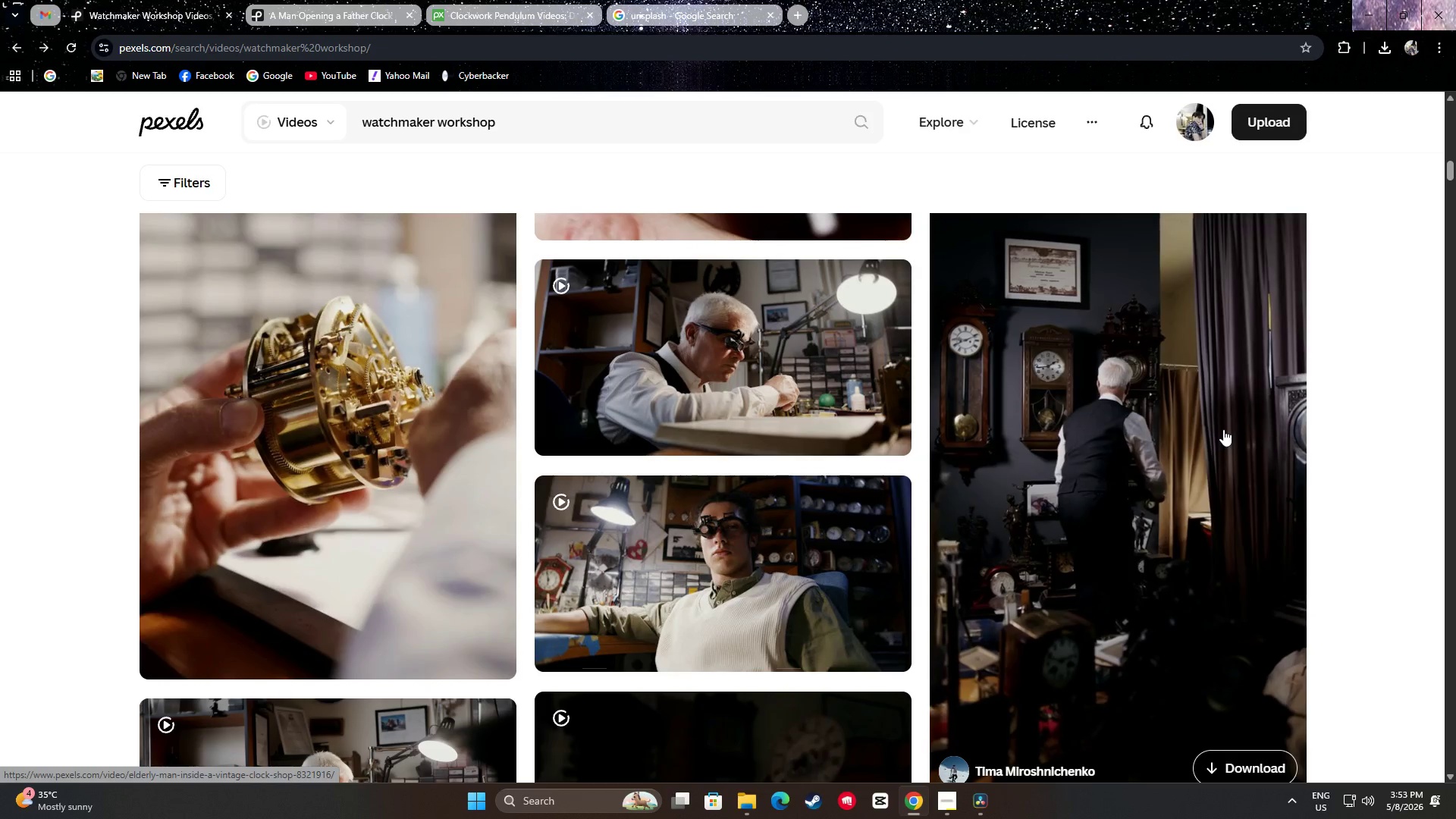 
wait(6.36)
 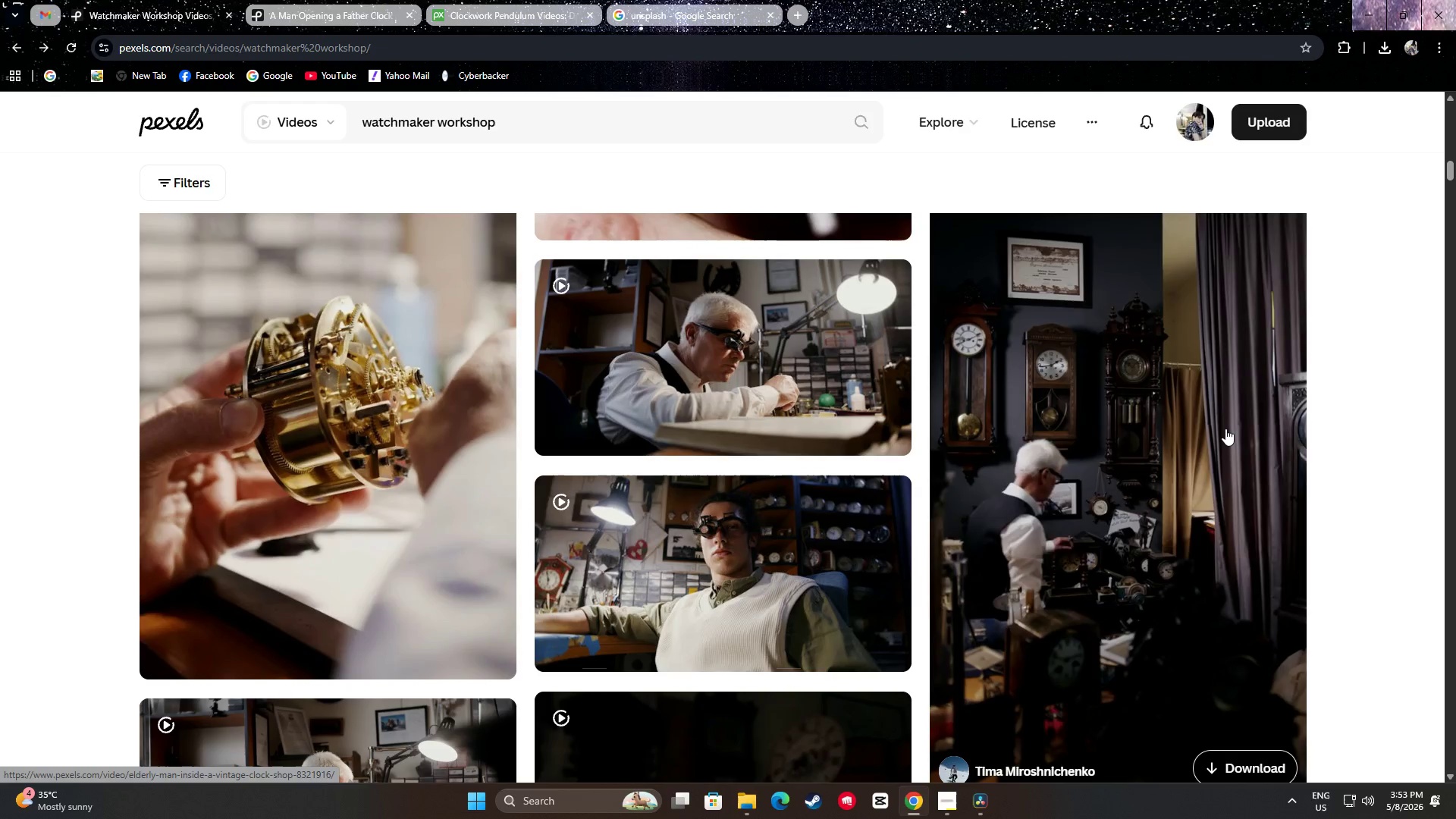 
key(Space)
 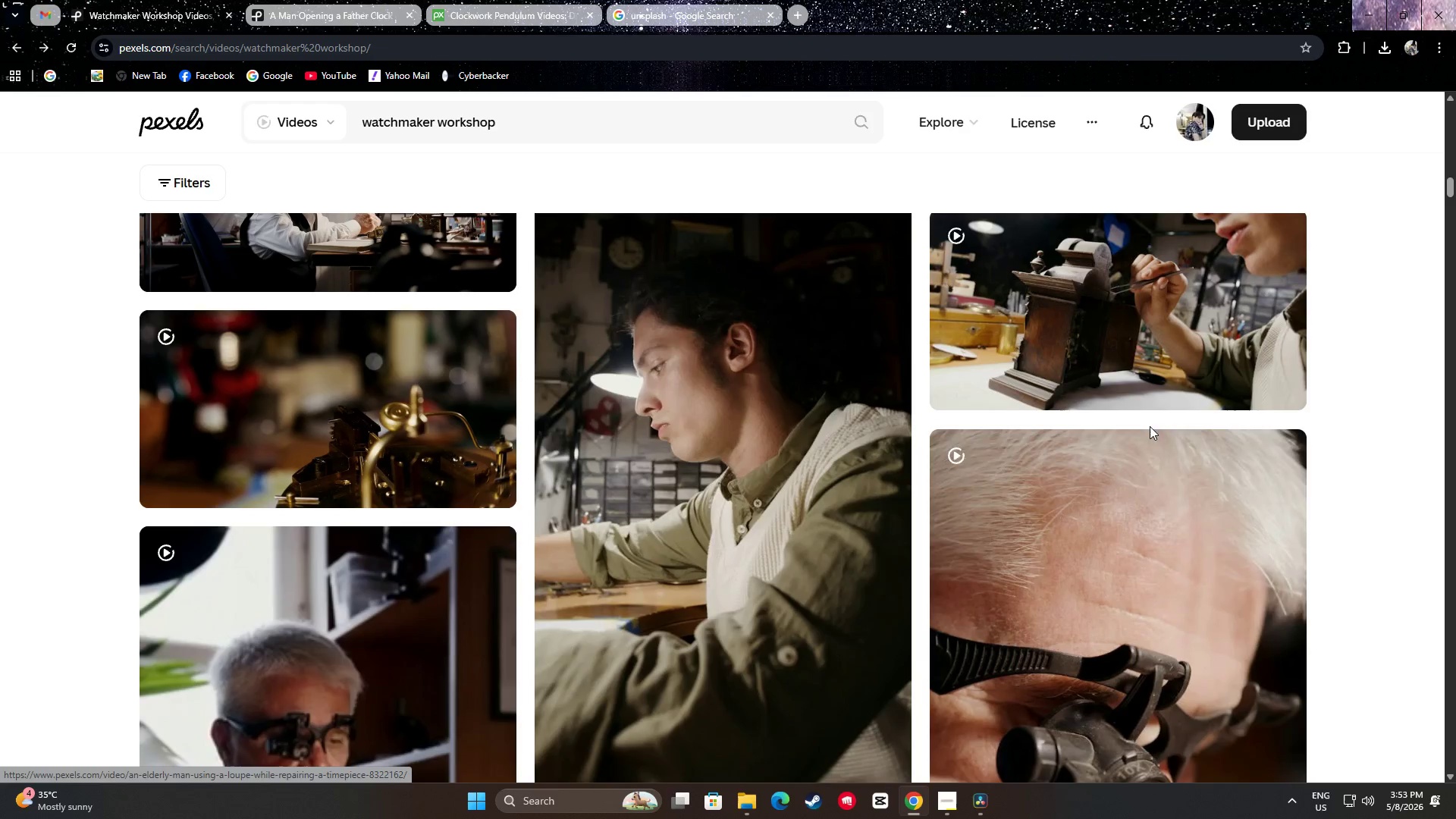 
scroll: coordinate [783, 473], scroll_direction: up, amount: 9.0
 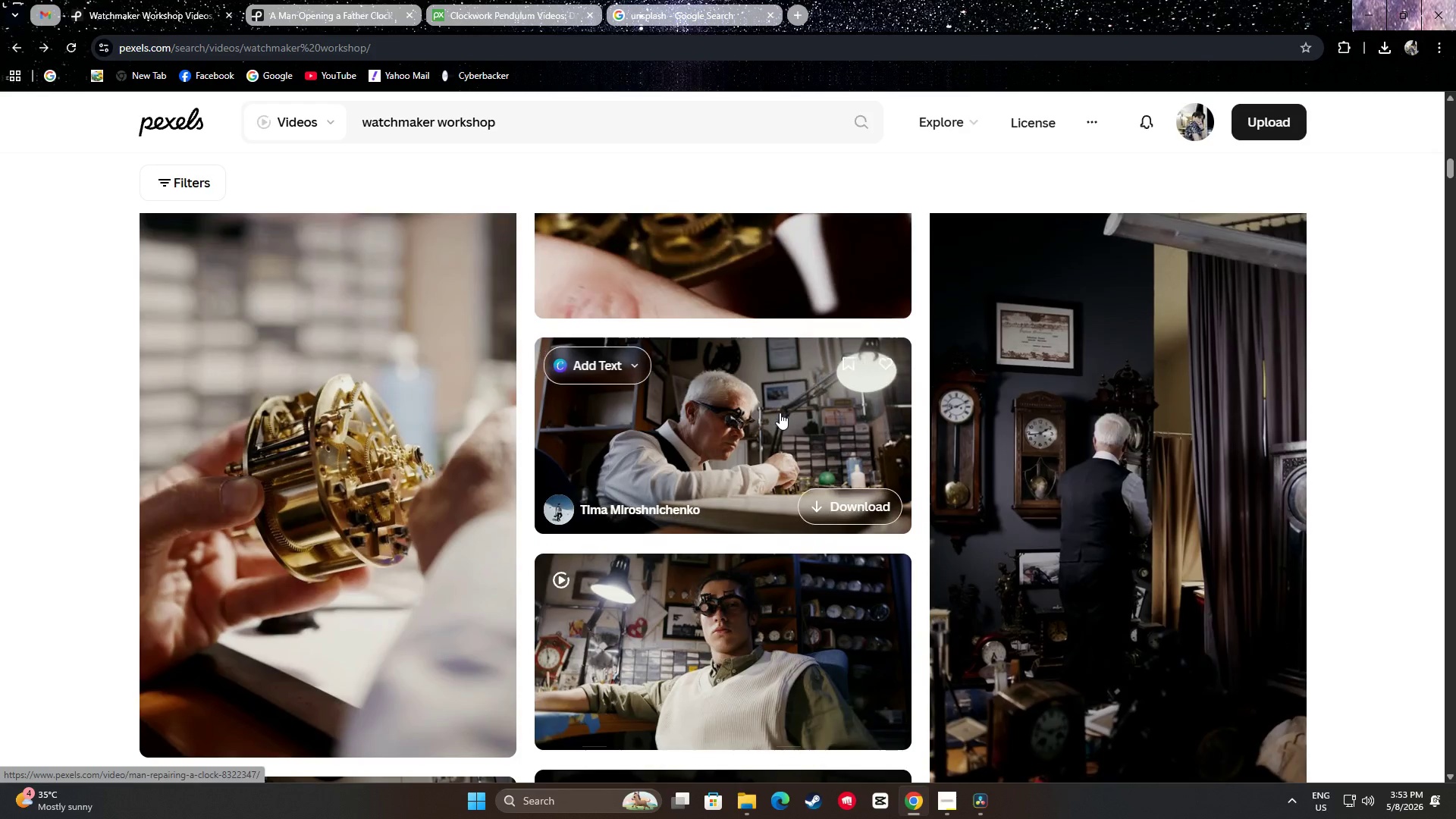 
scroll: coordinate [781, 428], scroll_direction: down, amount: 3.0
 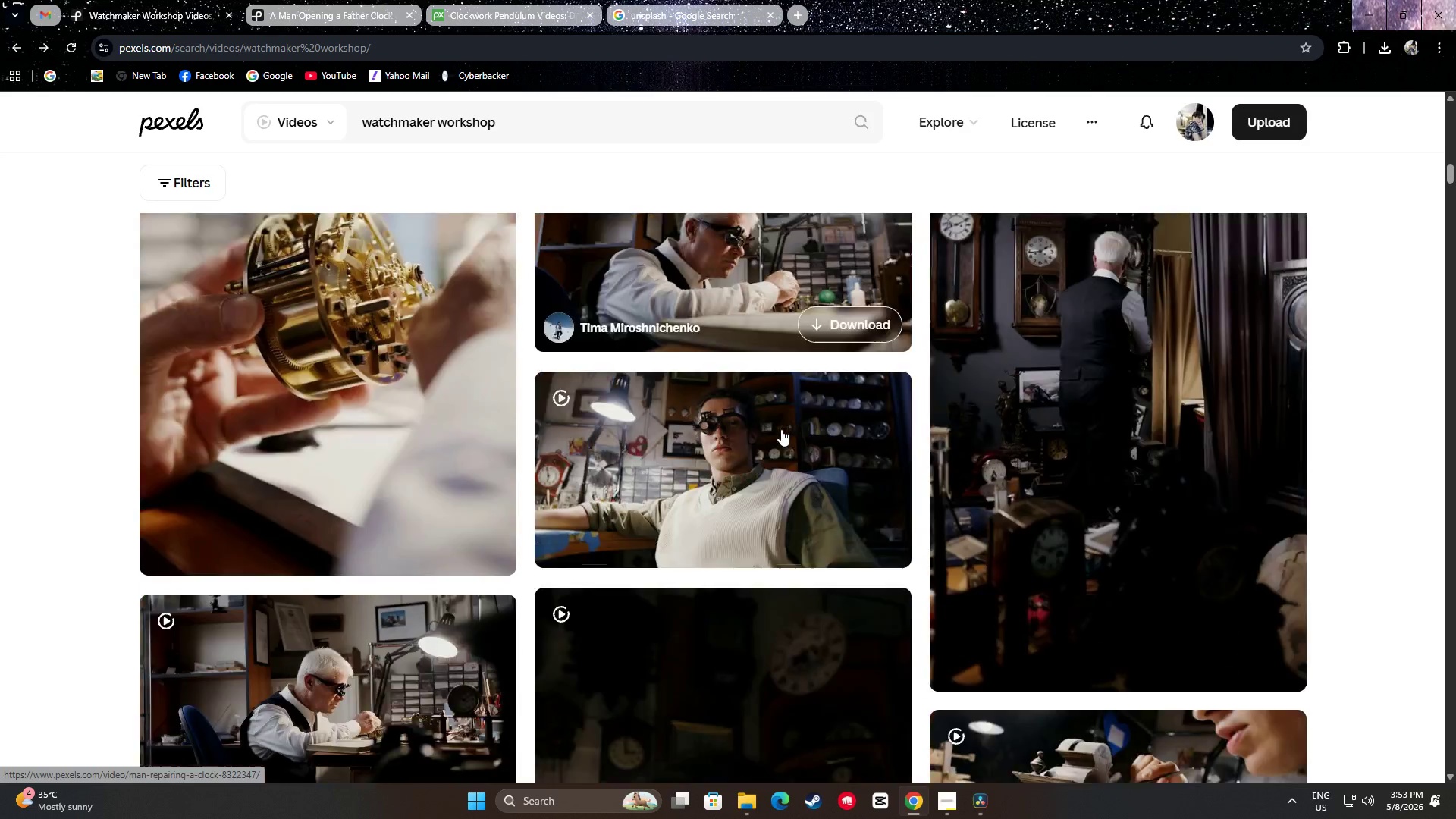 
mouse_move([733, 435])
 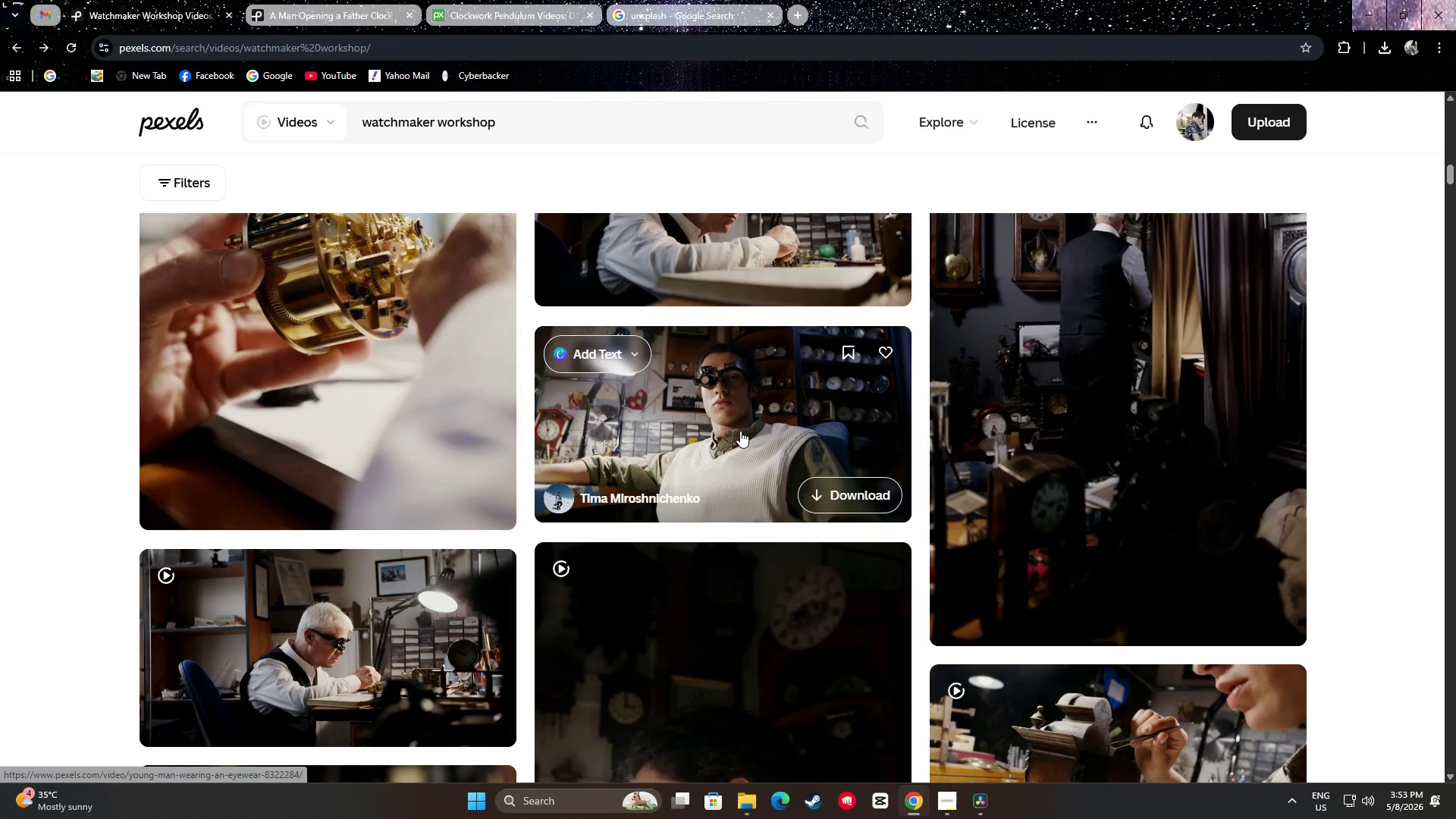 
scroll: coordinate [366, 343], scroll_direction: down, amount: 15.0
 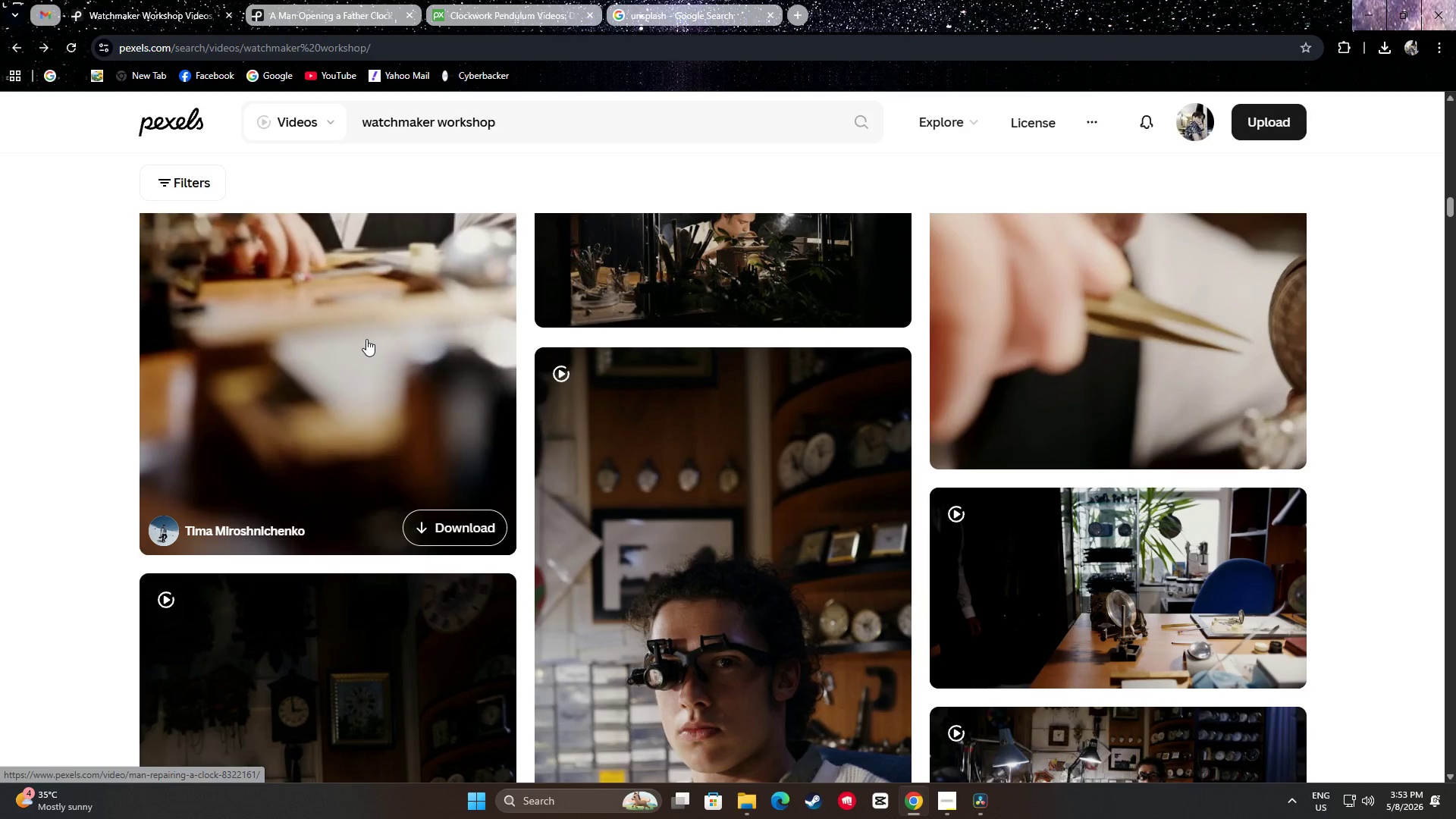 
scroll: coordinate [450, 463], scroll_direction: down, amount: 13.0
 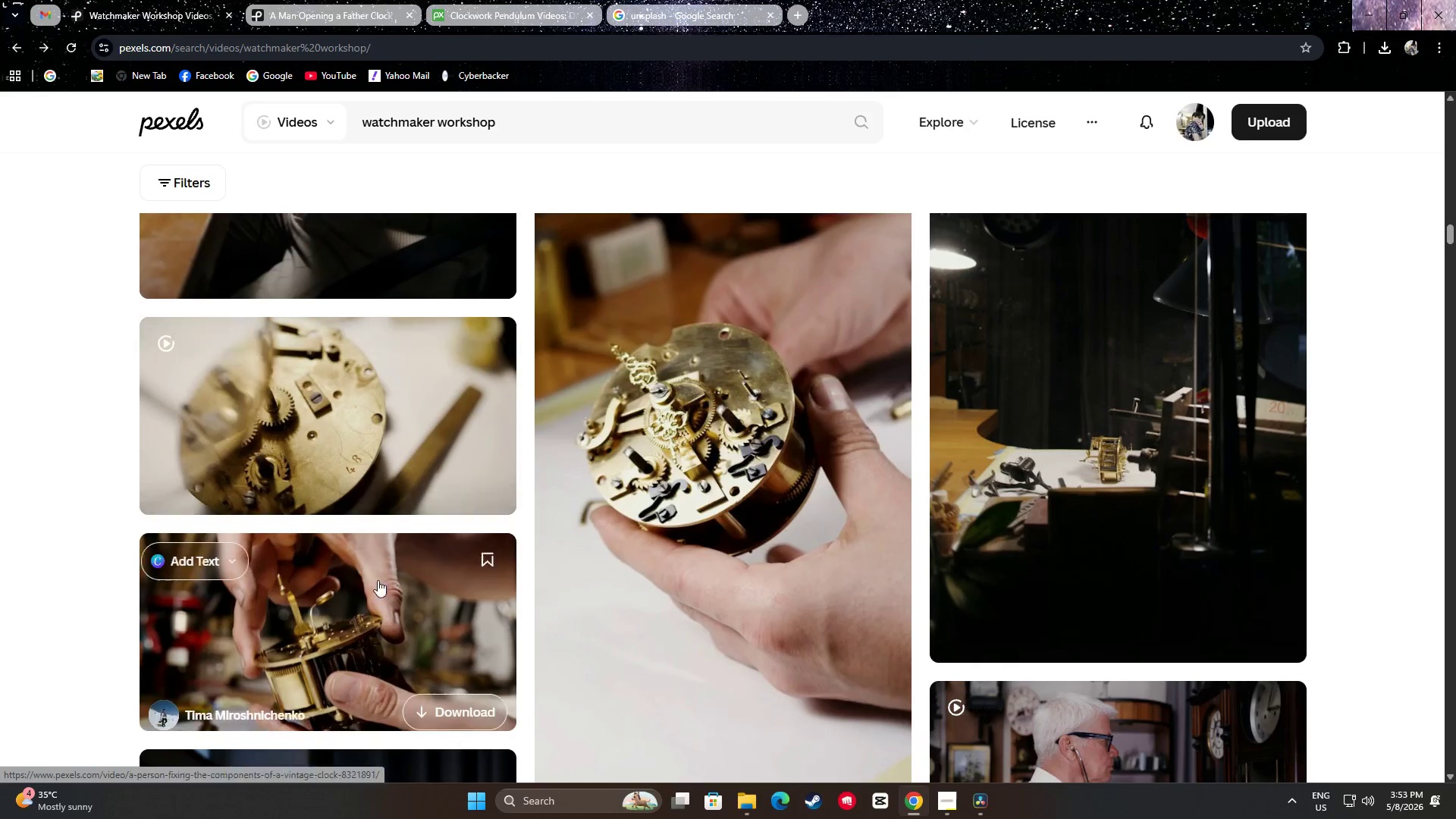 
scroll: coordinate [749, 552], scroll_direction: none, amount: 0.0
 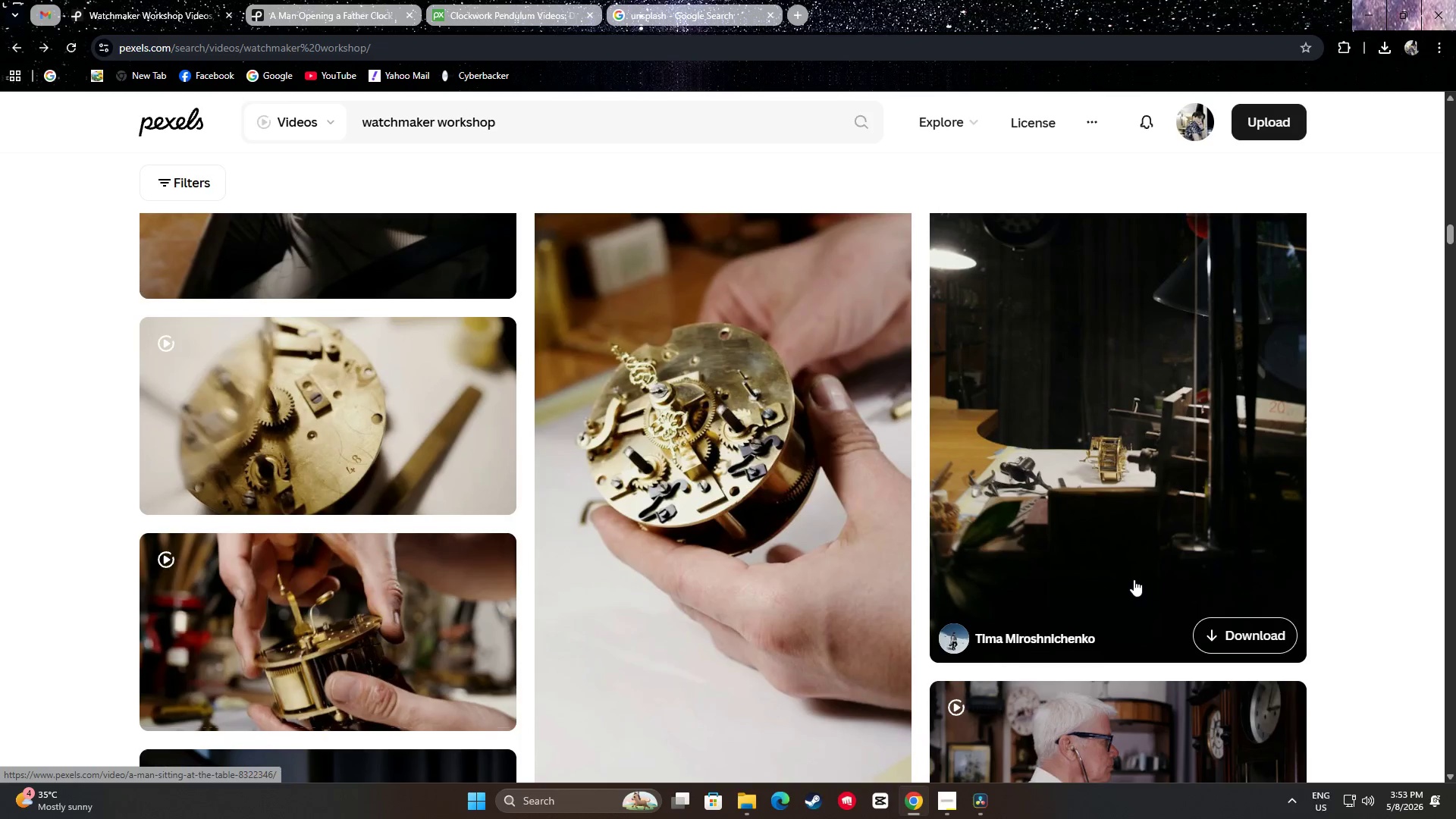 
scroll: coordinate [1087, 578], scroll_direction: up, amount: 2.0
 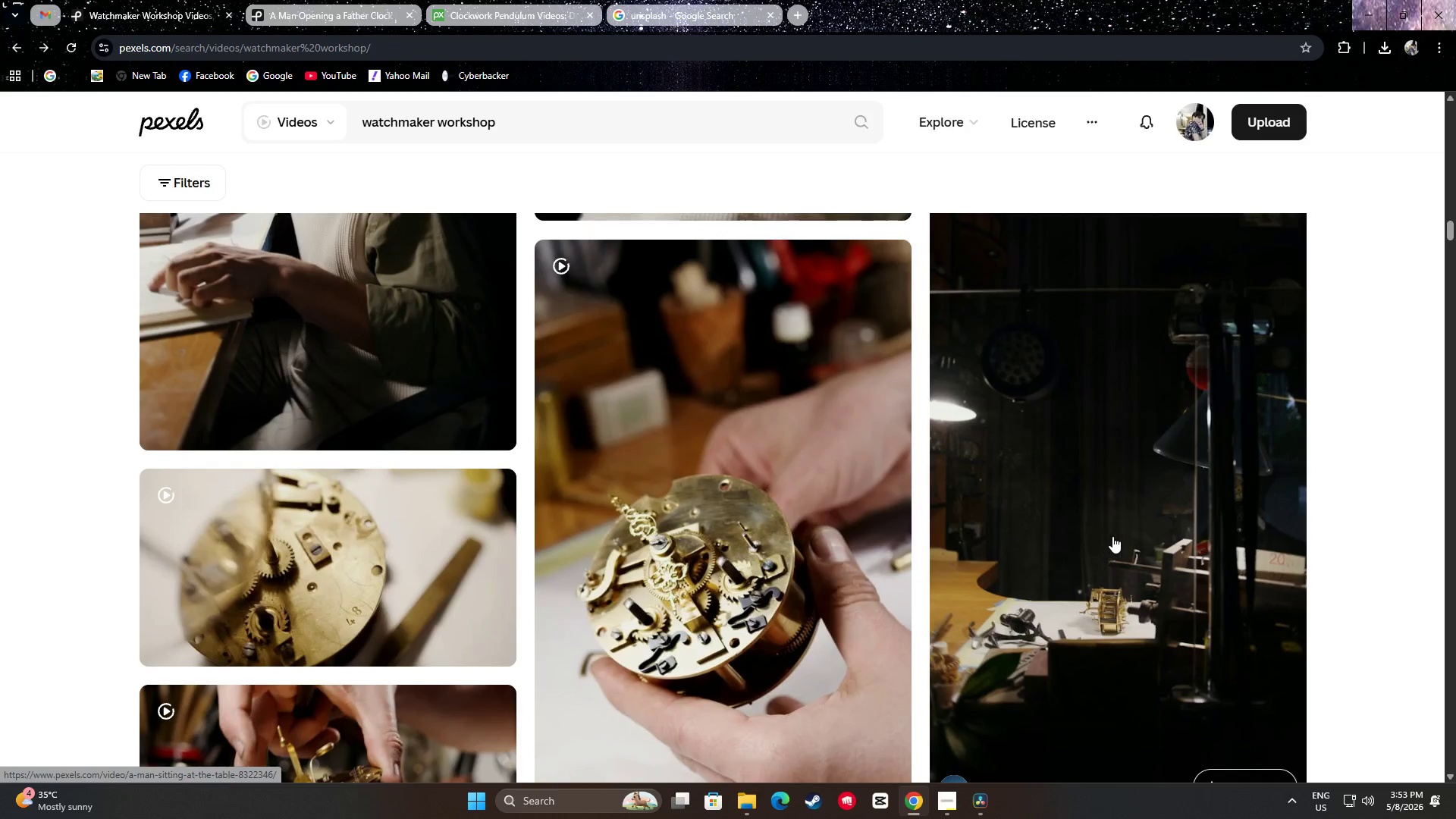 
scroll: coordinate [1112, 513], scroll_direction: down, amount: 6.0
 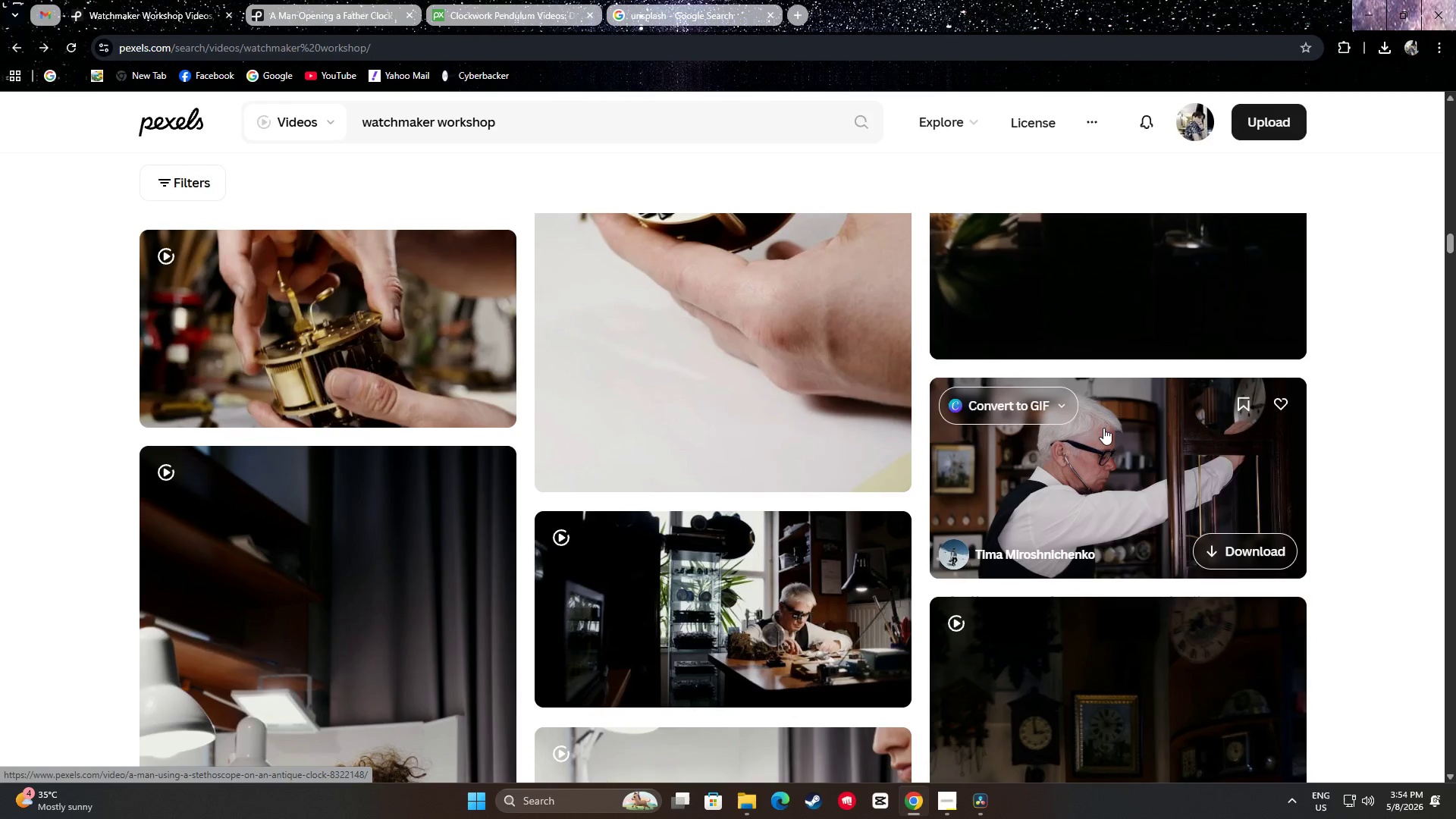 
wait(16.82)
 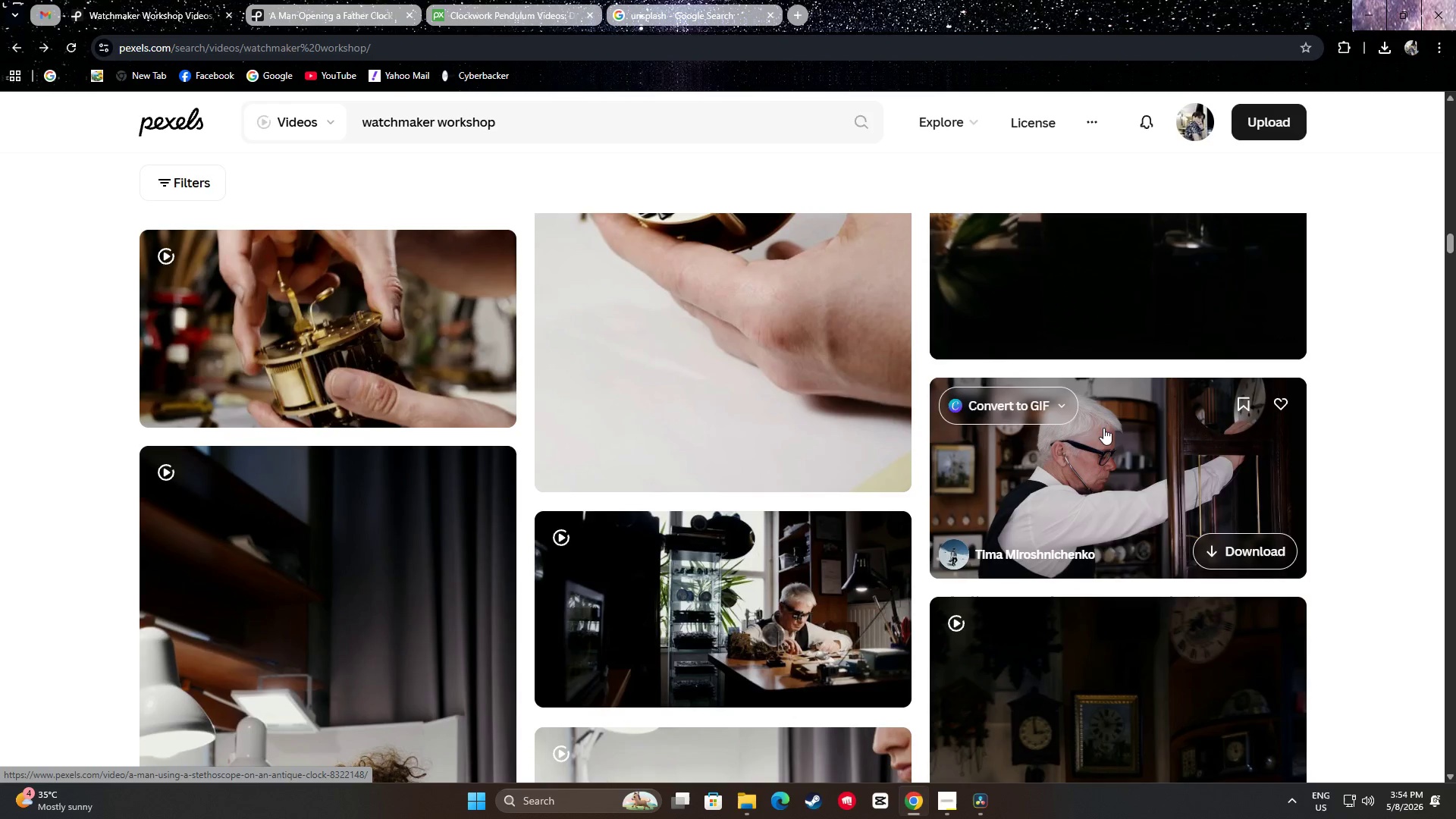 
scroll: coordinate [1443, 507], scroll_direction: down, amount: 12.0
 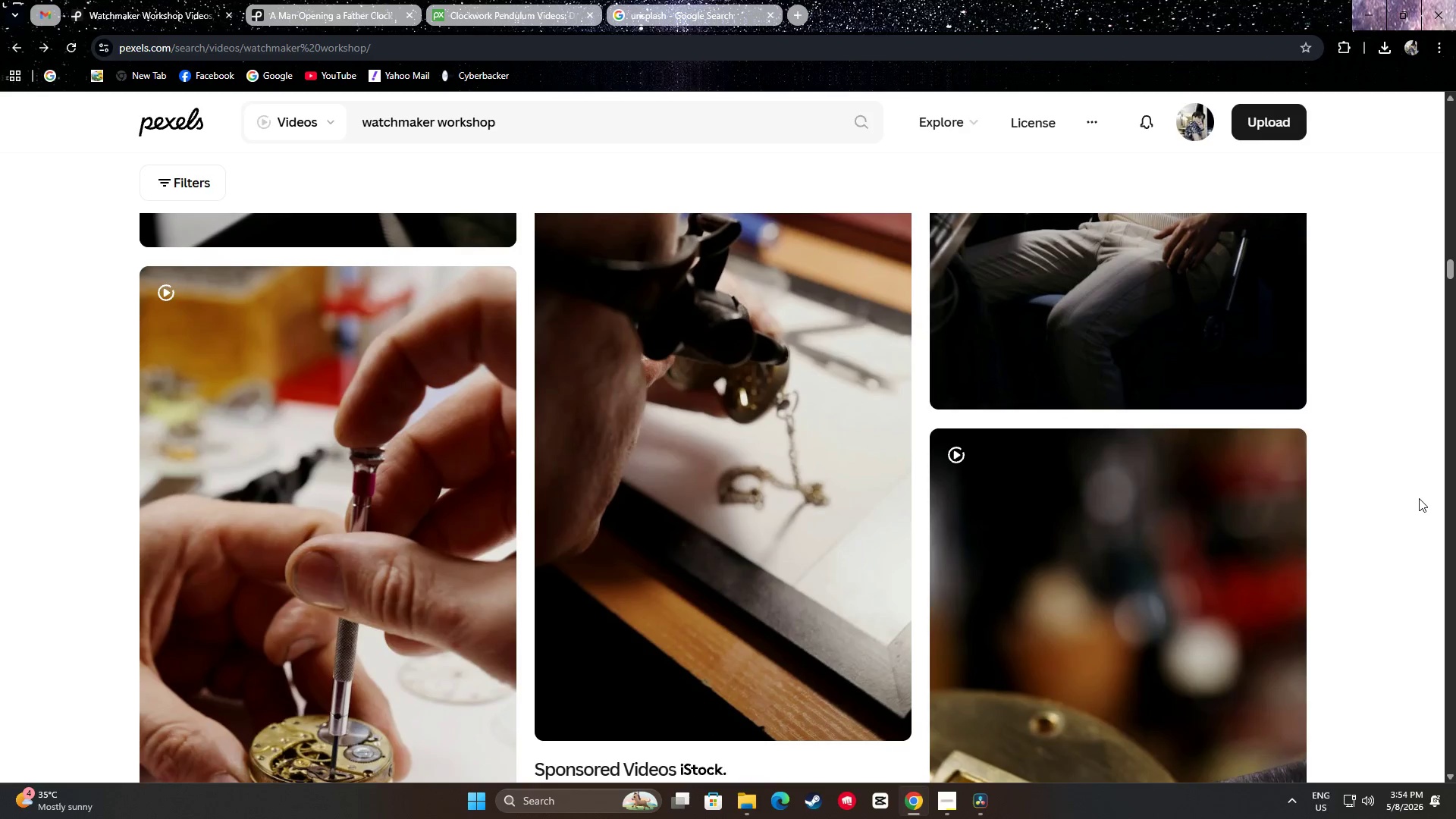 
scroll: coordinate [1411, 497], scroll_direction: up, amount: 2.0
 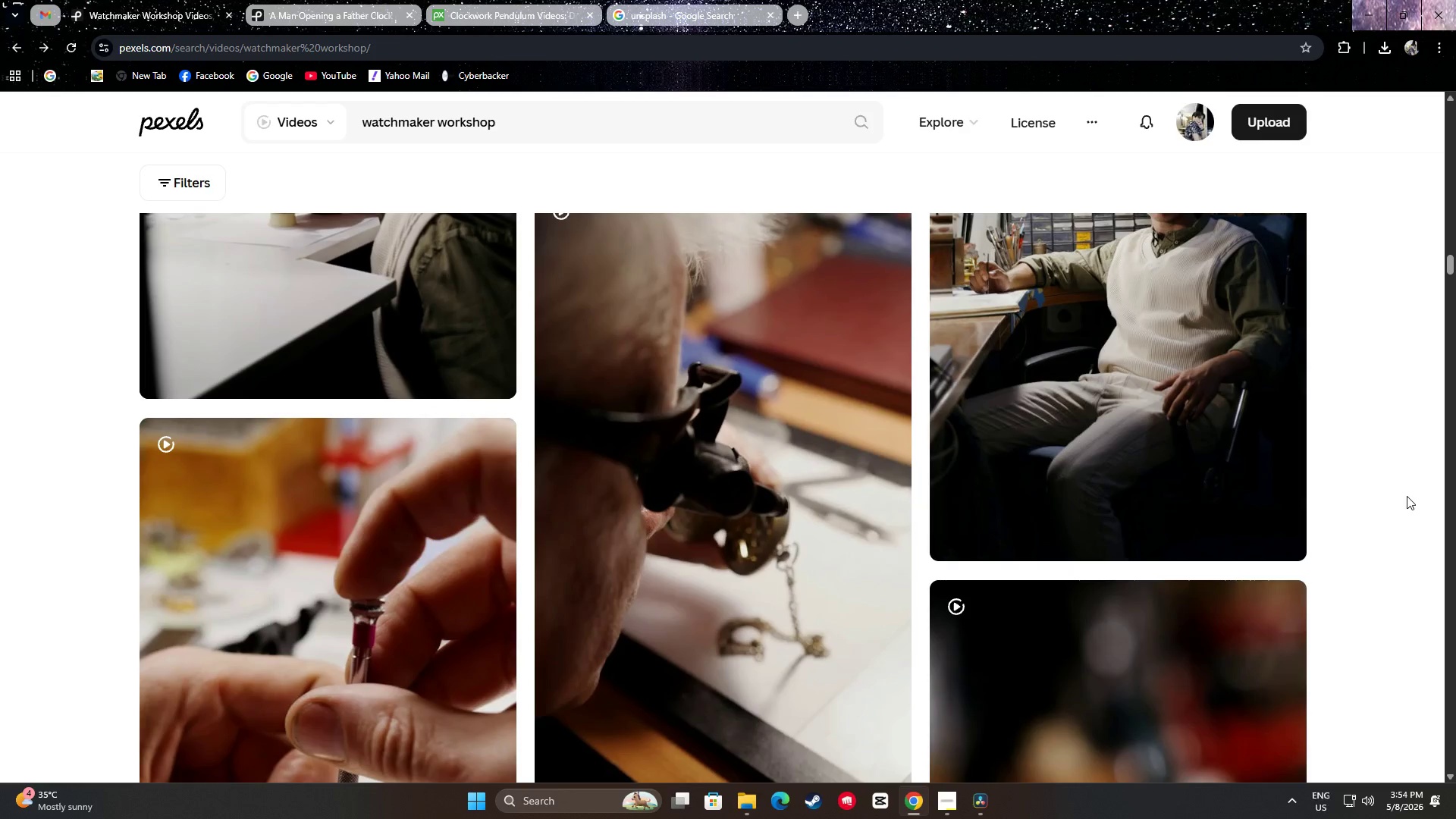 
scroll: coordinate [1405, 497], scroll_direction: down, amount: 4.0
 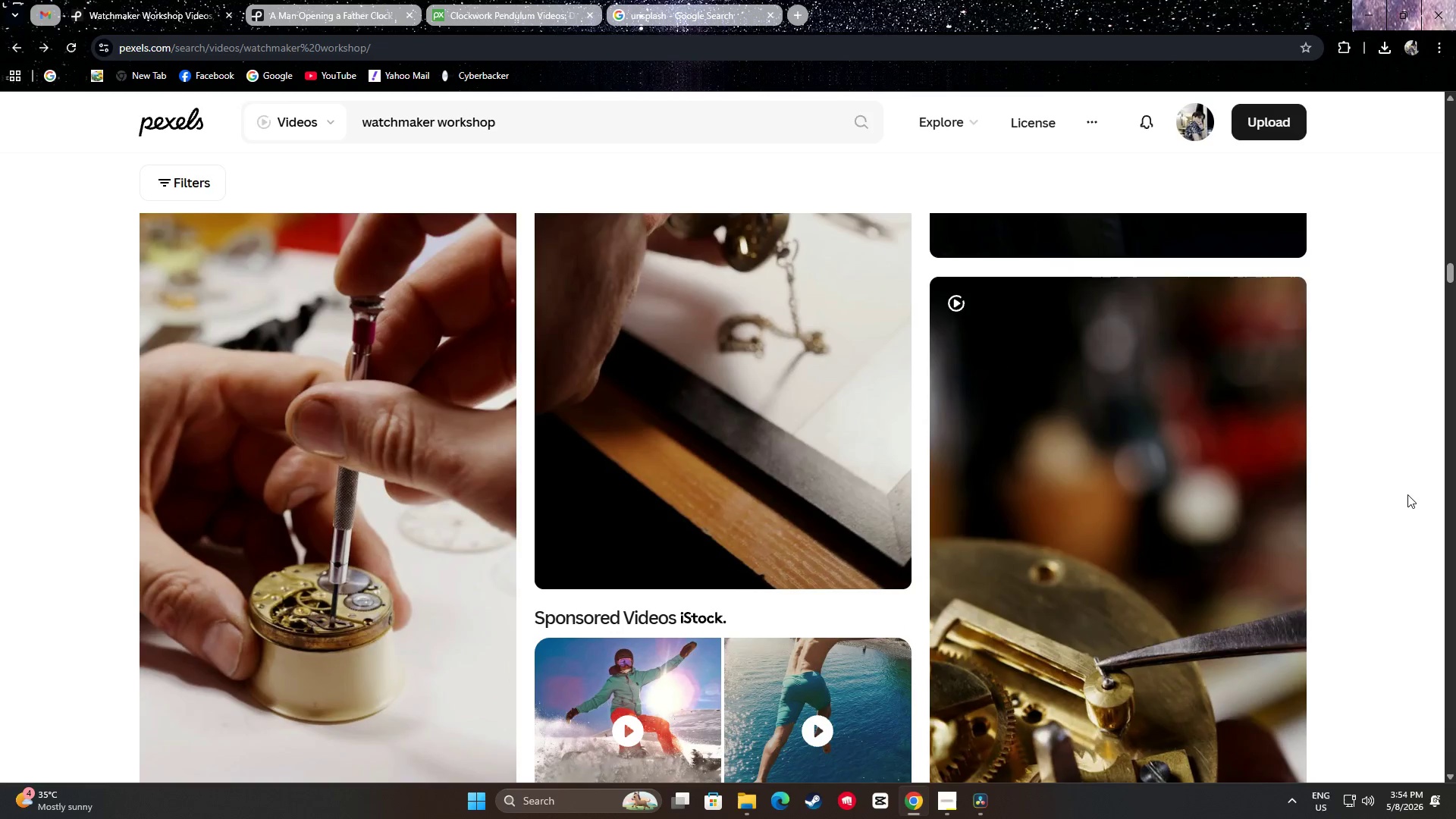 
scroll: coordinate [1405, 487], scroll_direction: up, amount: 2.0
 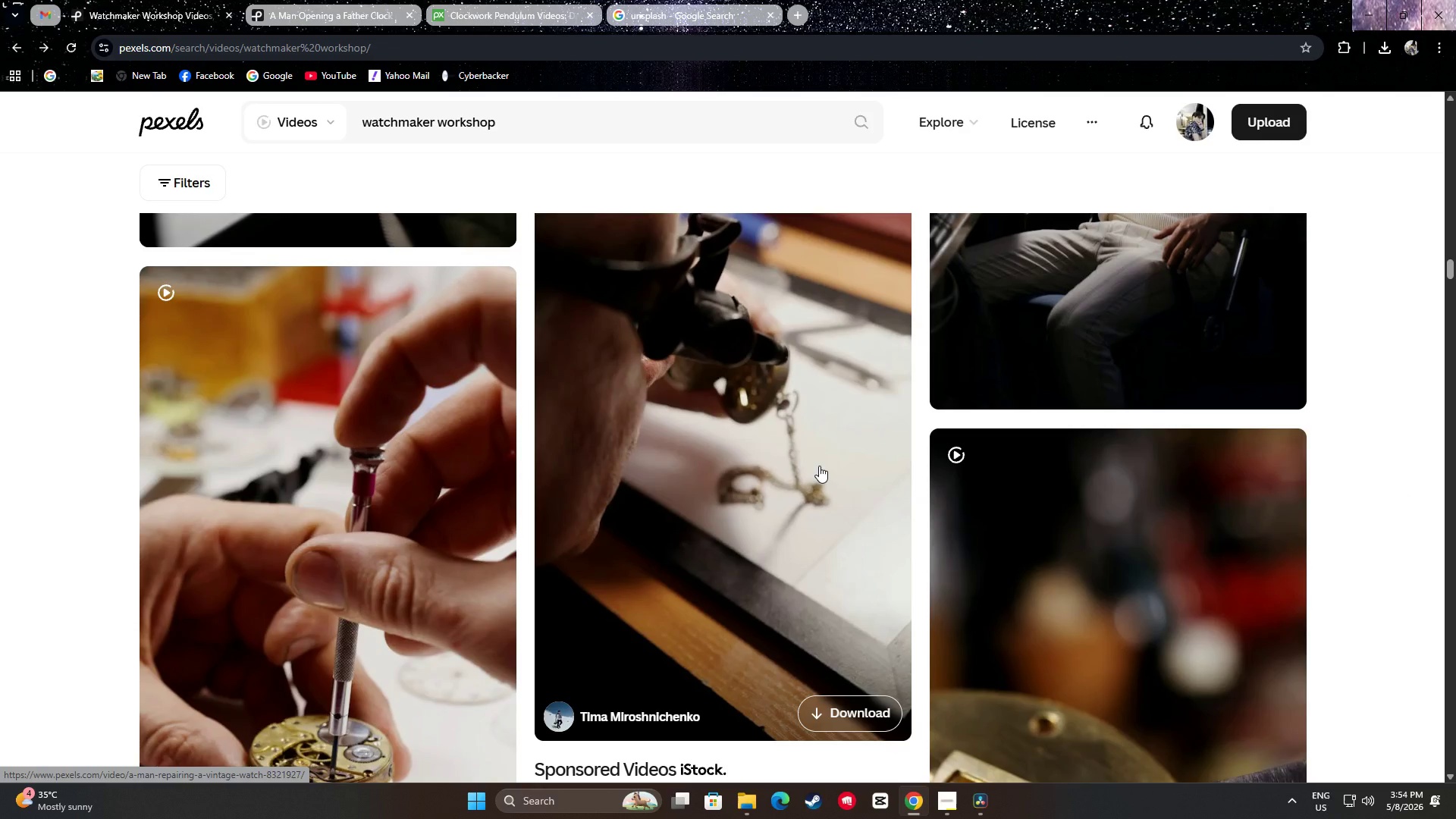 
scroll: coordinate [808, 383], scroll_direction: none, amount: 0.0
 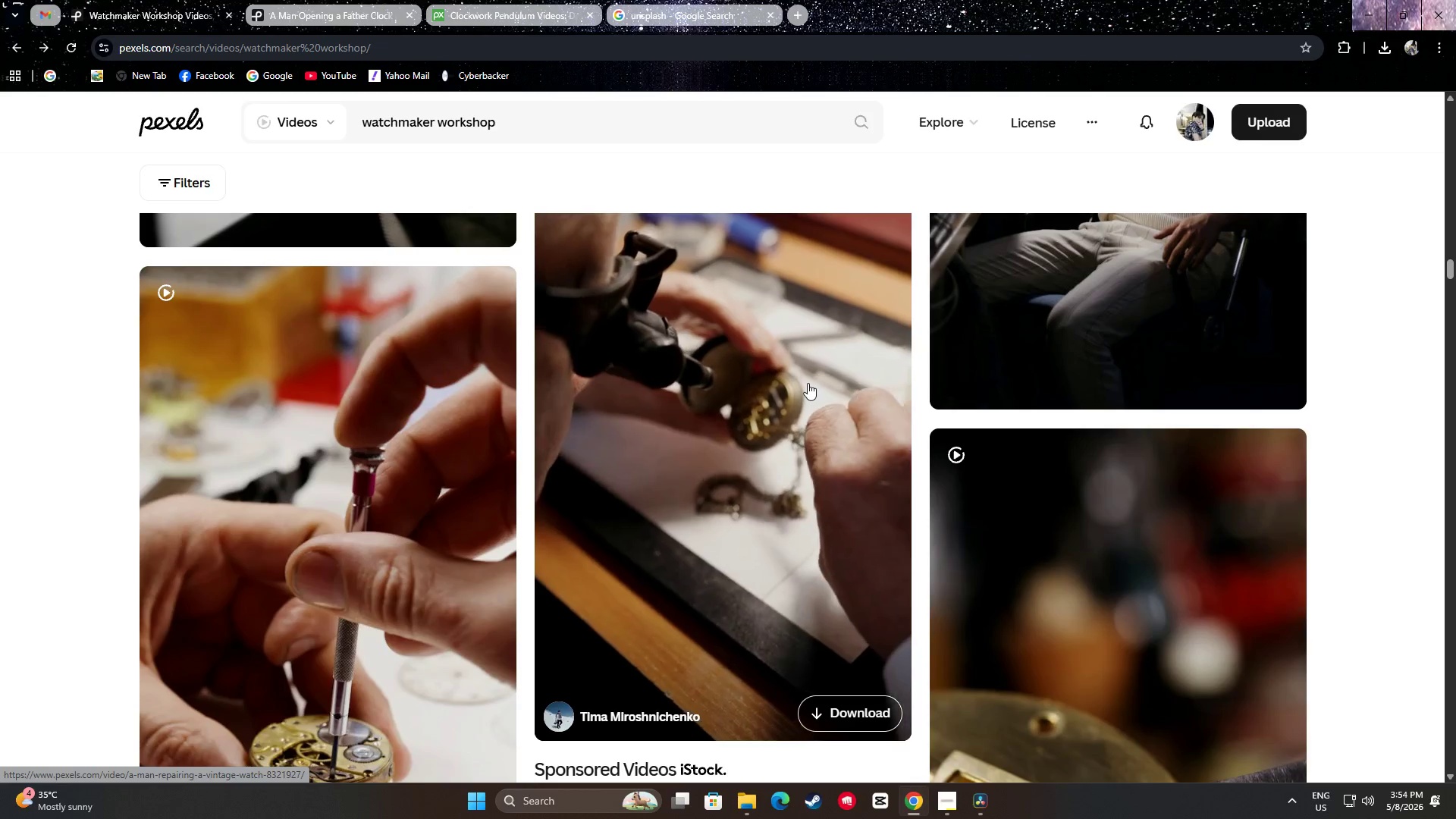 
scroll: coordinate [810, 384], scroll_direction: up, amount: 1.0
 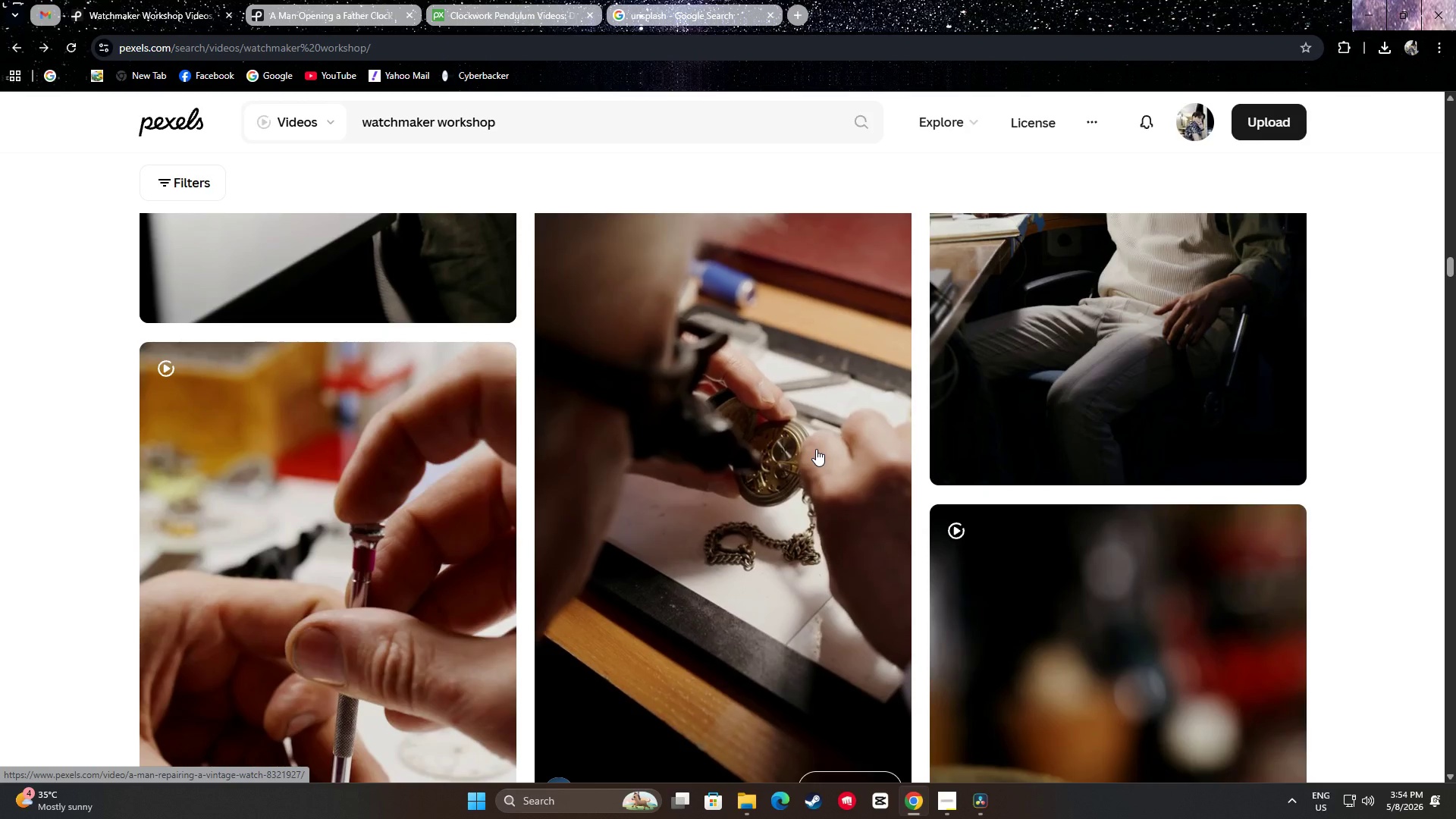 
scroll: coordinate [1351, 497], scroll_direction: down, amount: 11.0
 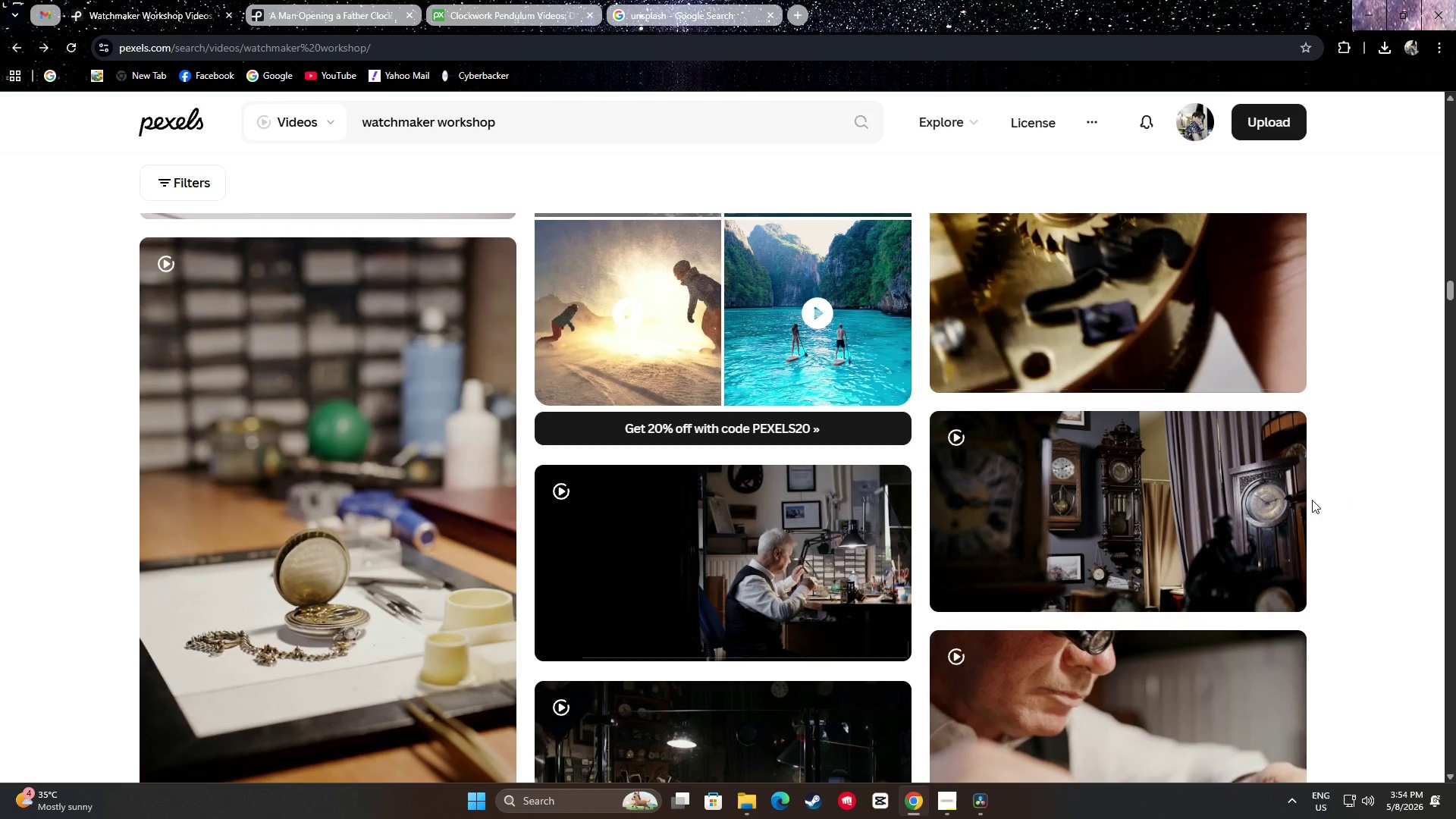 
mouse_move([1194, 508])
 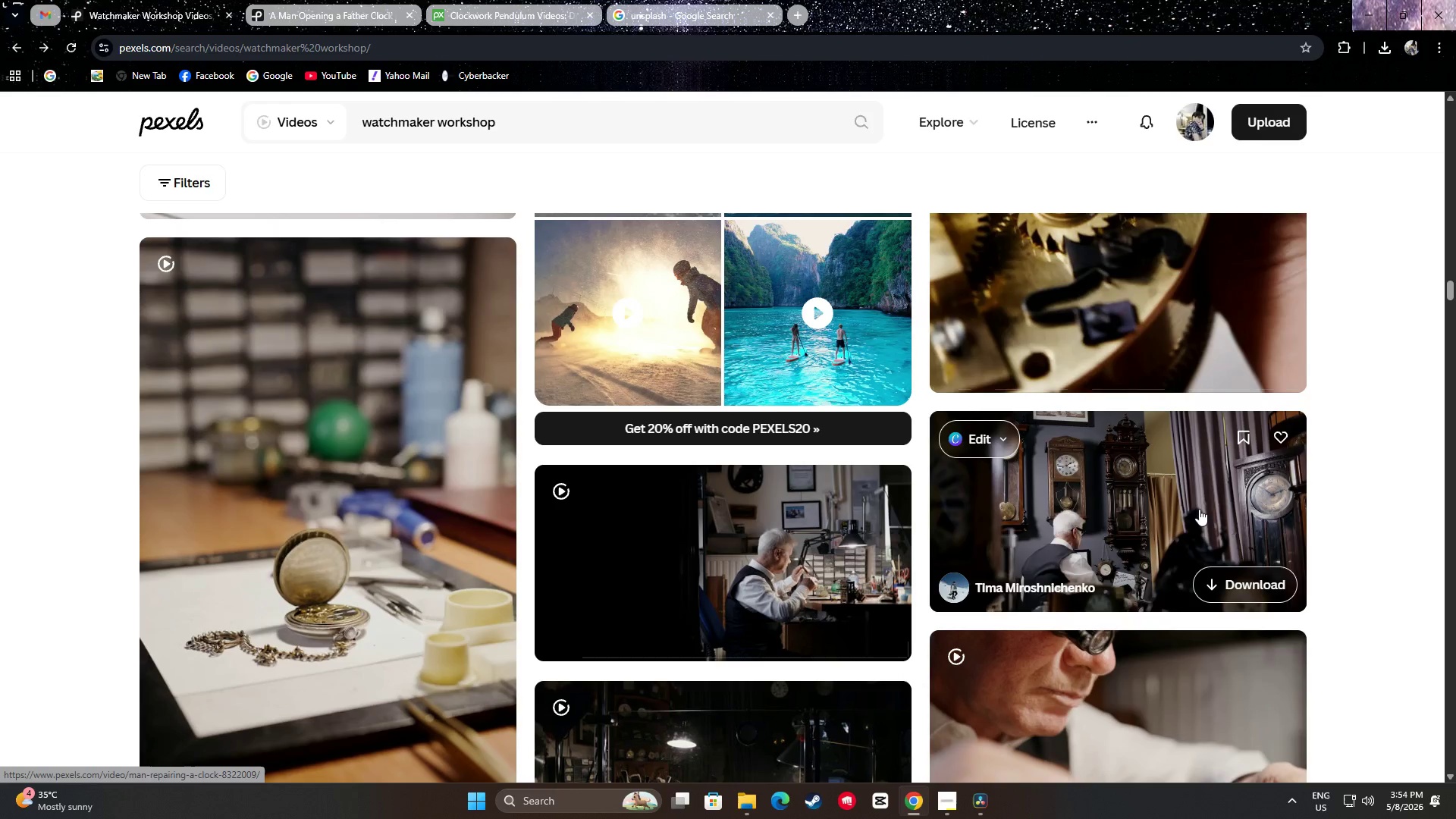 
wait(6.06)
 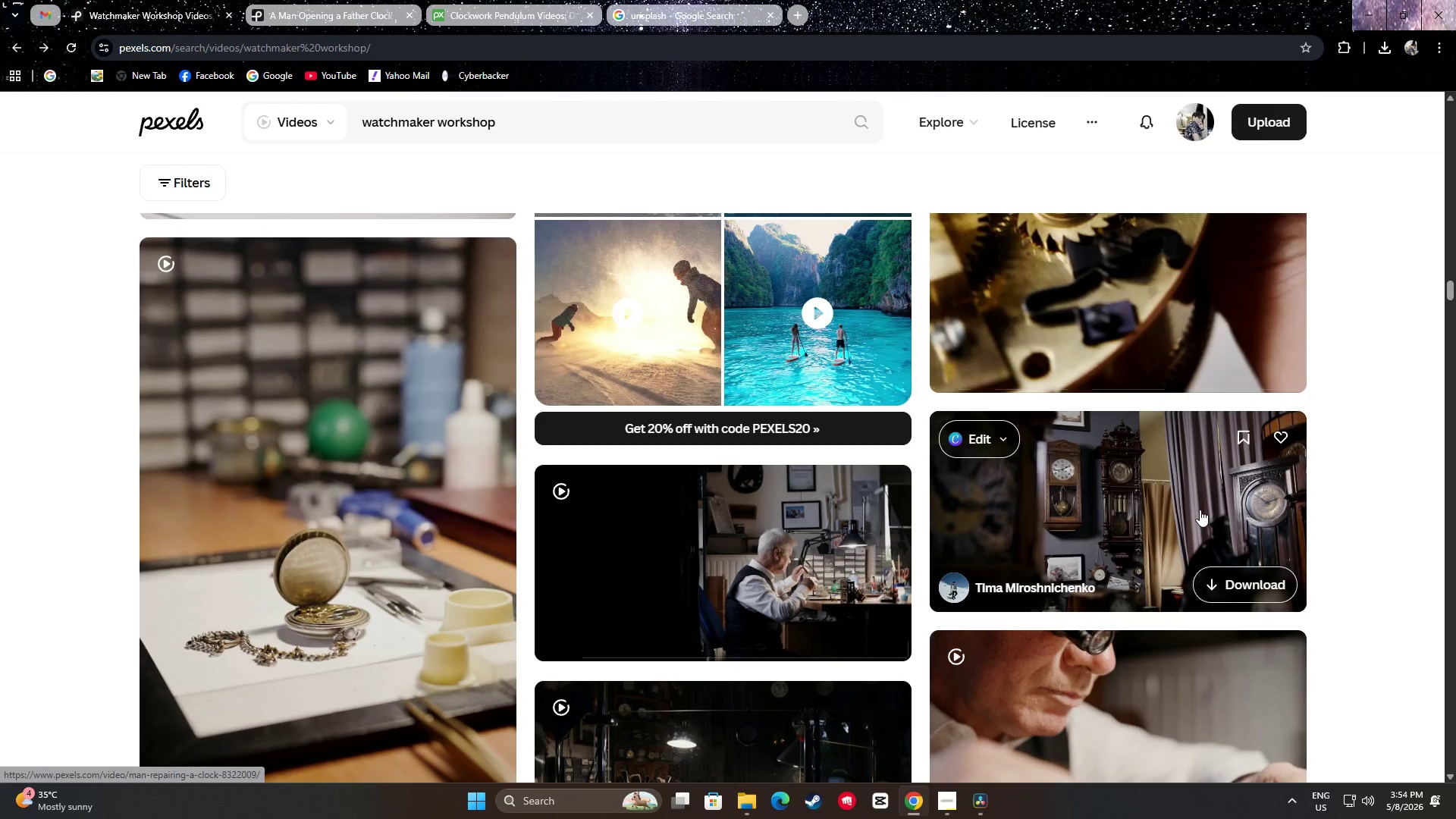 
scroll: coordinate [1368, 440], scroll_direction: down, amount: 18.0
 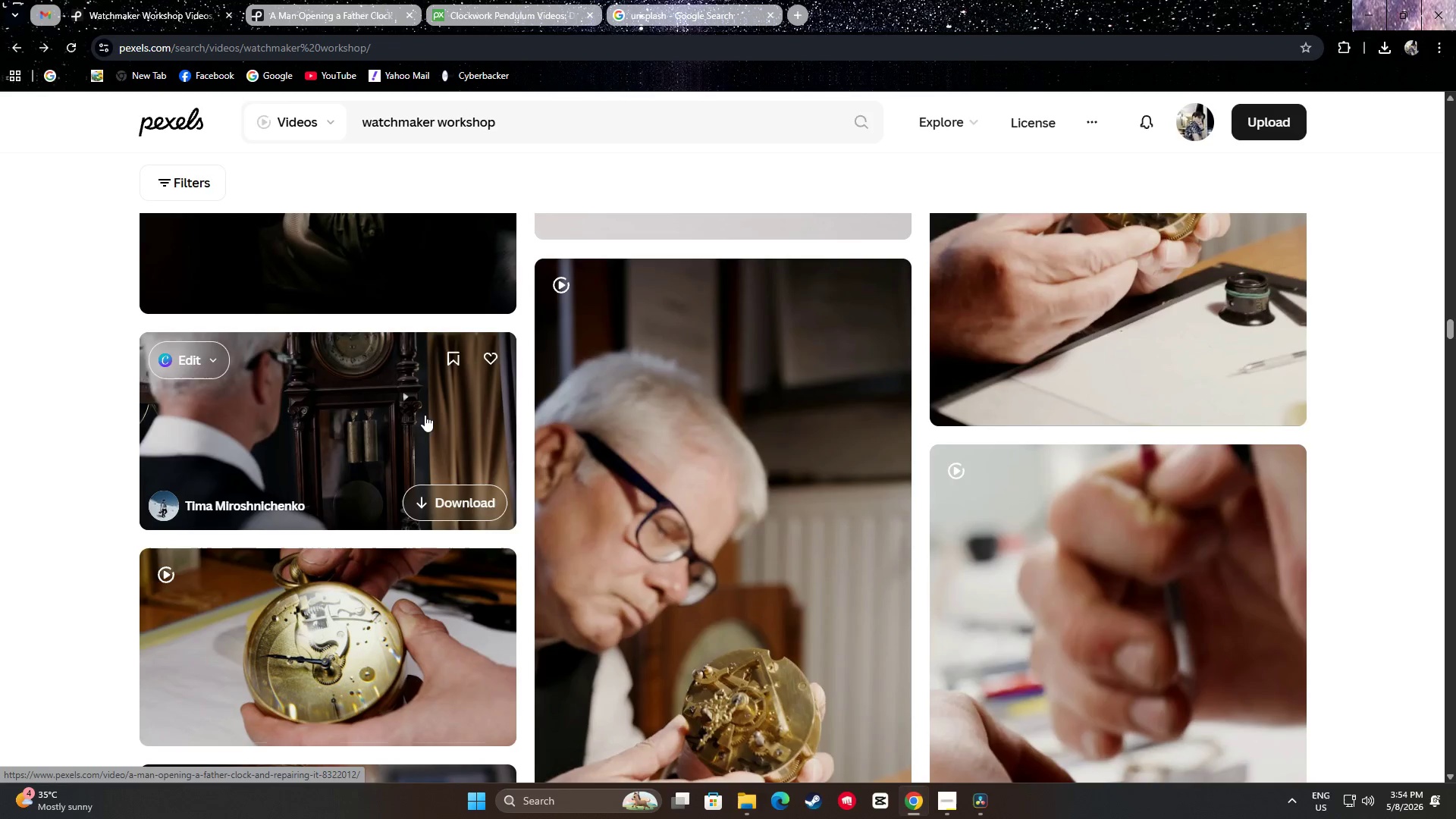 
scroll: coordinate [1169, 465], scroll_direction: up, amount: 4.0
 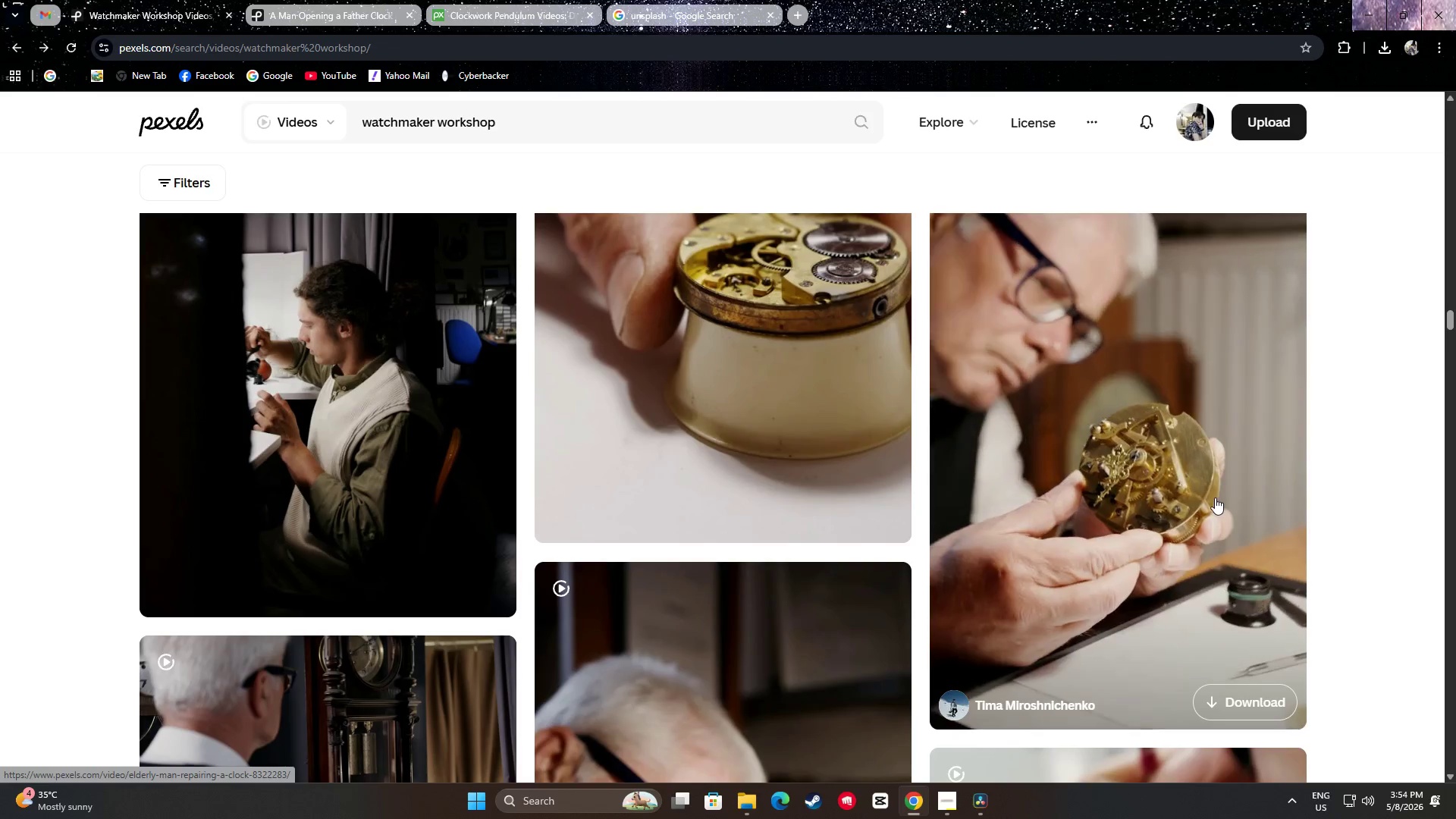 
scroll: coordinate [632, 412], scroll_direction: down, amount: 12.0
 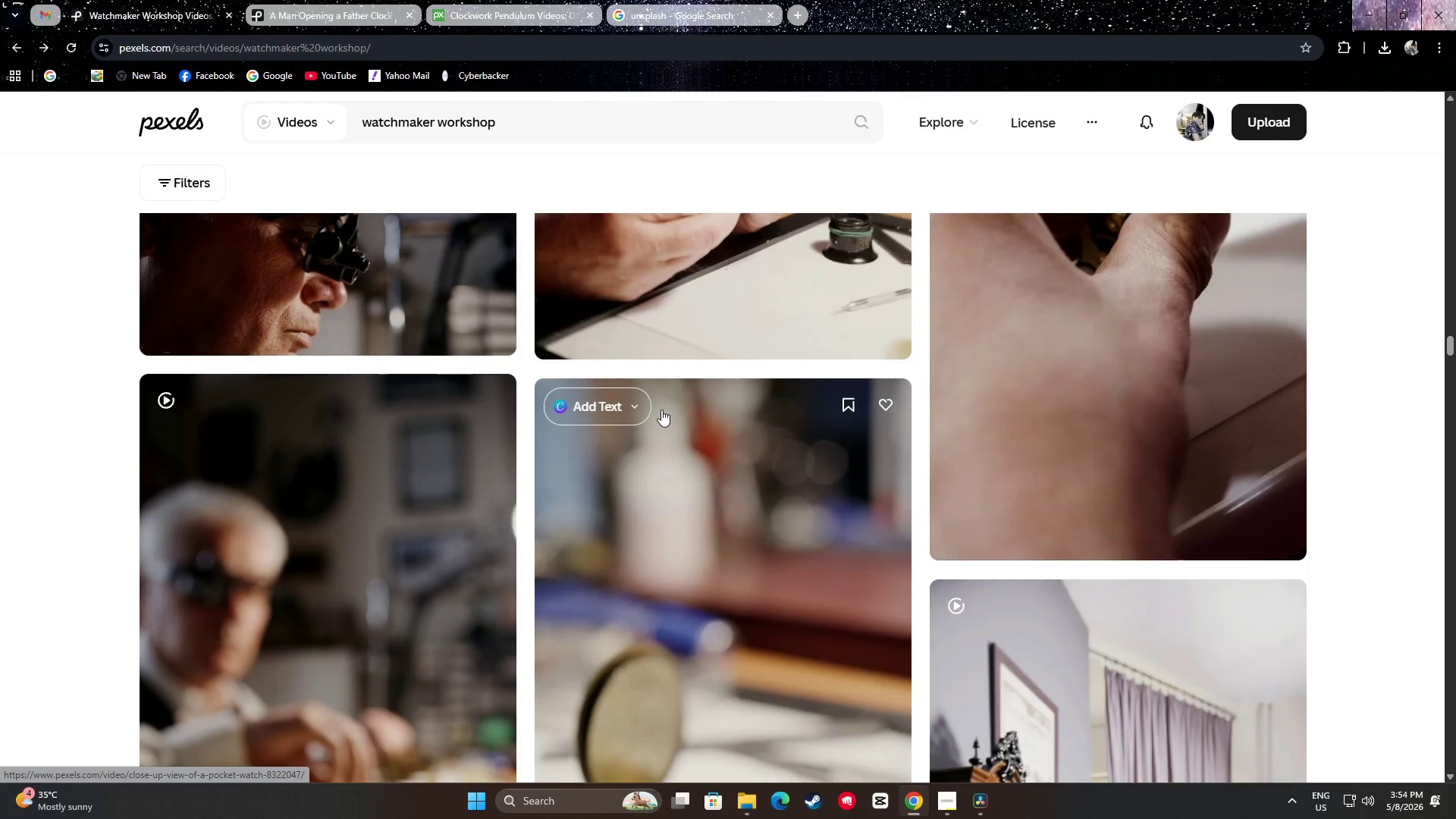 
scroll: coordinate [479, 591], scroll_direction: up, amount: 4.0
 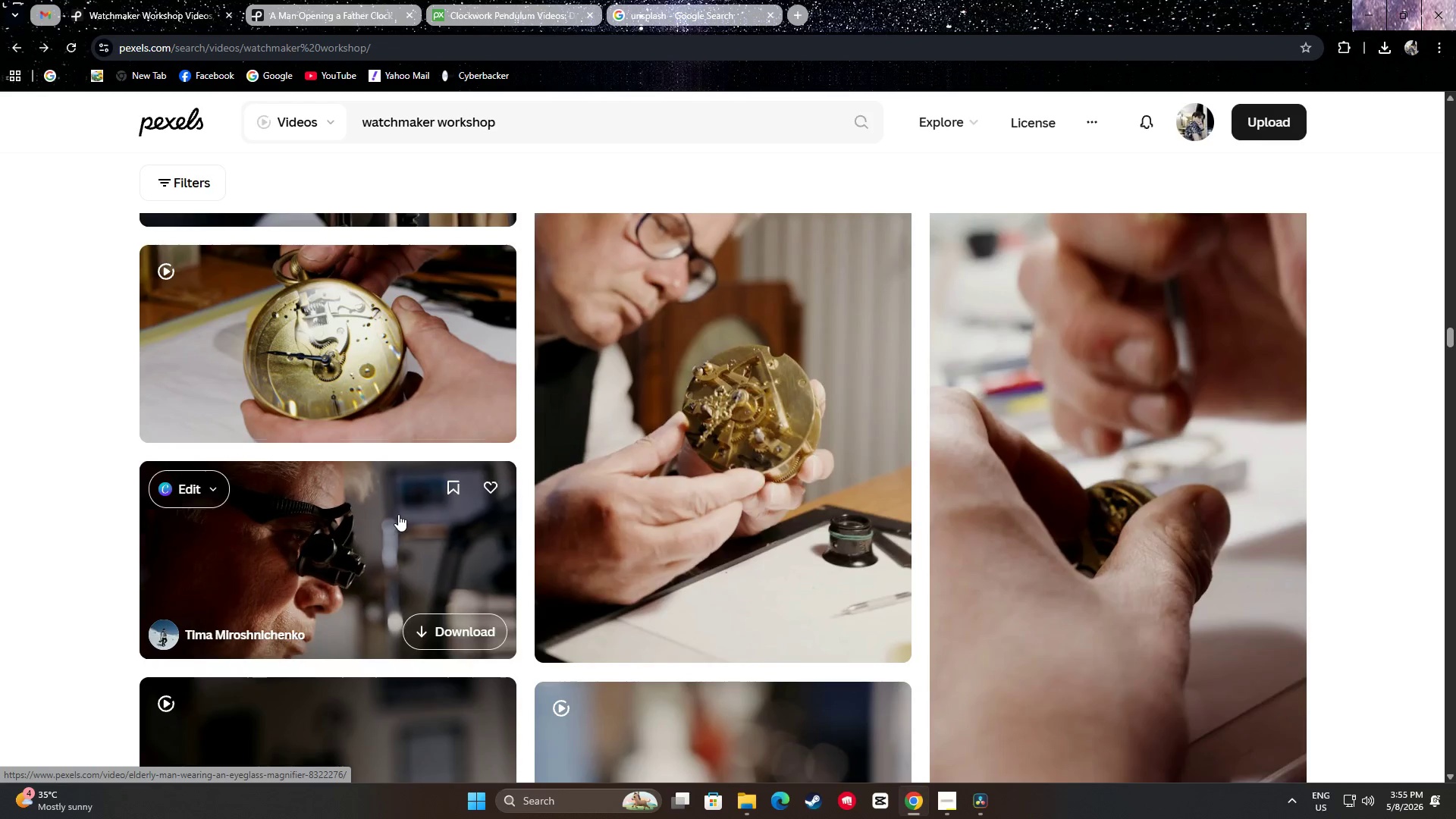 
scroll: coordinate [446, 469], scroll_direction: down, amount: 14.0
 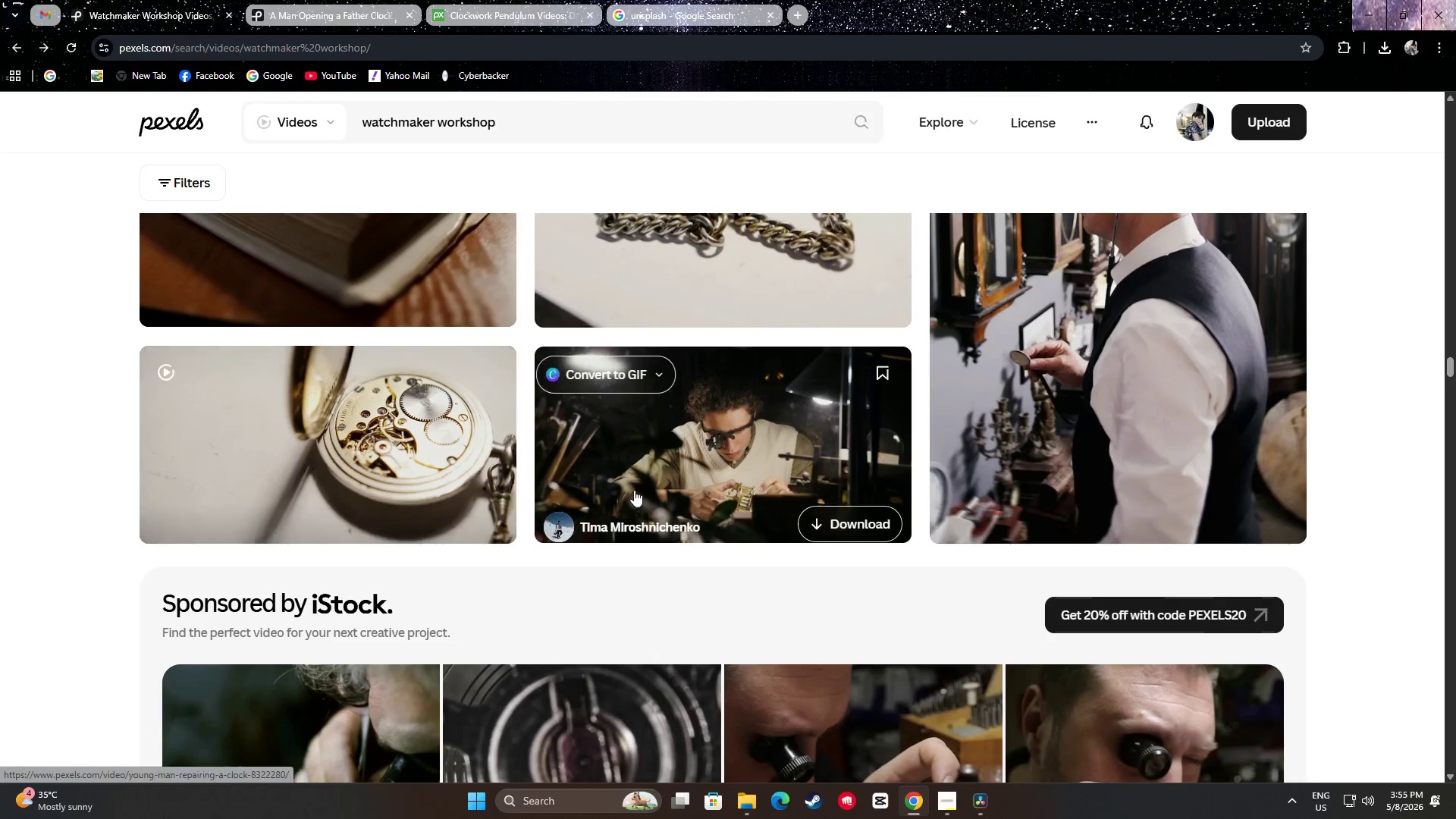 
scroll: coordinate [1419, 483], scroll_direction: none, amount: 0.0
 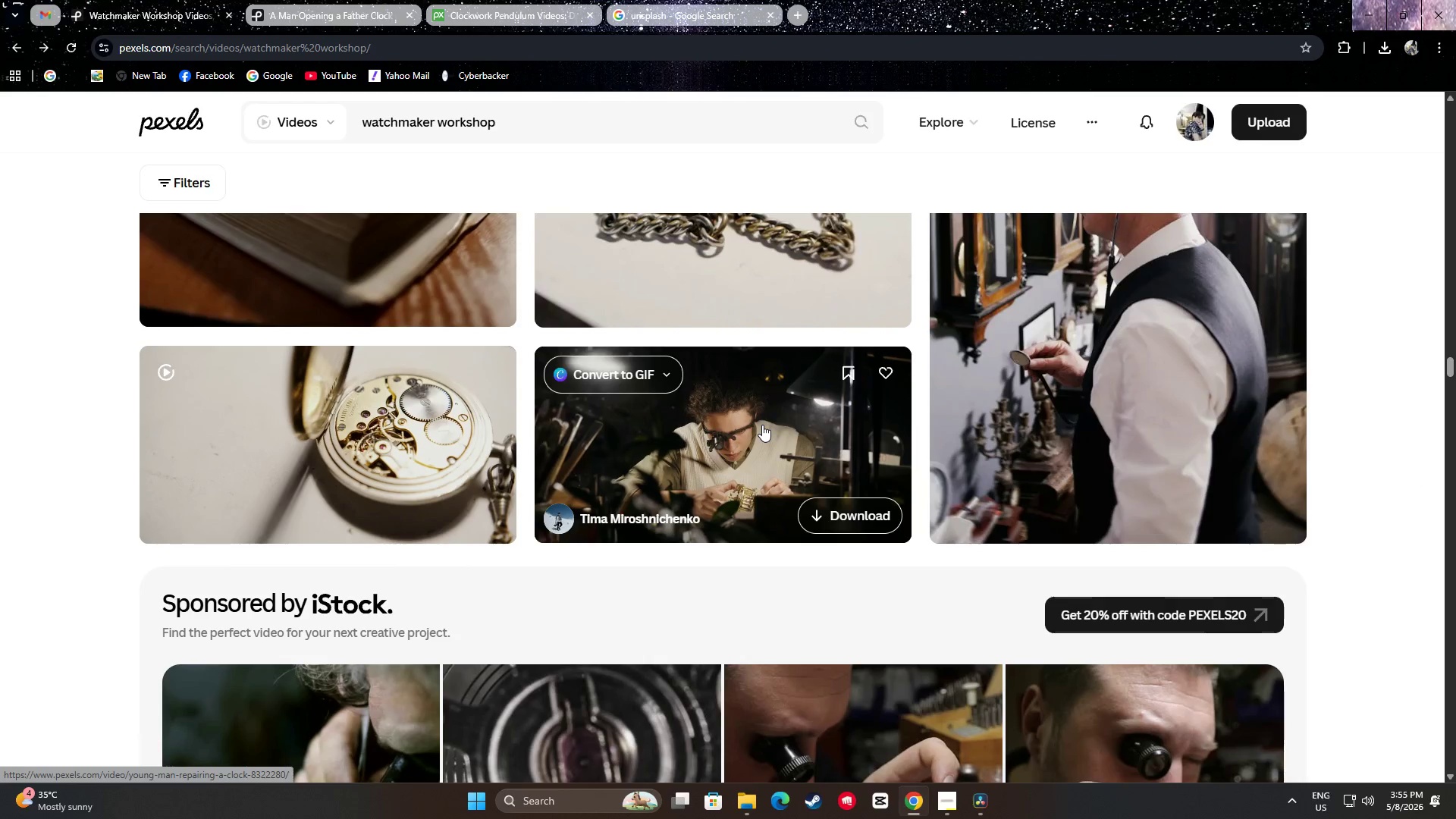 
scroll: coordinate [770, 428], scroll_direction: up, amount: 2.0
 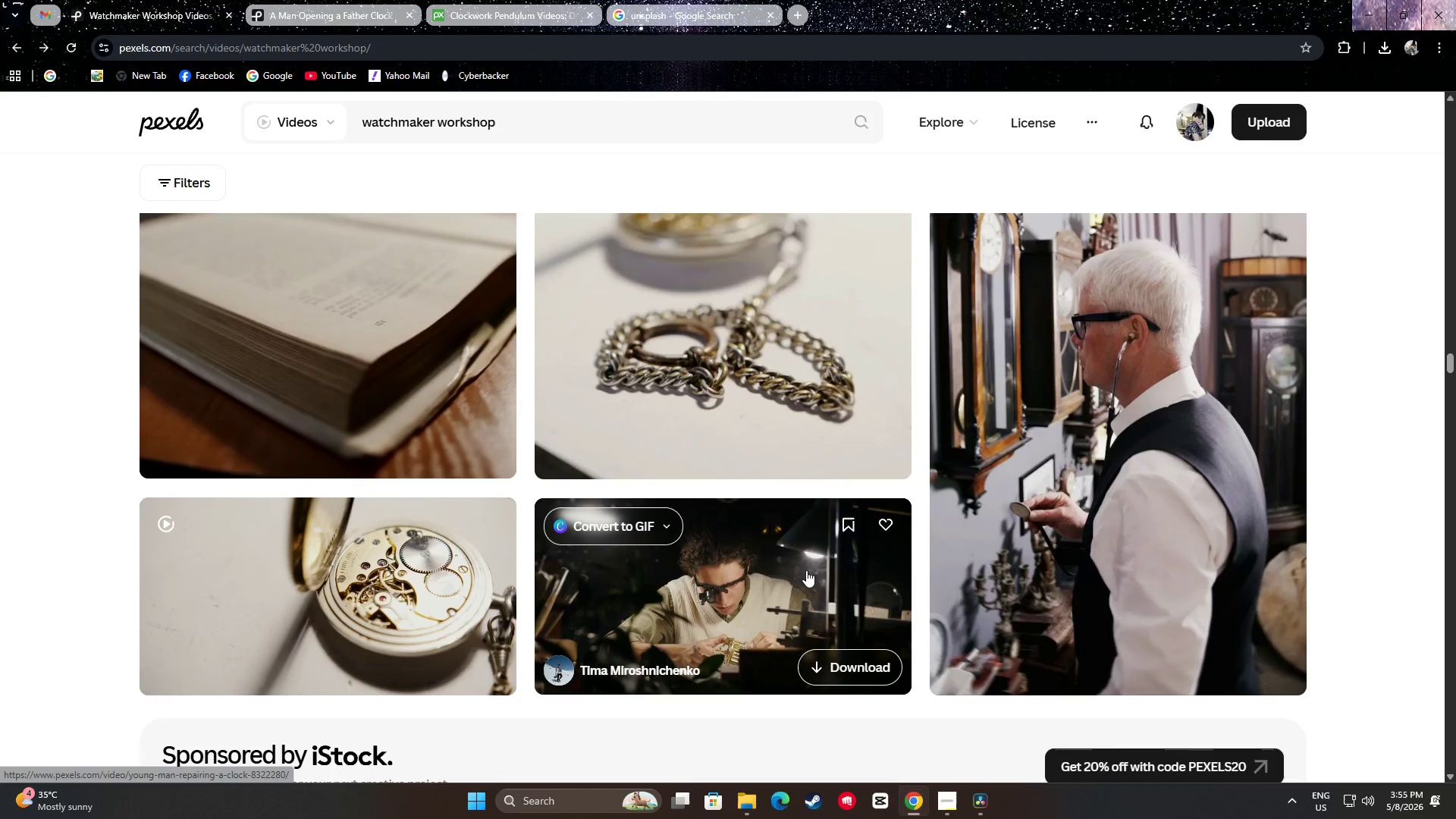 
scroll: coordinate [1345, 563], scroll_direction: down, amount: 20.0
 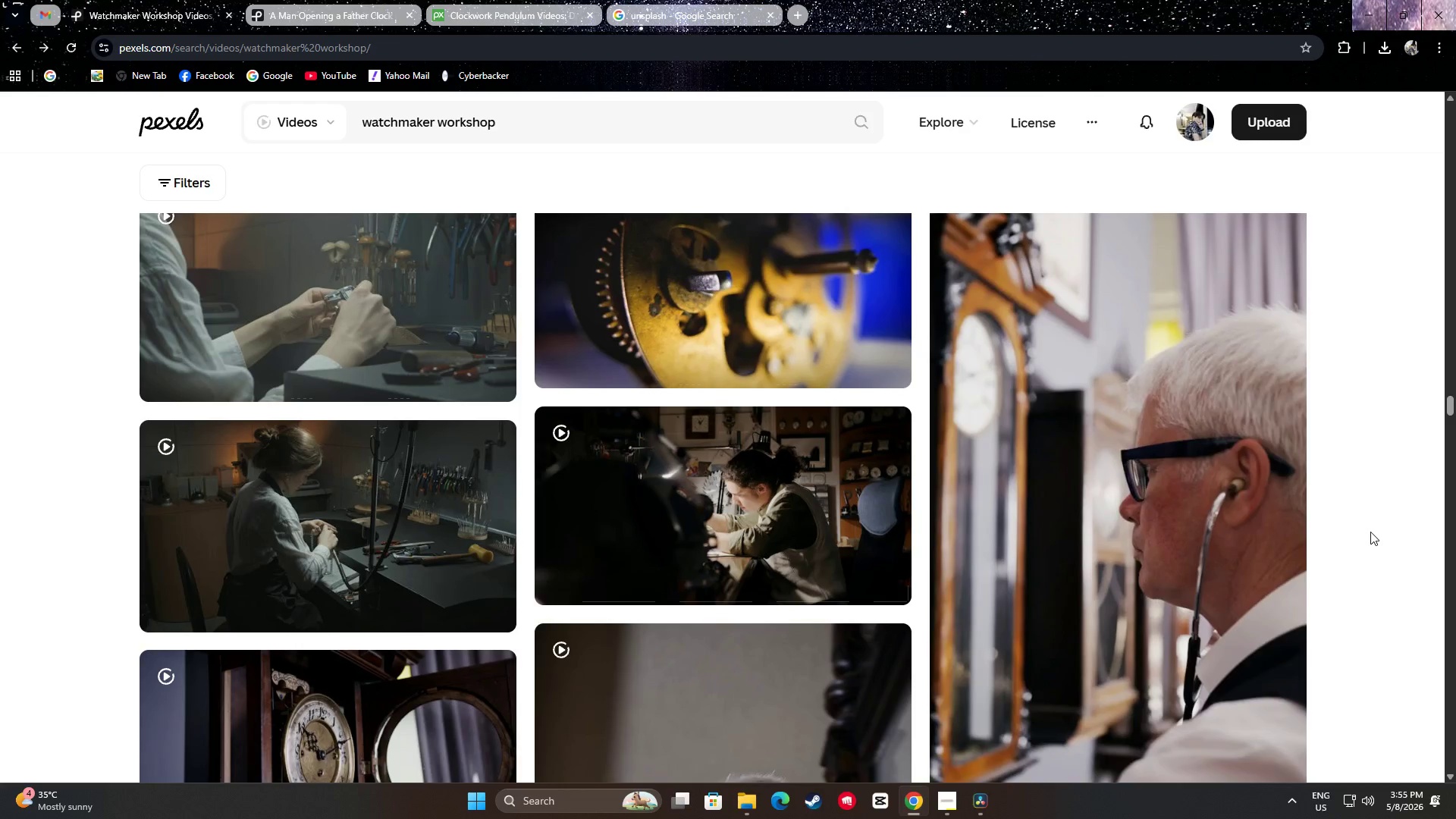 
scroll: coordinate [1370, 532], scroll_direction: up, amount: 2.0
 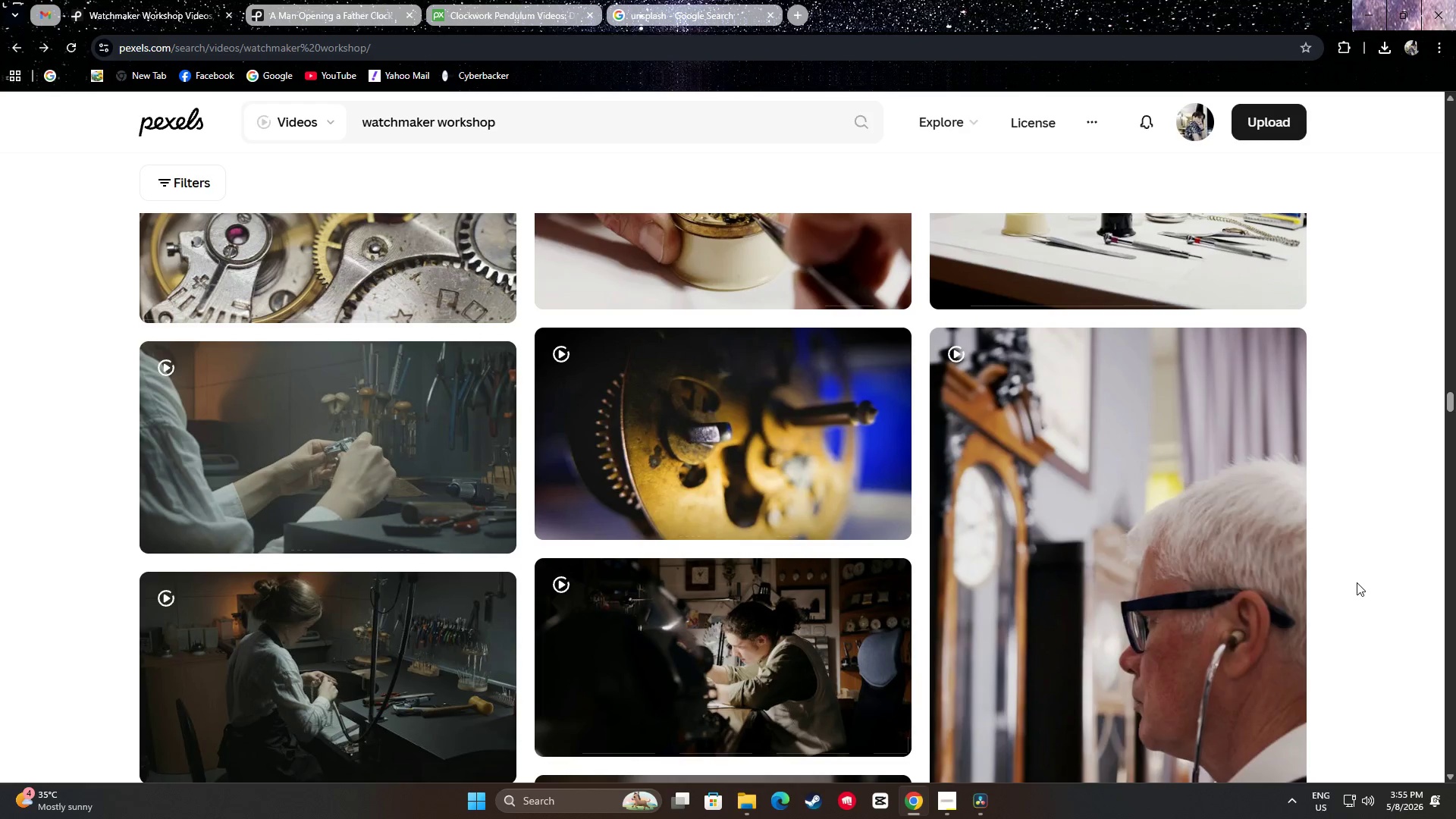 
scroll: coordinate [1359, 586], scroll_direction: down, amount: 2.0
 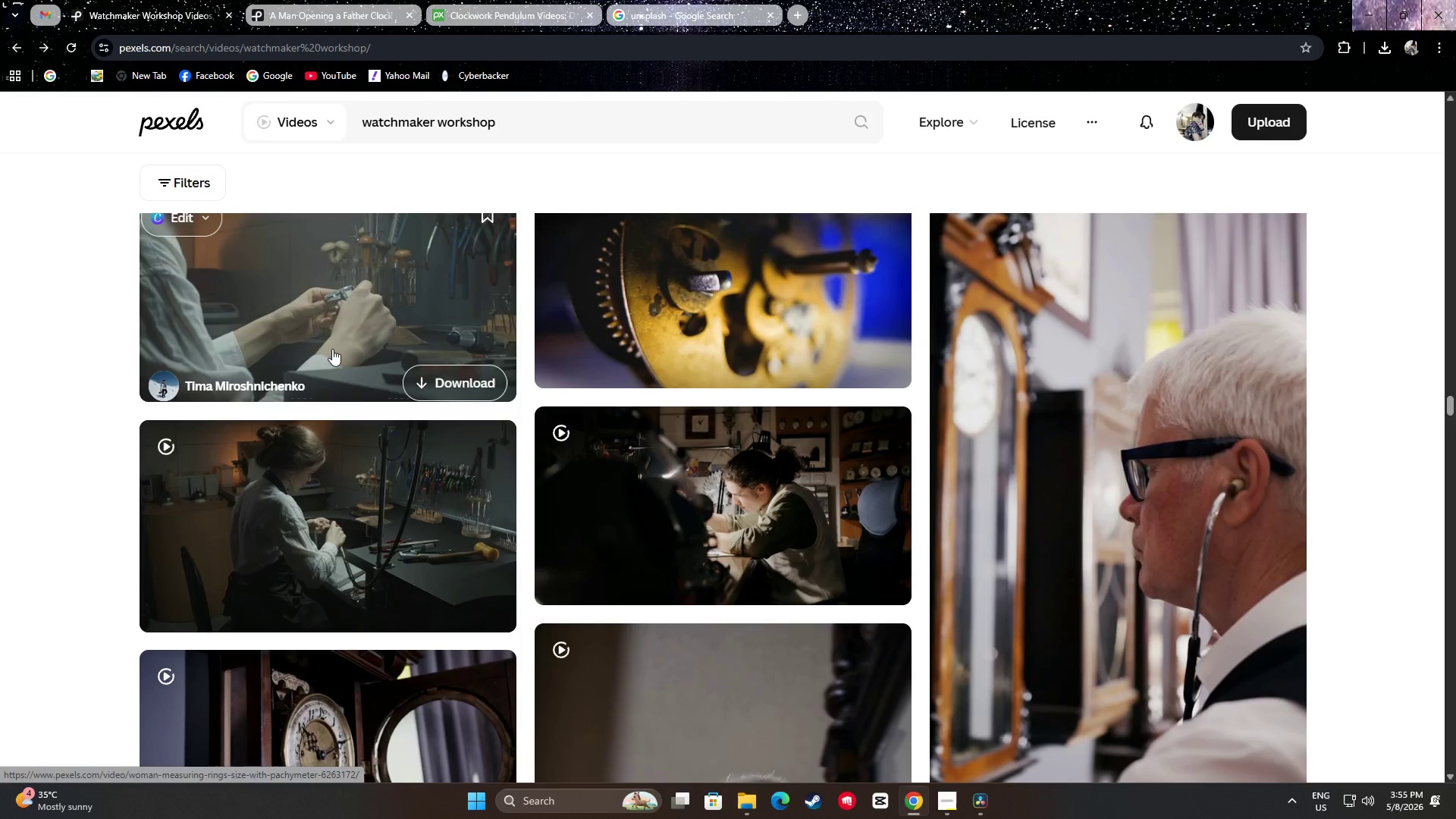 
left_click([372, 0])
 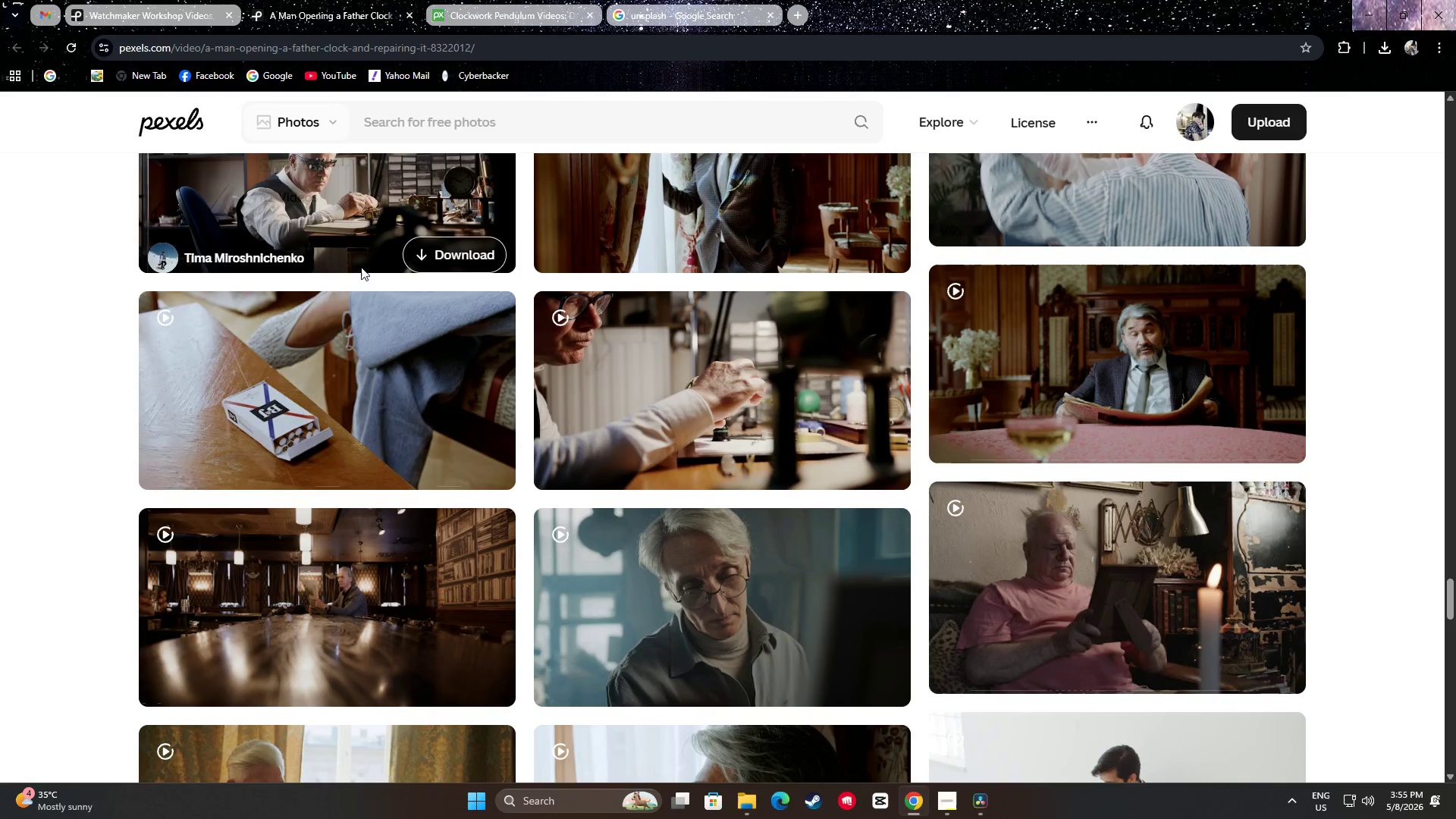 
scroll: coordinate [7, 435], scroll_direction: down, amount: 29.0
 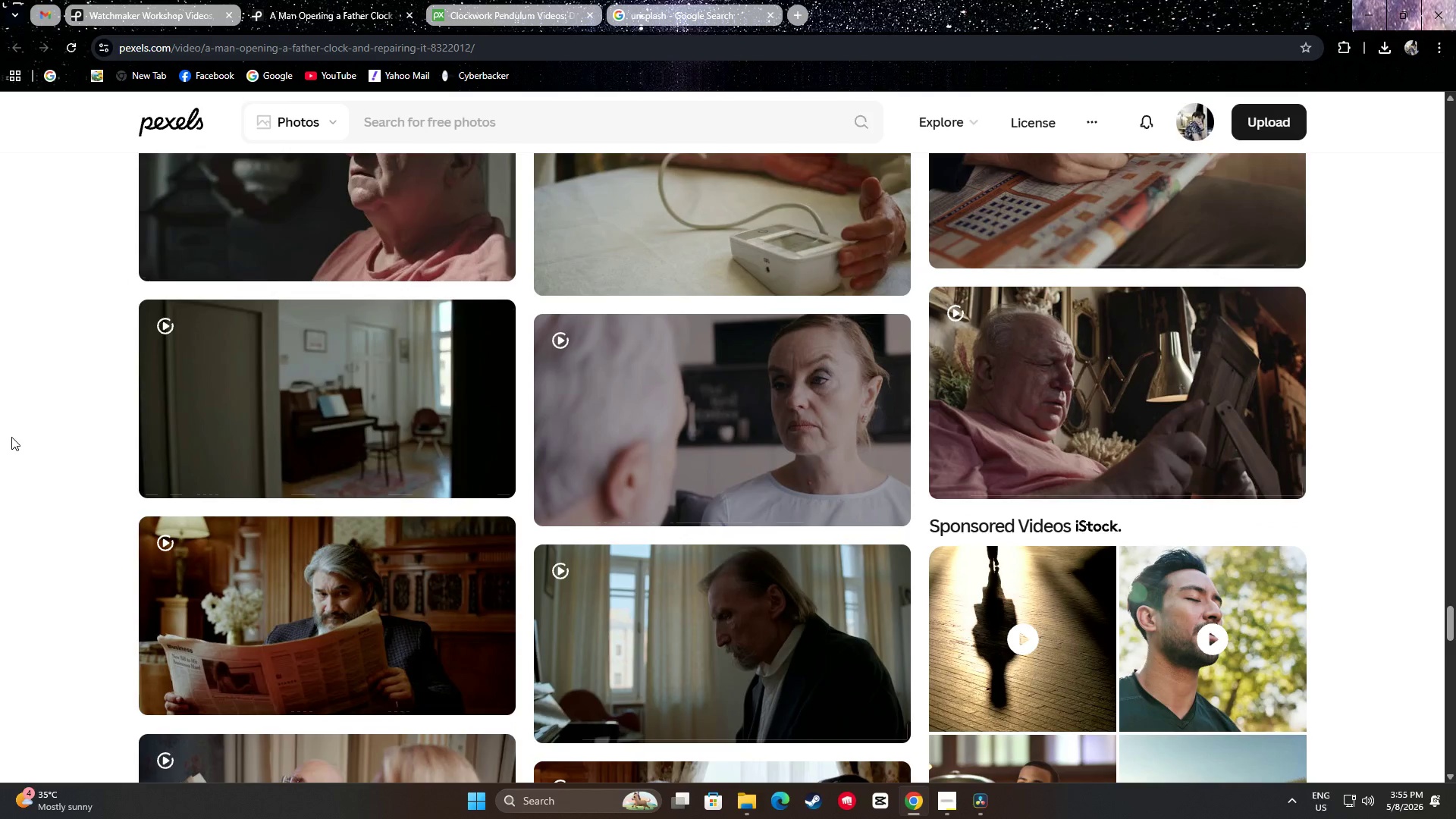 
scroll: coordinate [14, 441], scroll_direction: down, amount: 9.0
 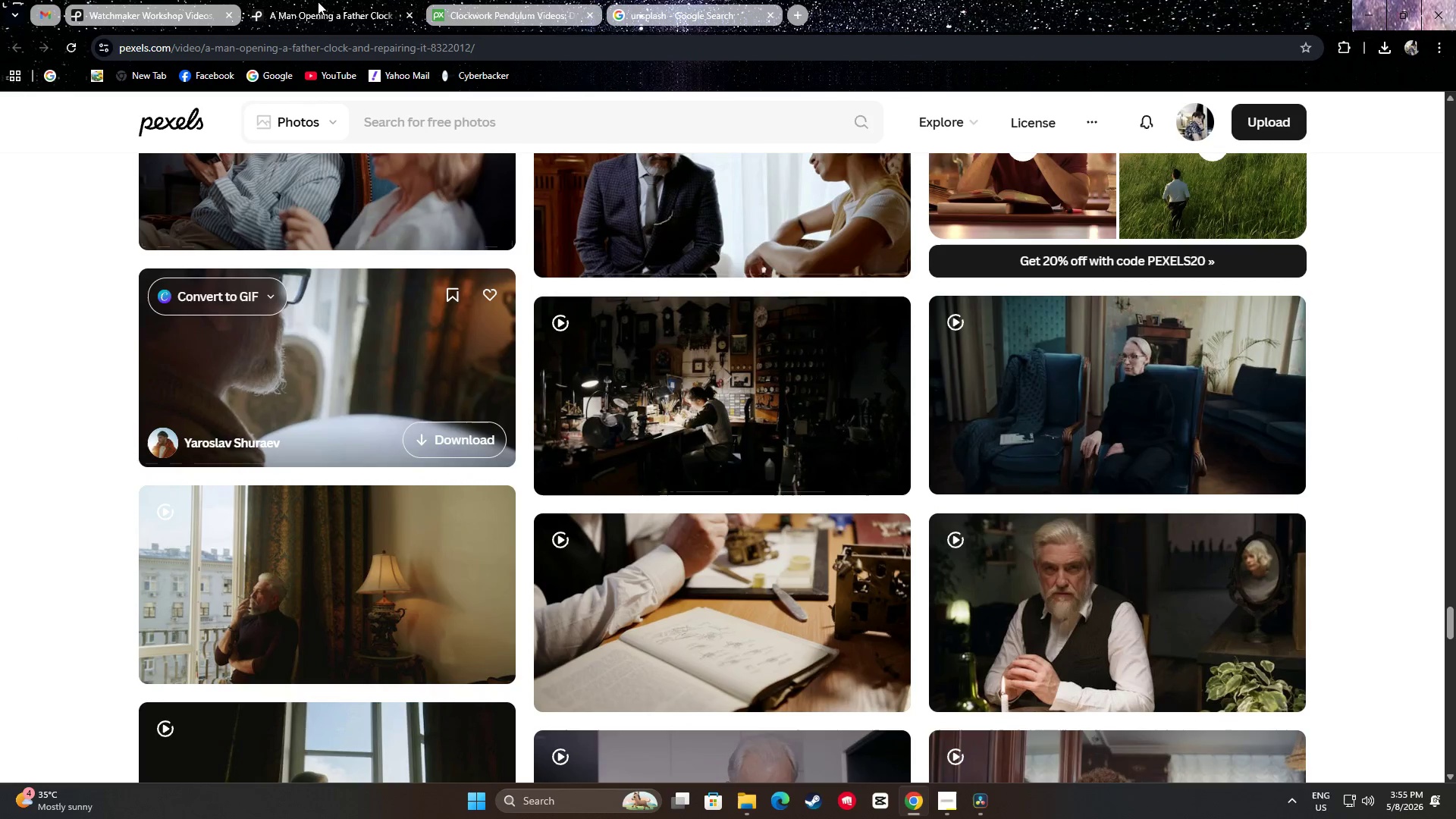 
left_click([408, 20])
 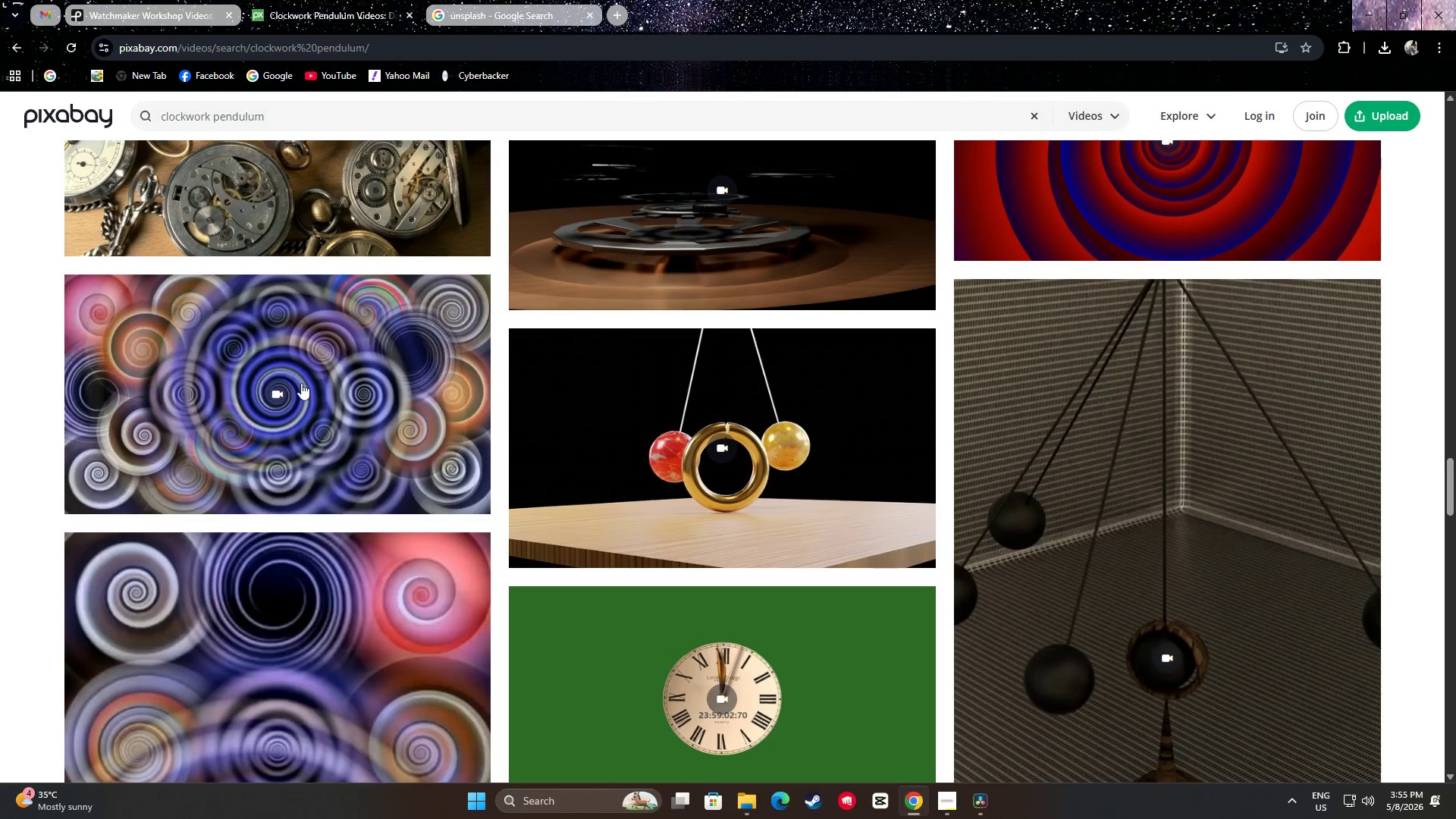 
left_click([201, 0])
 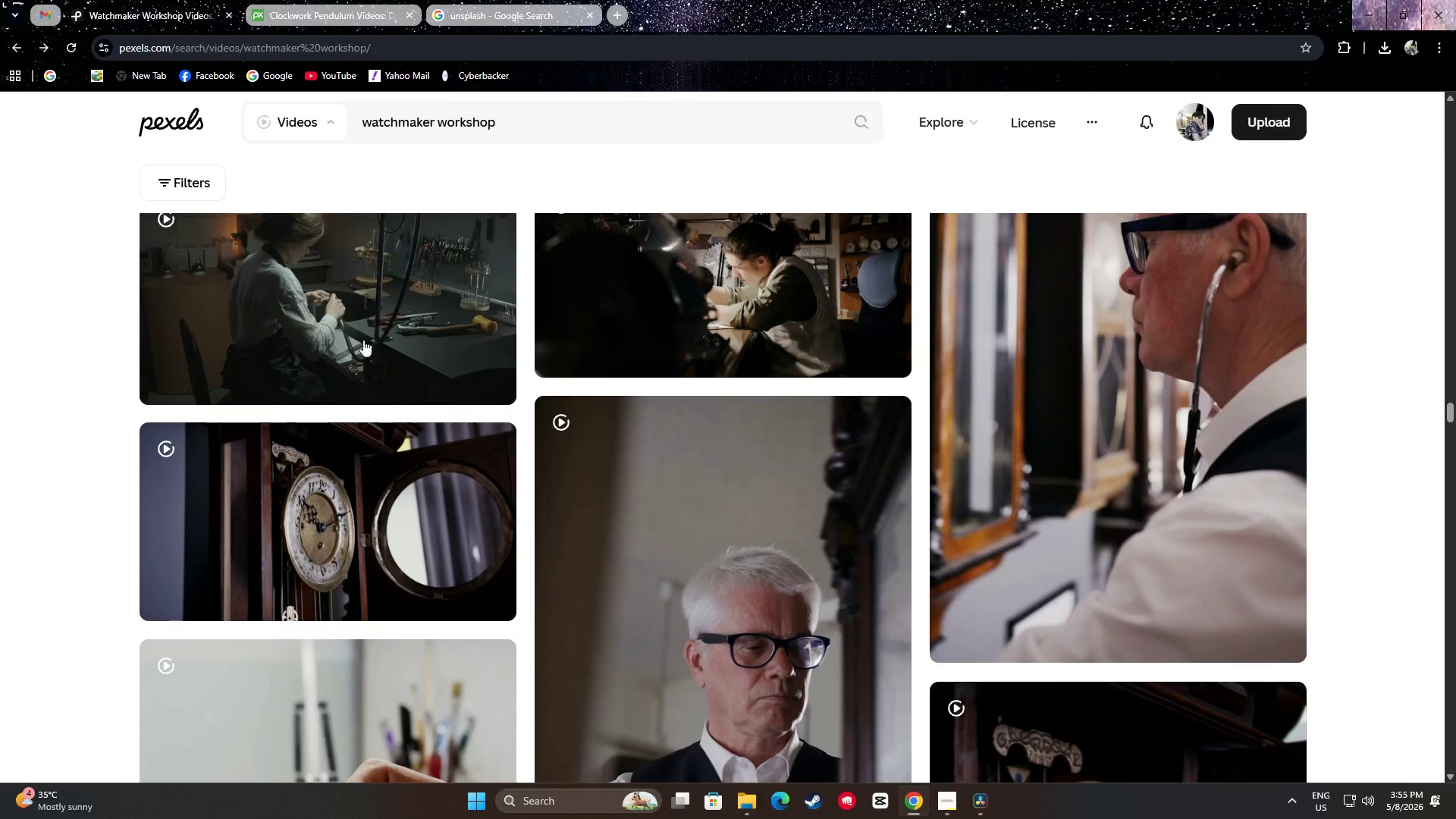 
scroll: coordinate [414, 532], scroll_direction: down, amount: 14.0
 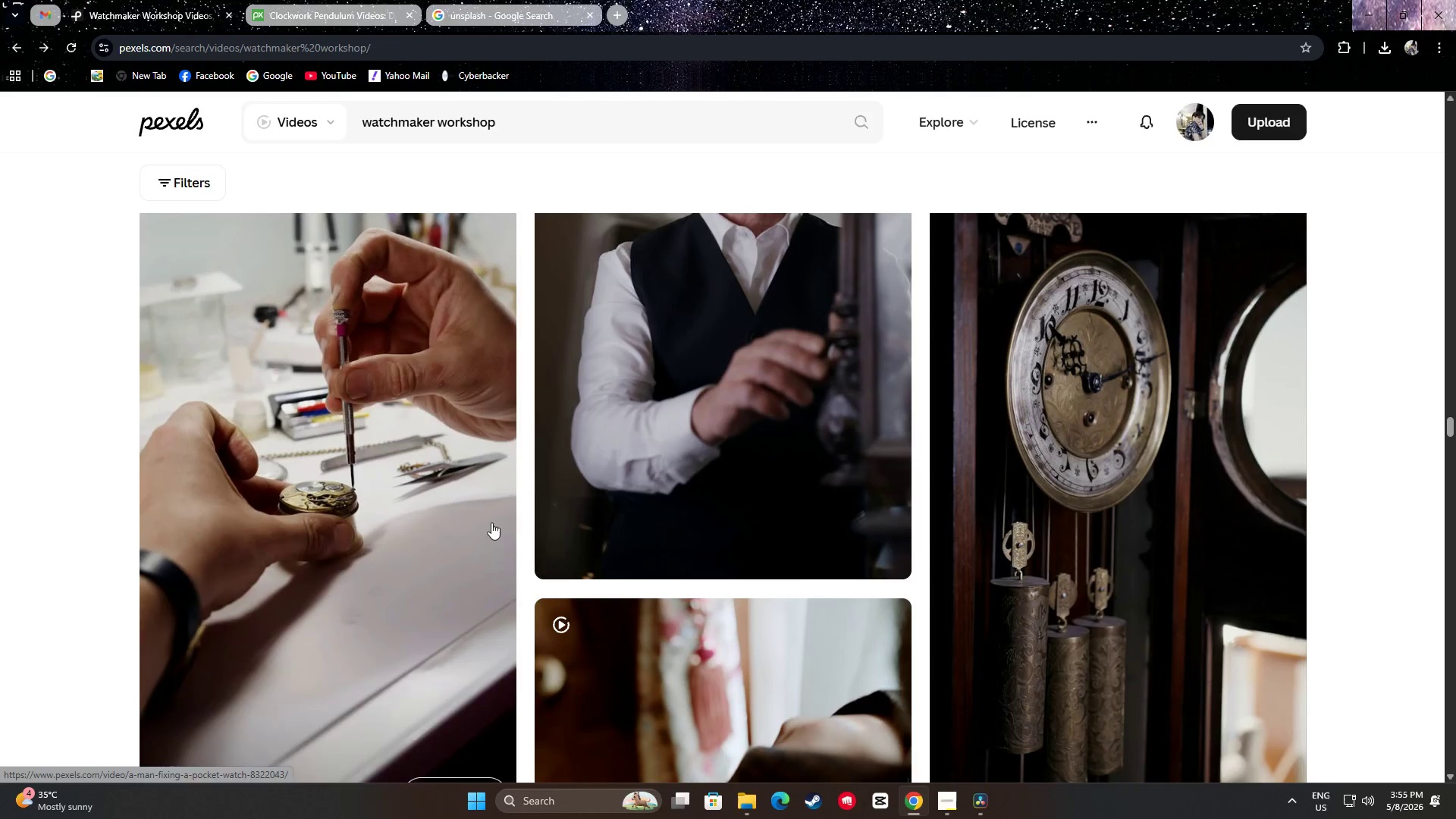 
scroll: coordinate [617, 529], scroll_direction: up, amount: 1.0
 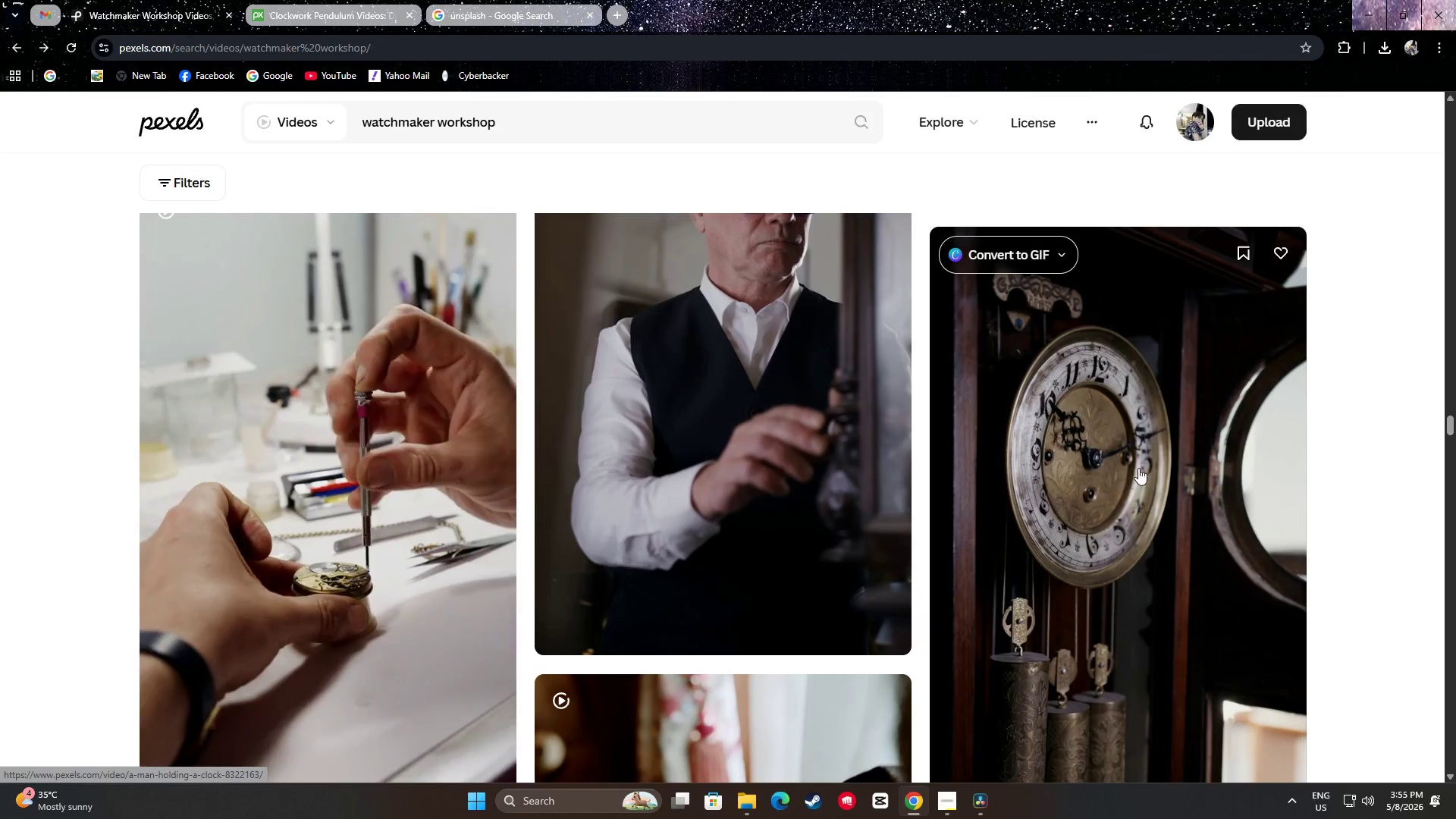 
scroll: coordinate [1147, 451], scroll_direction: down, amount: 2.0
 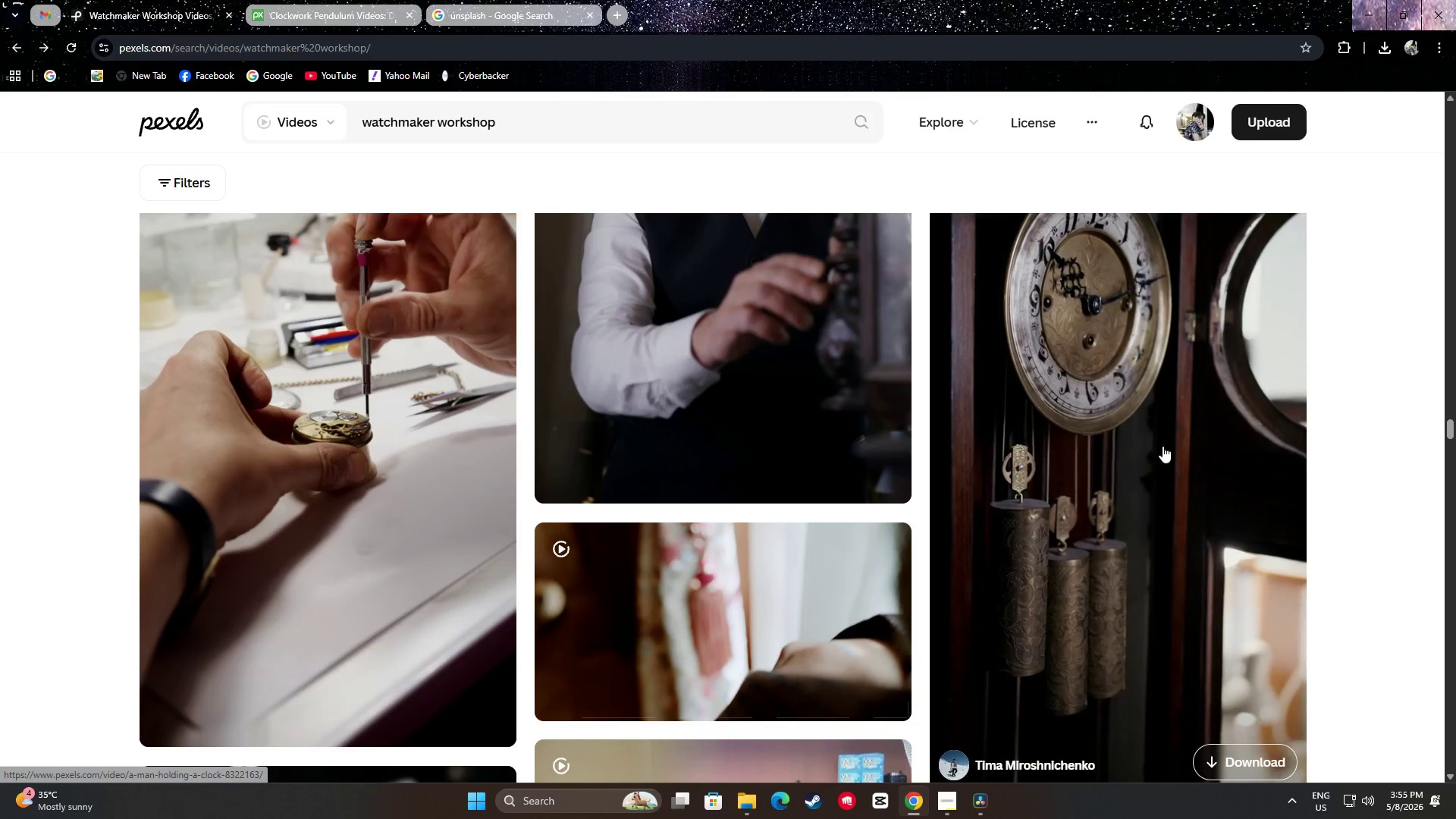 
scroll: coordinate [1163, 445], scroll_direction: up, amount: 1.0
 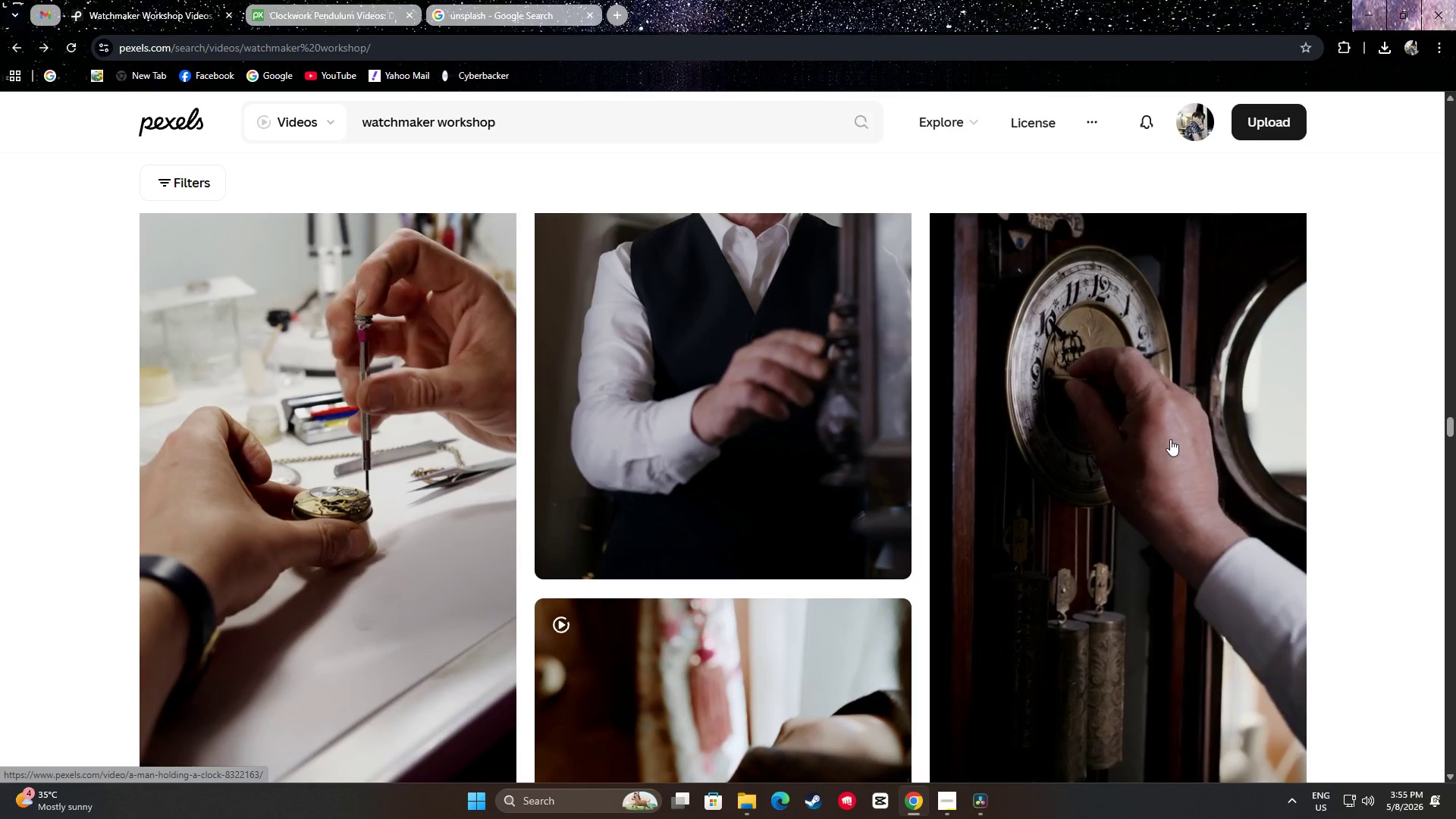 
scroll: coordinate [1067, 399], scroll_direction: down, amount: 6.0
 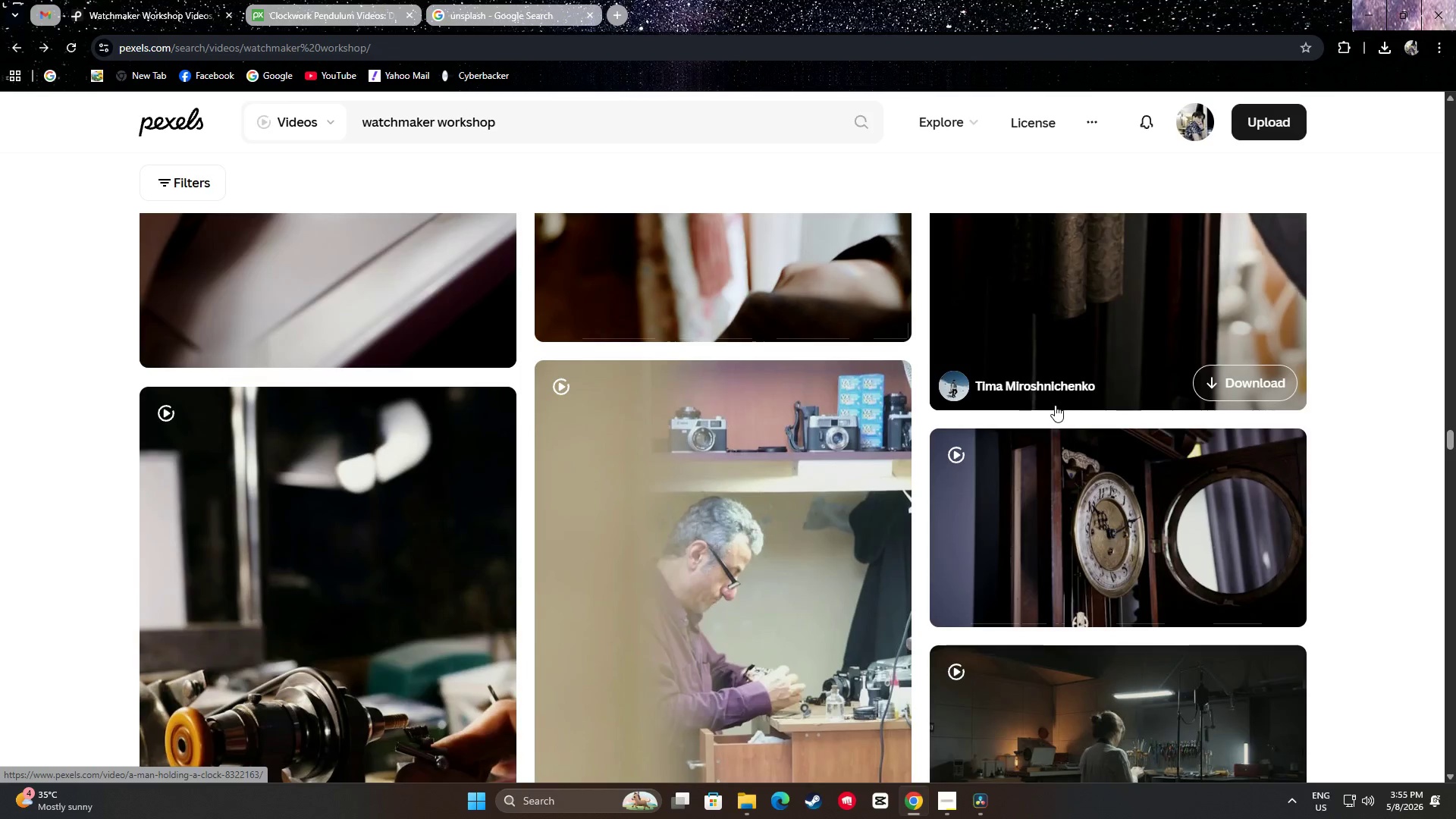 
scroll: coordinate [1059, 401], scroll_direction: none, amount: 0.0
 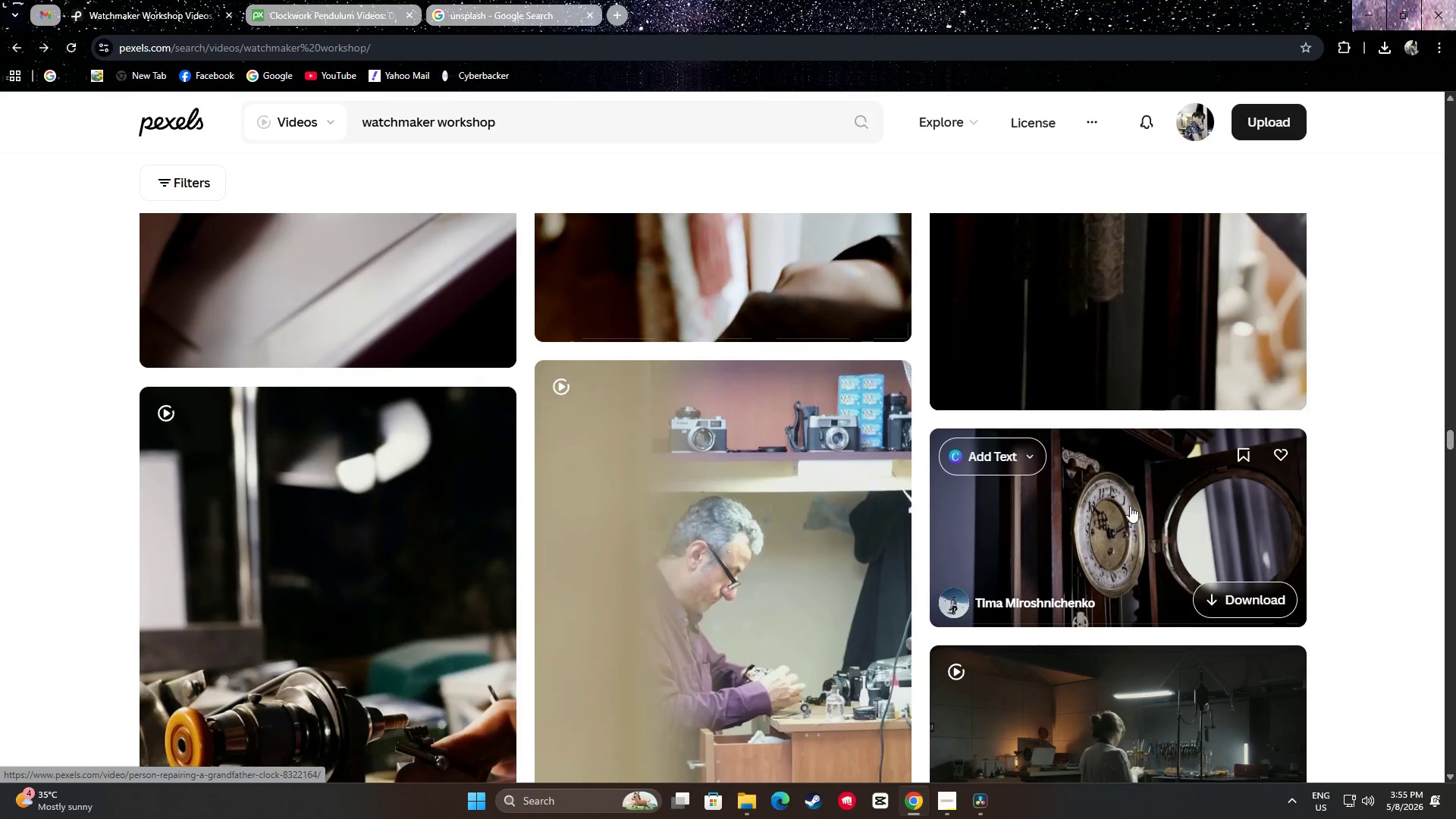 
scroll: coordinate [1151, 354], scroll_direction: down, amount: 3.0
 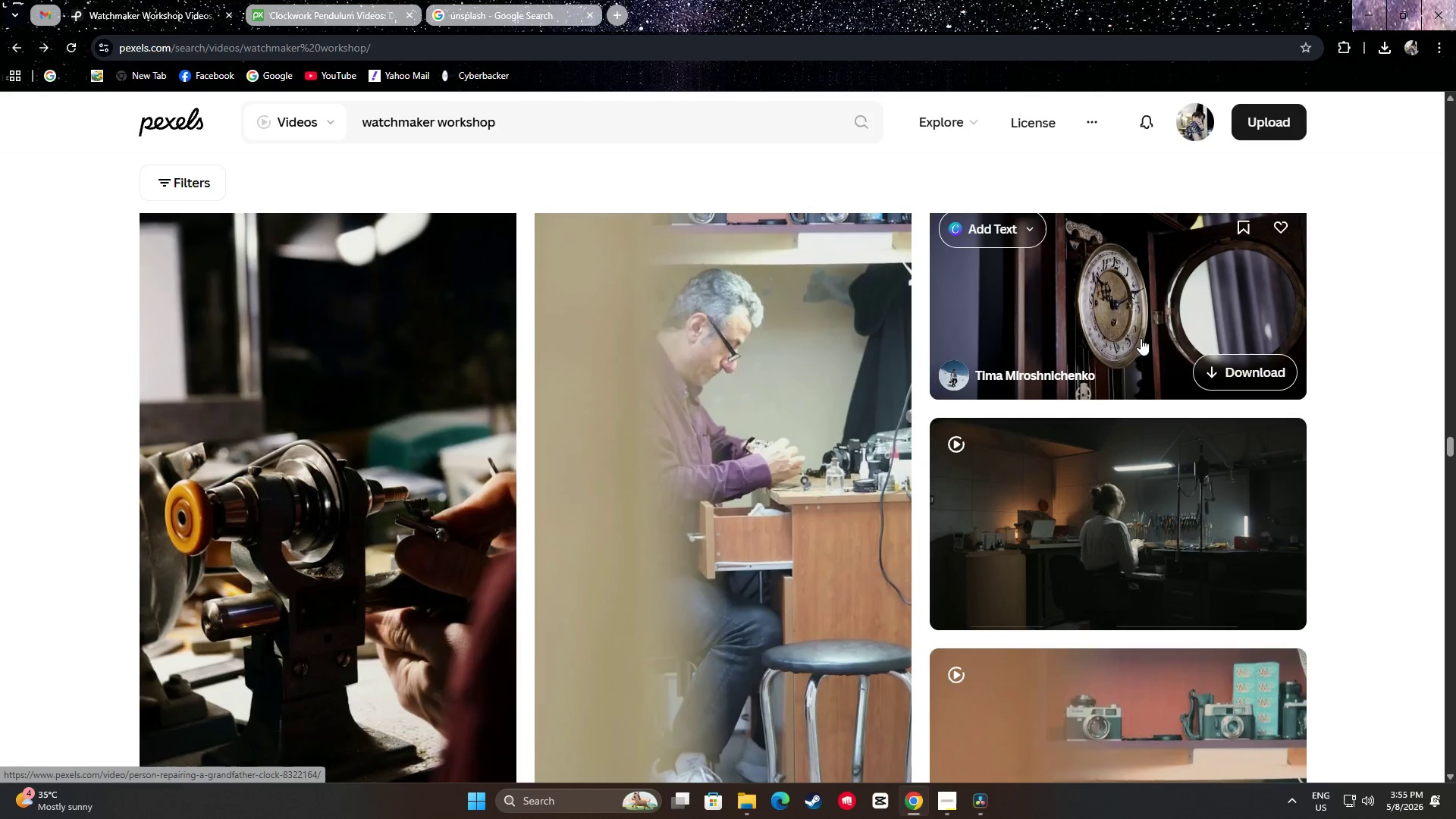 
scroll: coordinate [1139, 330], scroll_direction: up, amount: 1.0
 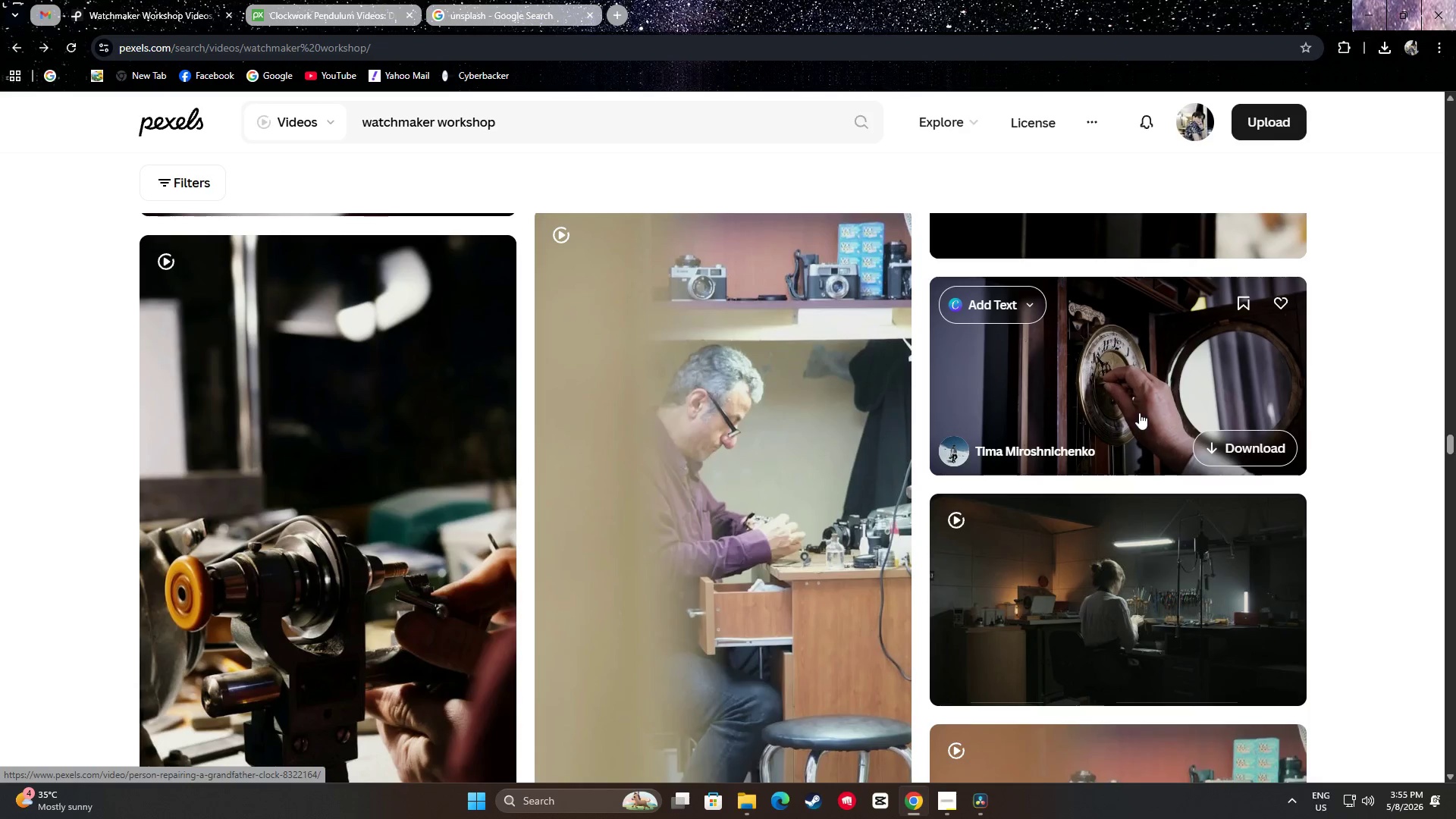 
scroll: coordinate [1366, 370], scroll_direction: down, amount: 15.0
 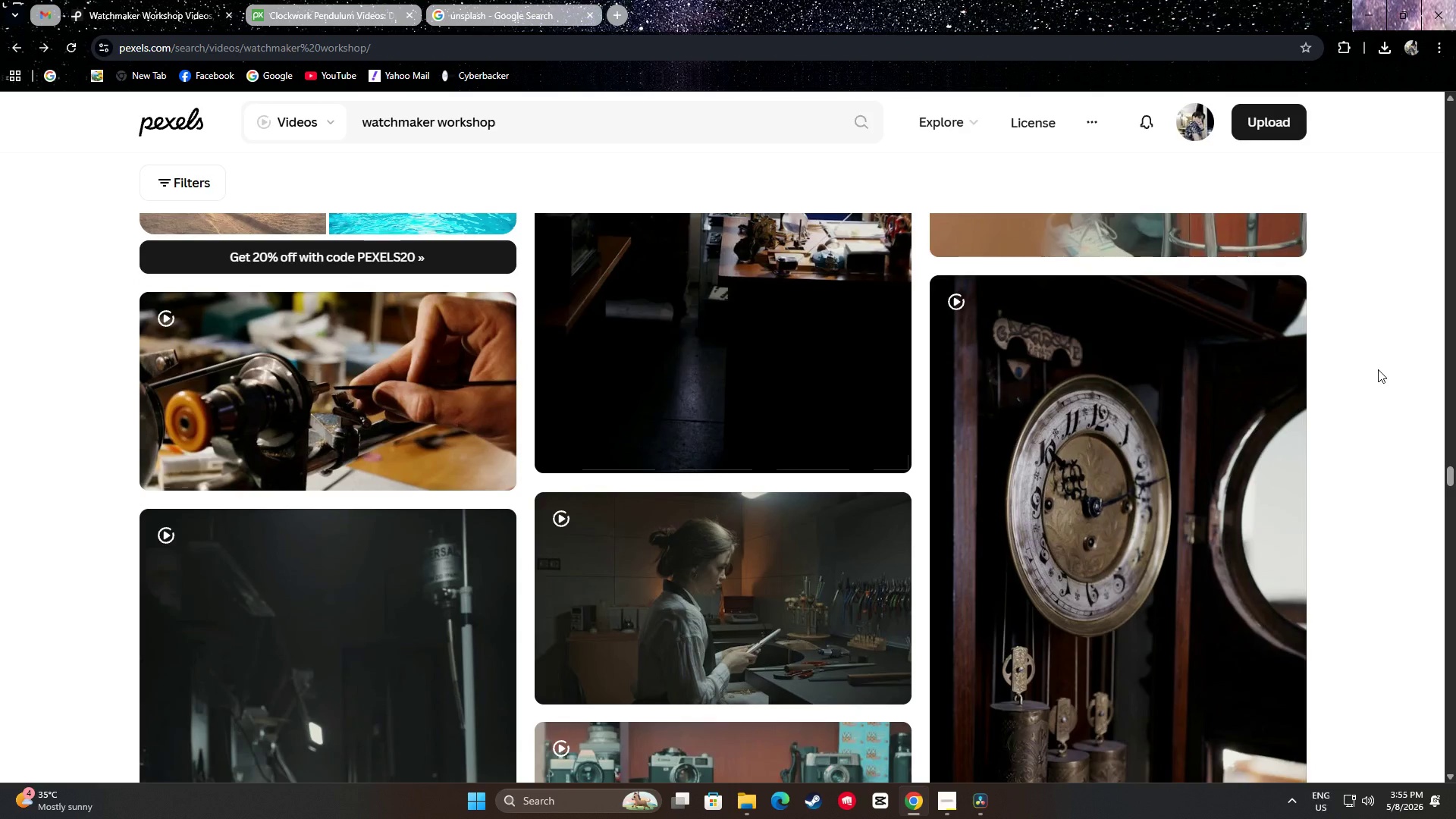 
wait(5.55)
 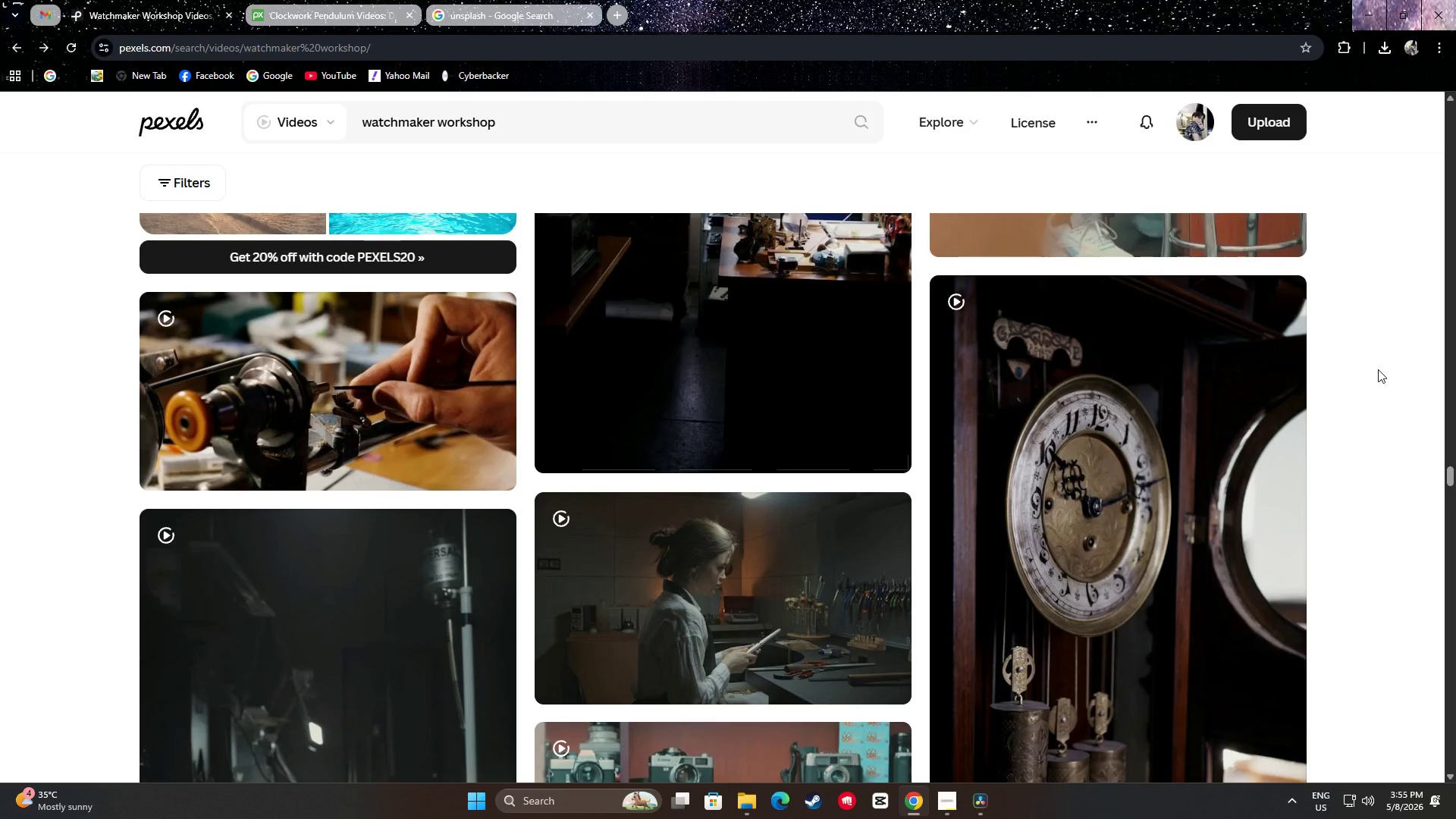 
mouse_move([793, 564])
 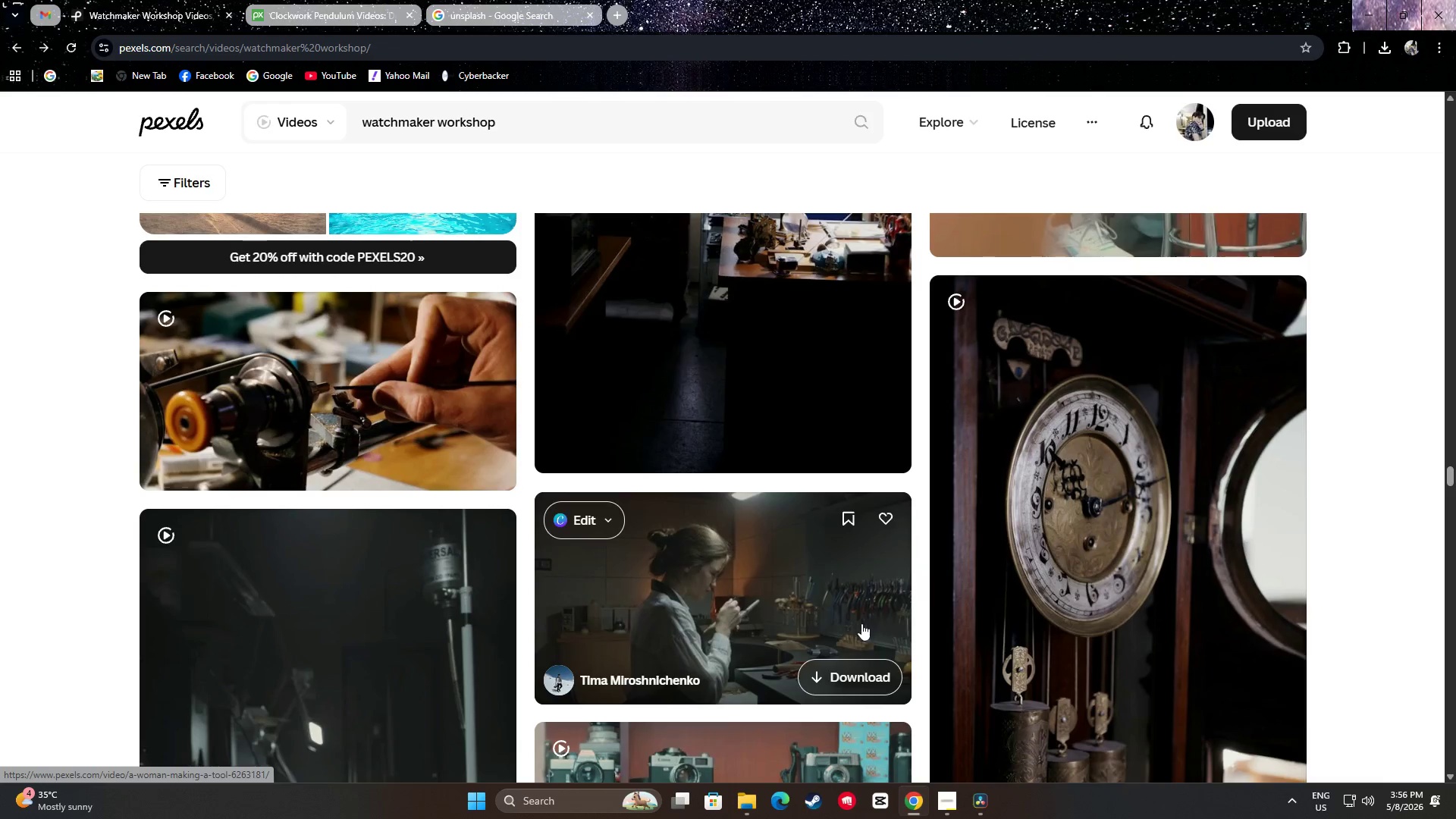 
scroll: coordinate [1129, 400], scroll_direction: down, amount: 13.0
 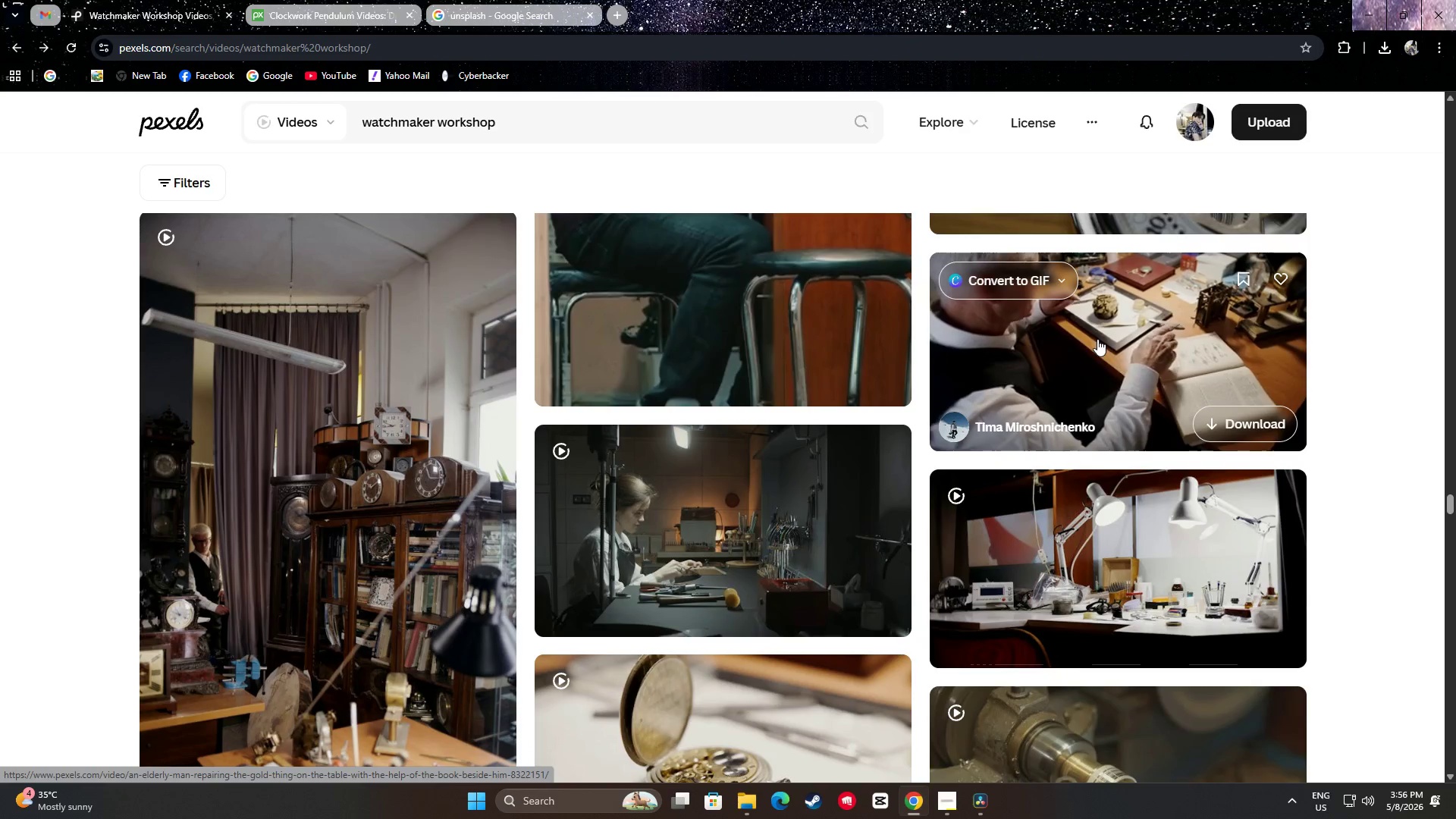 
scroll: coordinate [1103, 331], scroll_direction: none, amount: 0.0
 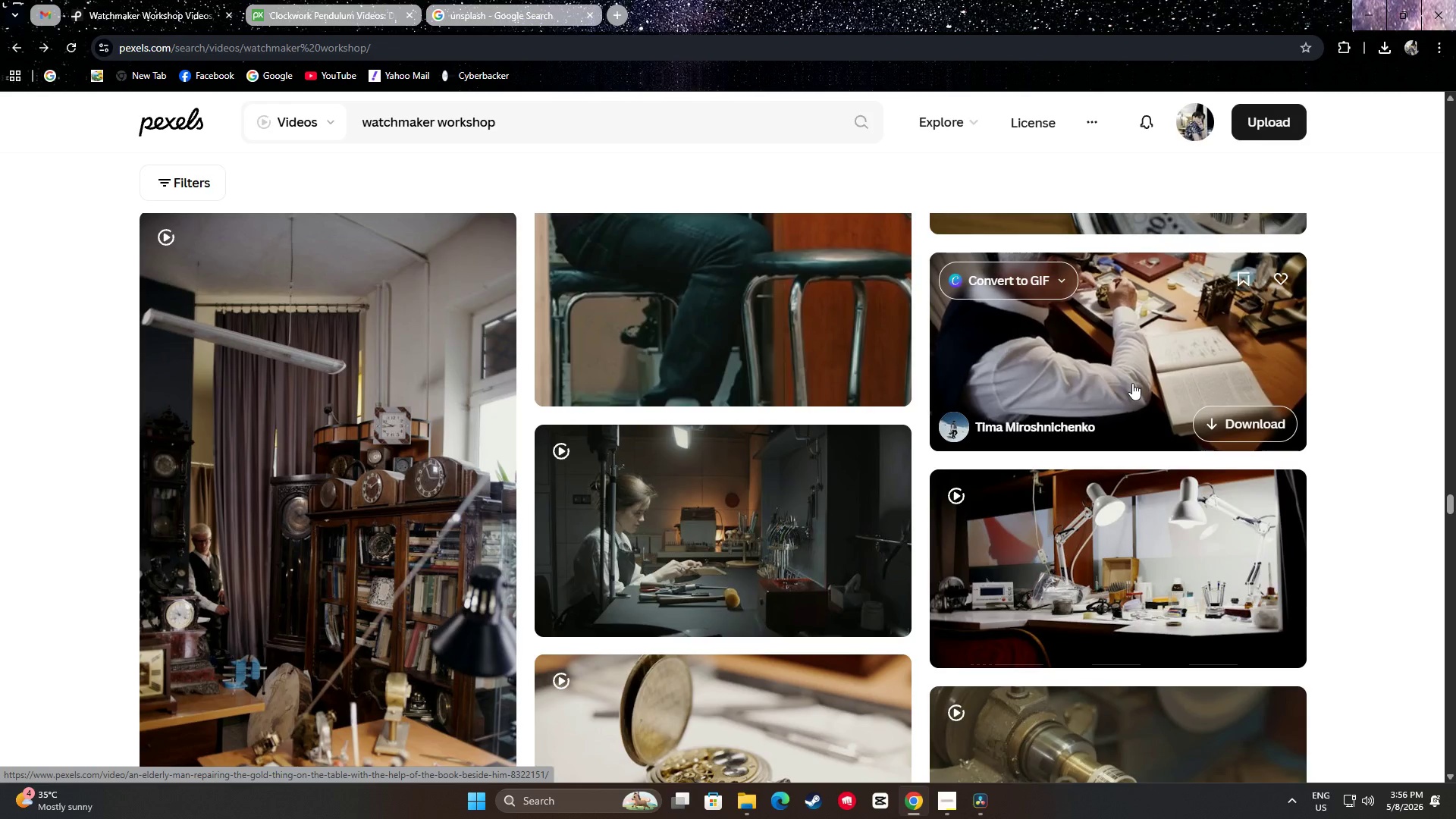 
scroll: coordinate [1107, 455], scroll_direction: up, amount: 2.0
 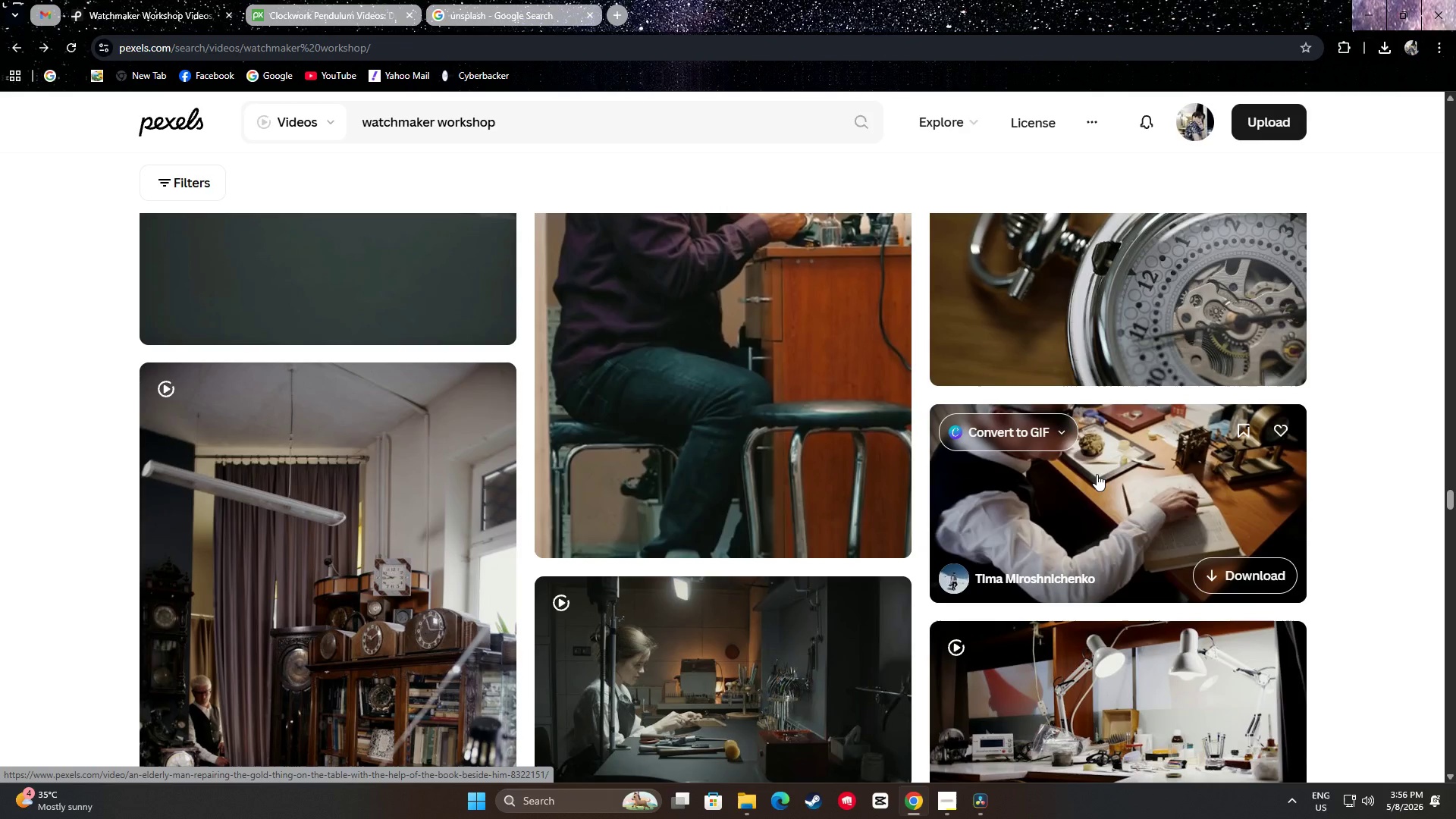 
wait(5.17)
 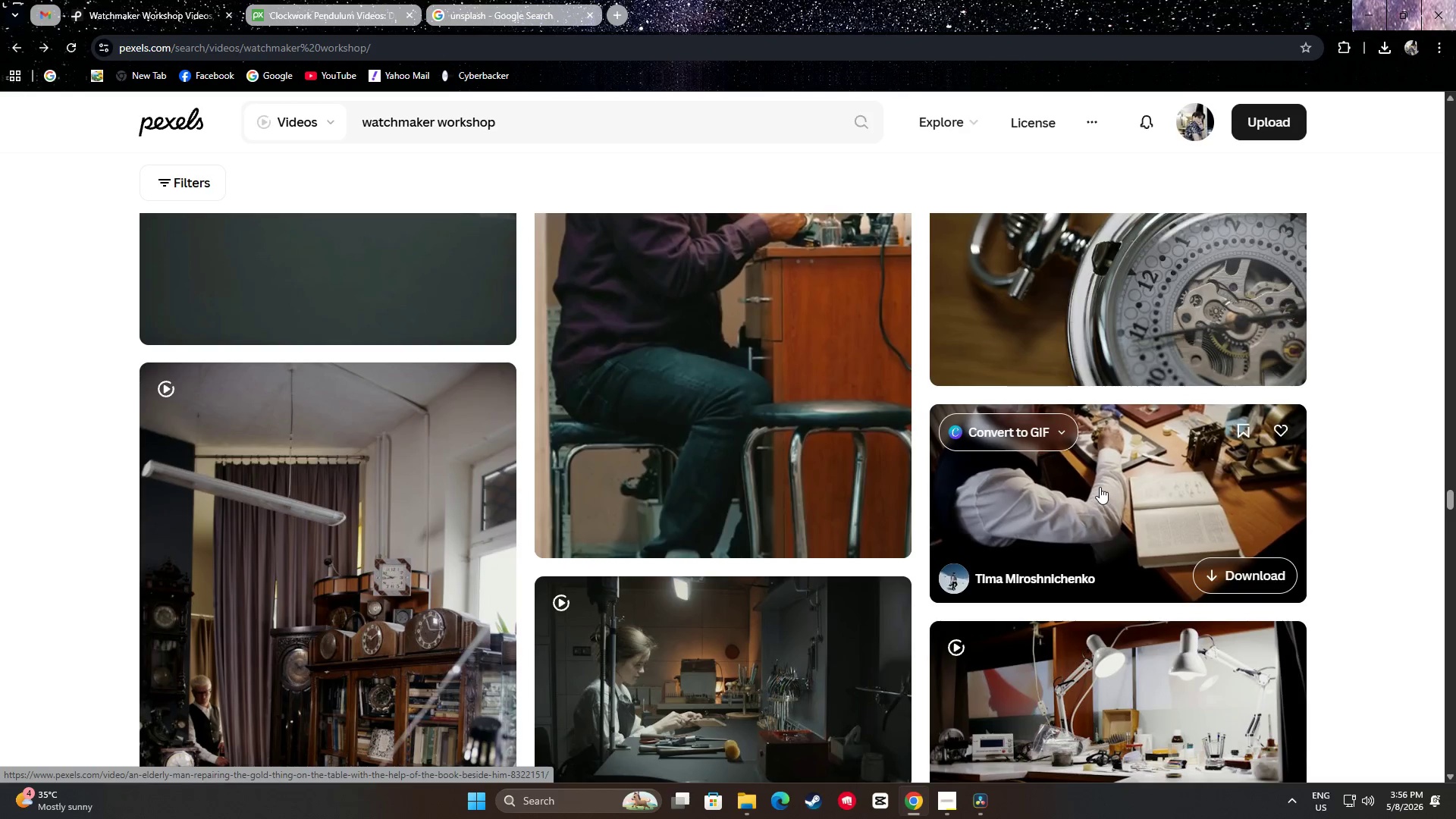 
scroll: coordinate [372, 404], scroll_direction: down, amount: 6.0
 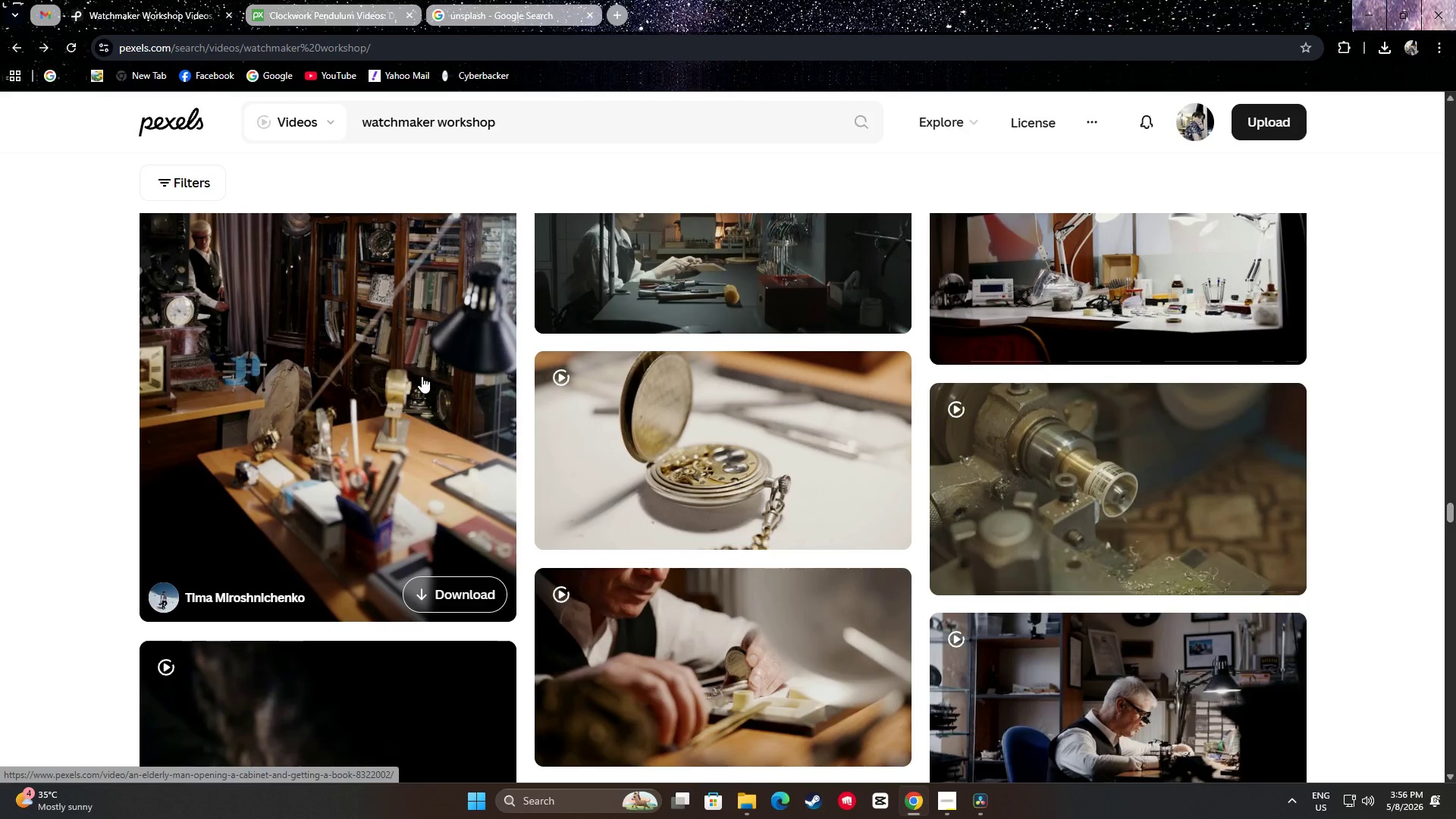 
scroll: coordinate [350, 320], scroll_direction: down, amount: 3.0
 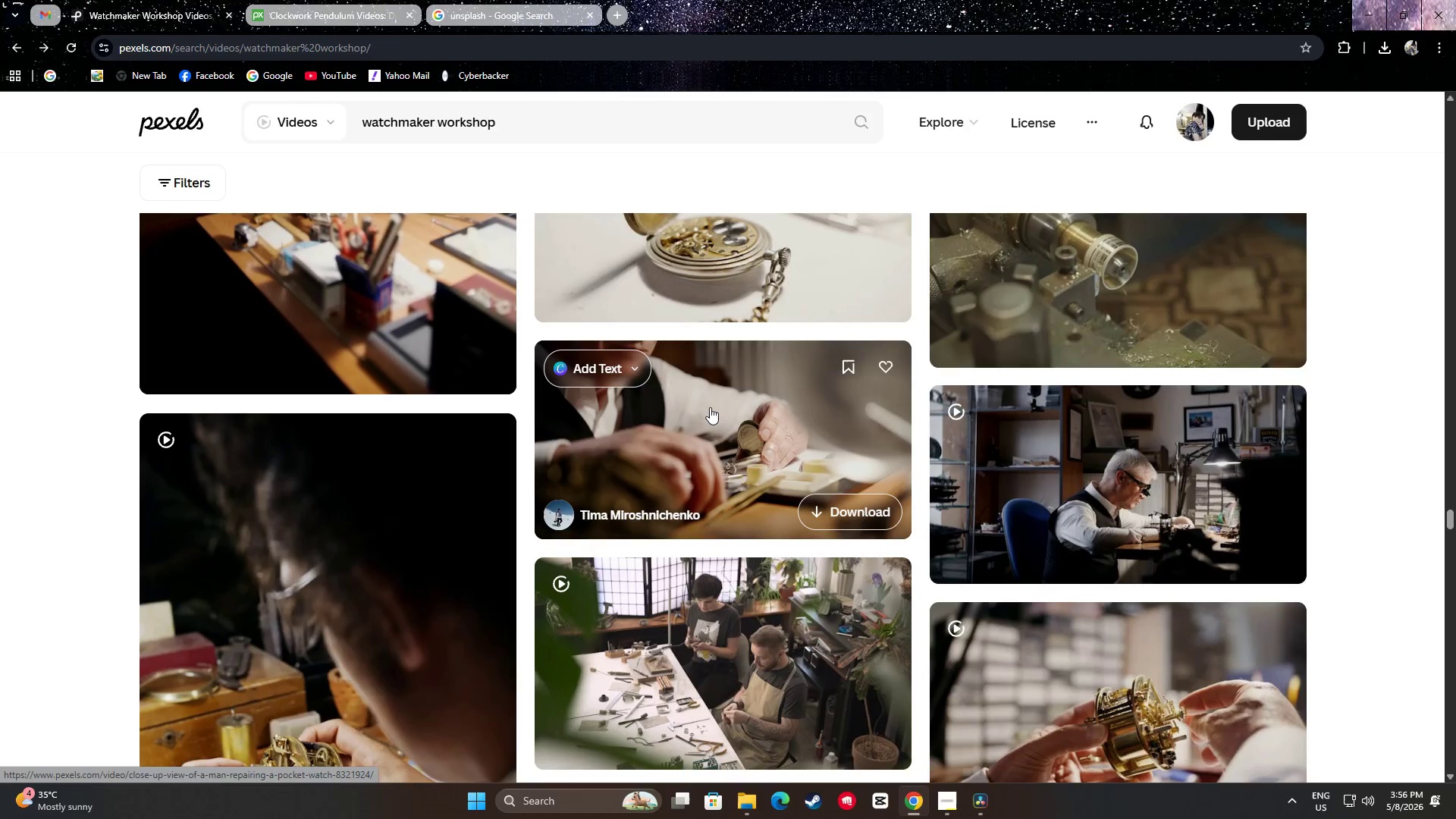 
wait(5.82)
 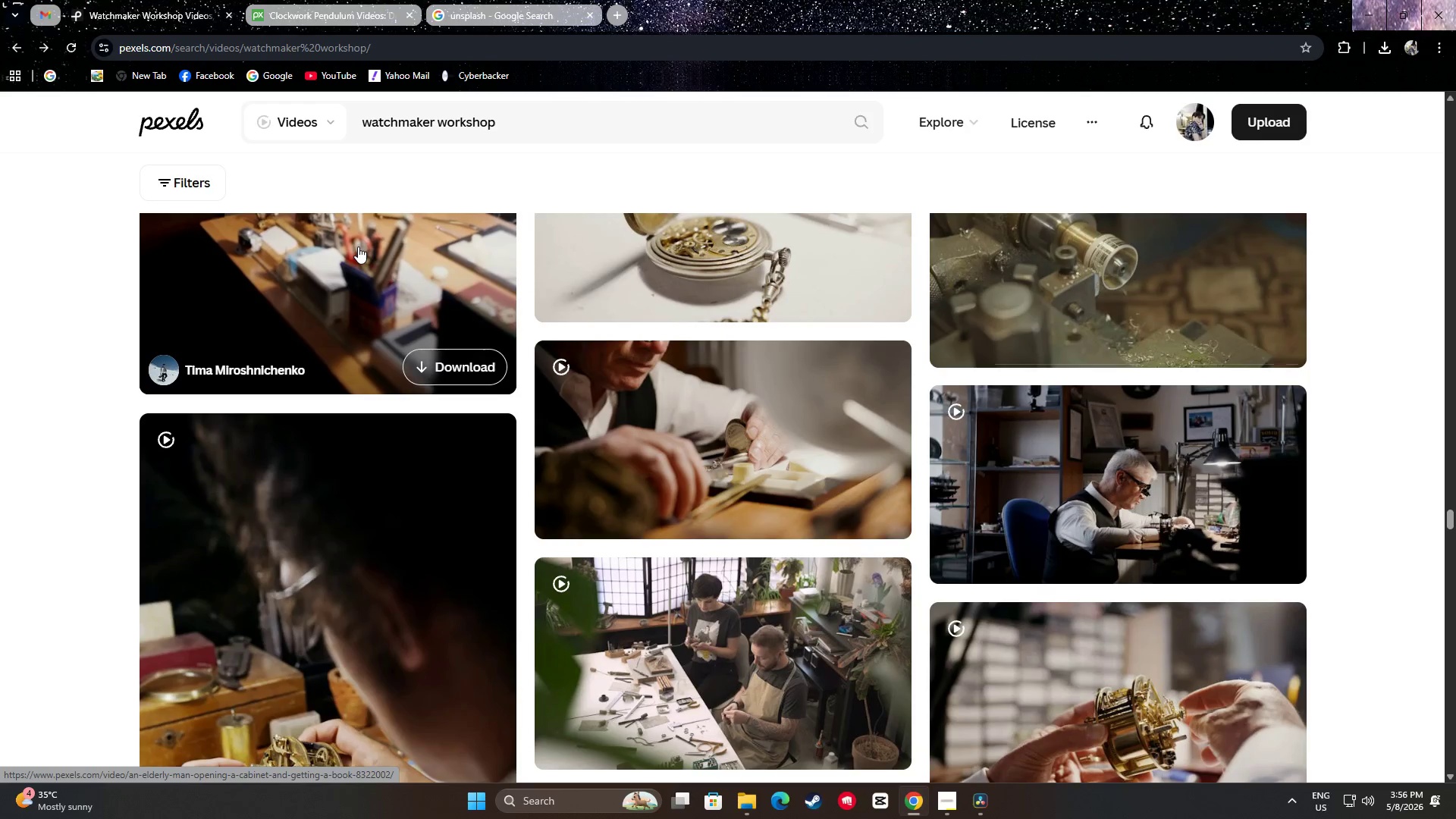 
scroll: coordinate [730, 301], scroll_direction: down, amount: 12.0
 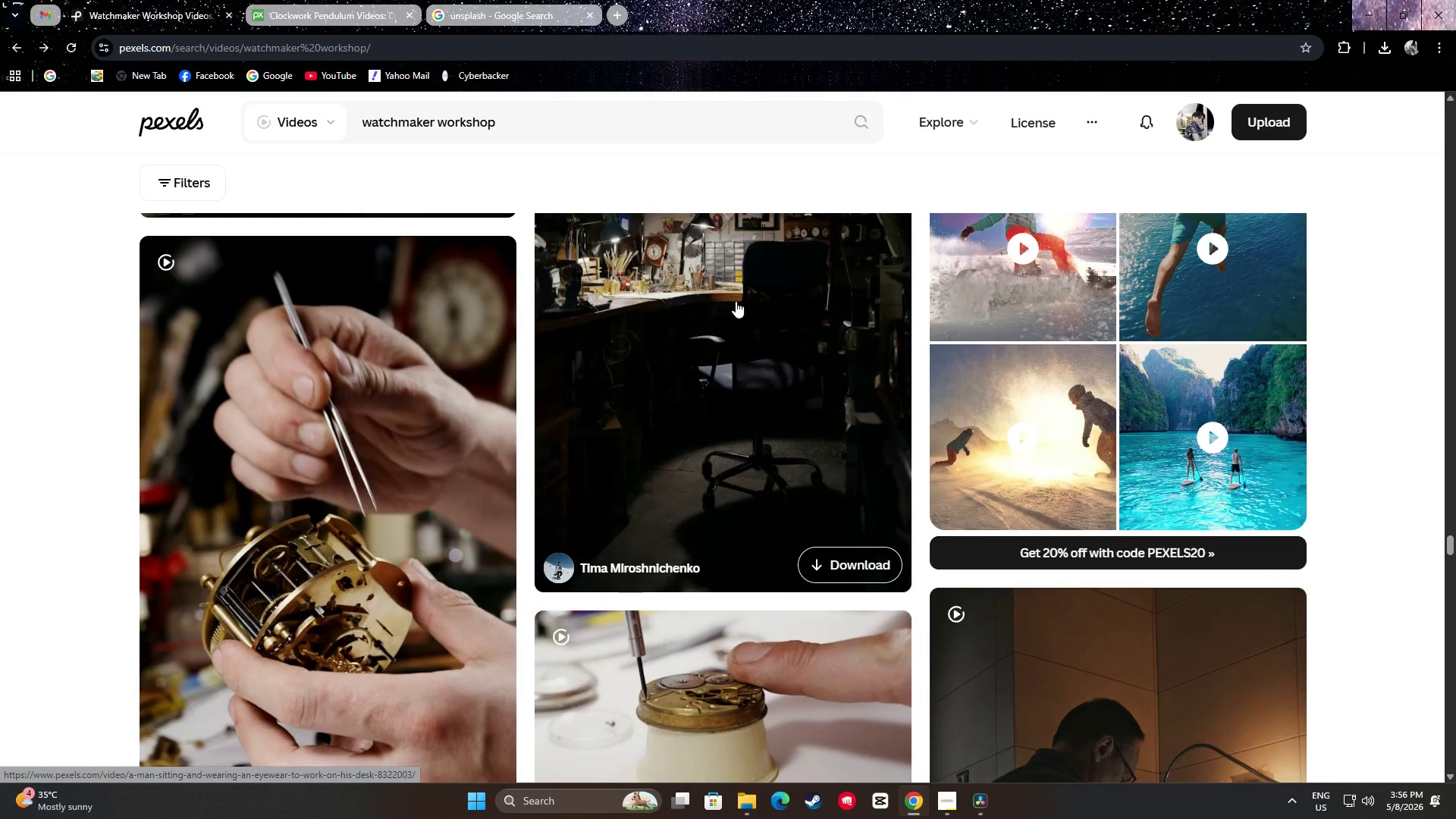 
scroll: coordinate [715, 396], scroll_direction: up, amount: 3.0
 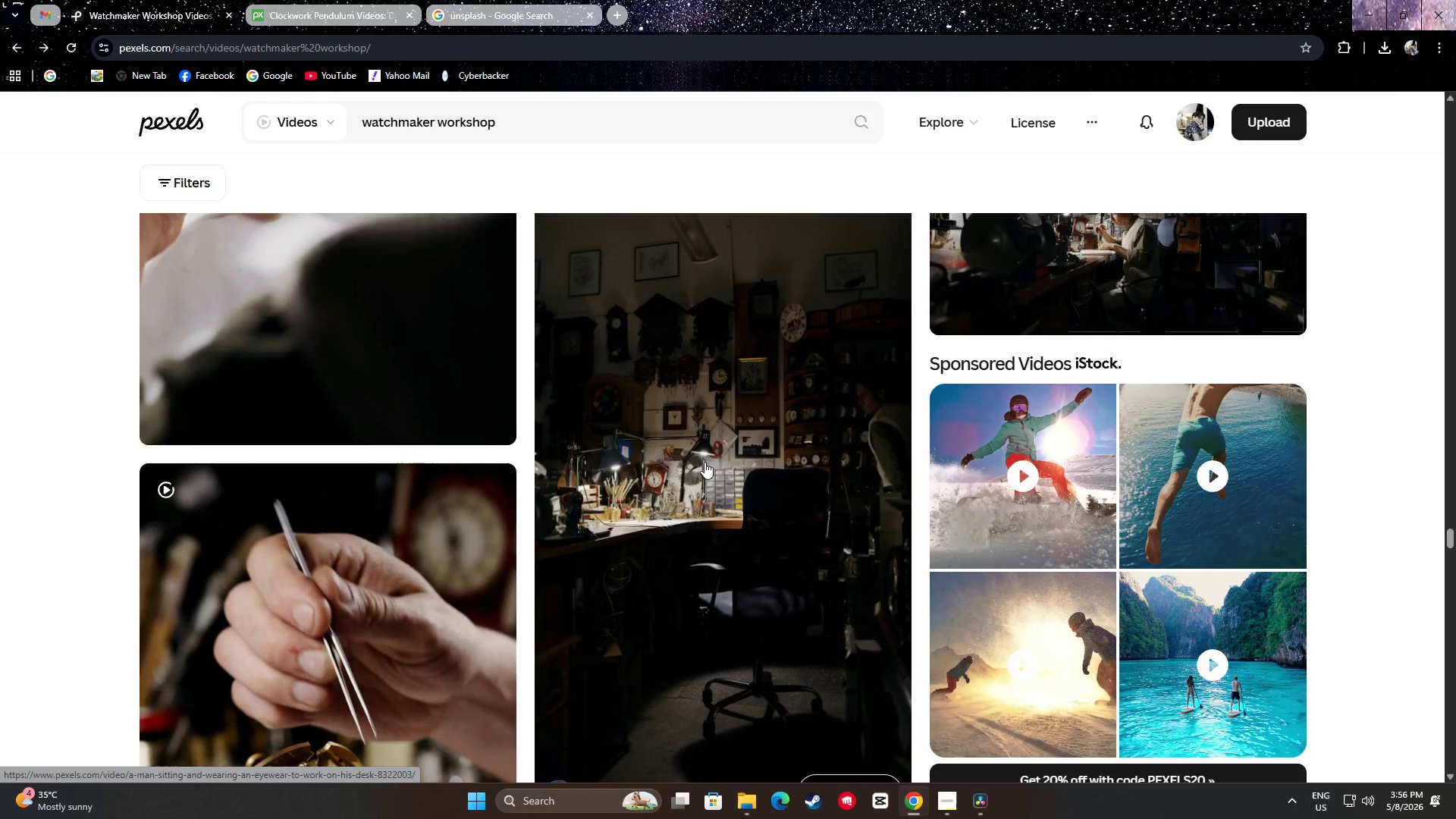 
scroll: coordinate [766, 309], scroll_direction: down, amount: 13.0
 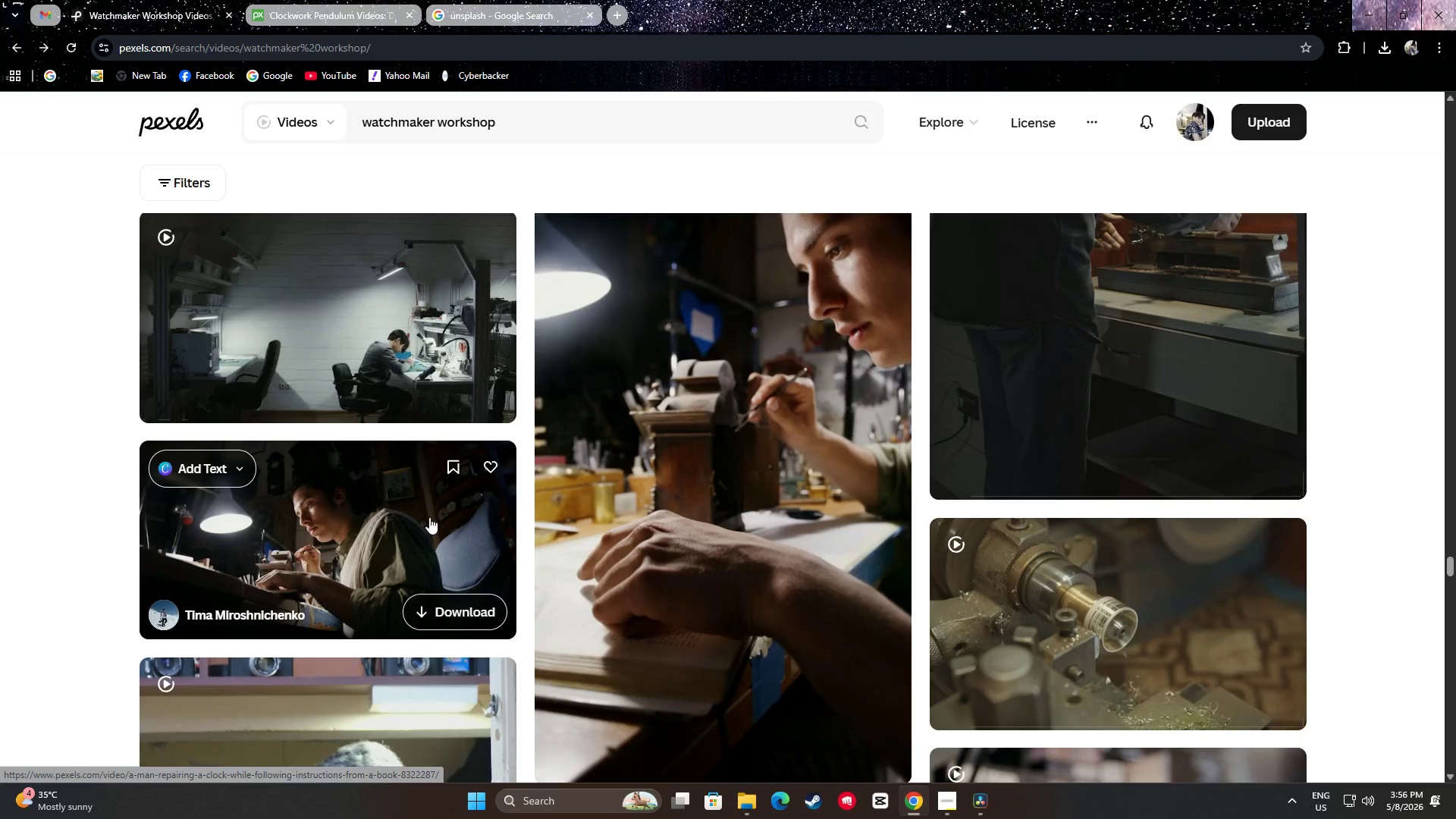 
scroll: coordinate [458, 526], scroll_direction: up, amount: 2.0
 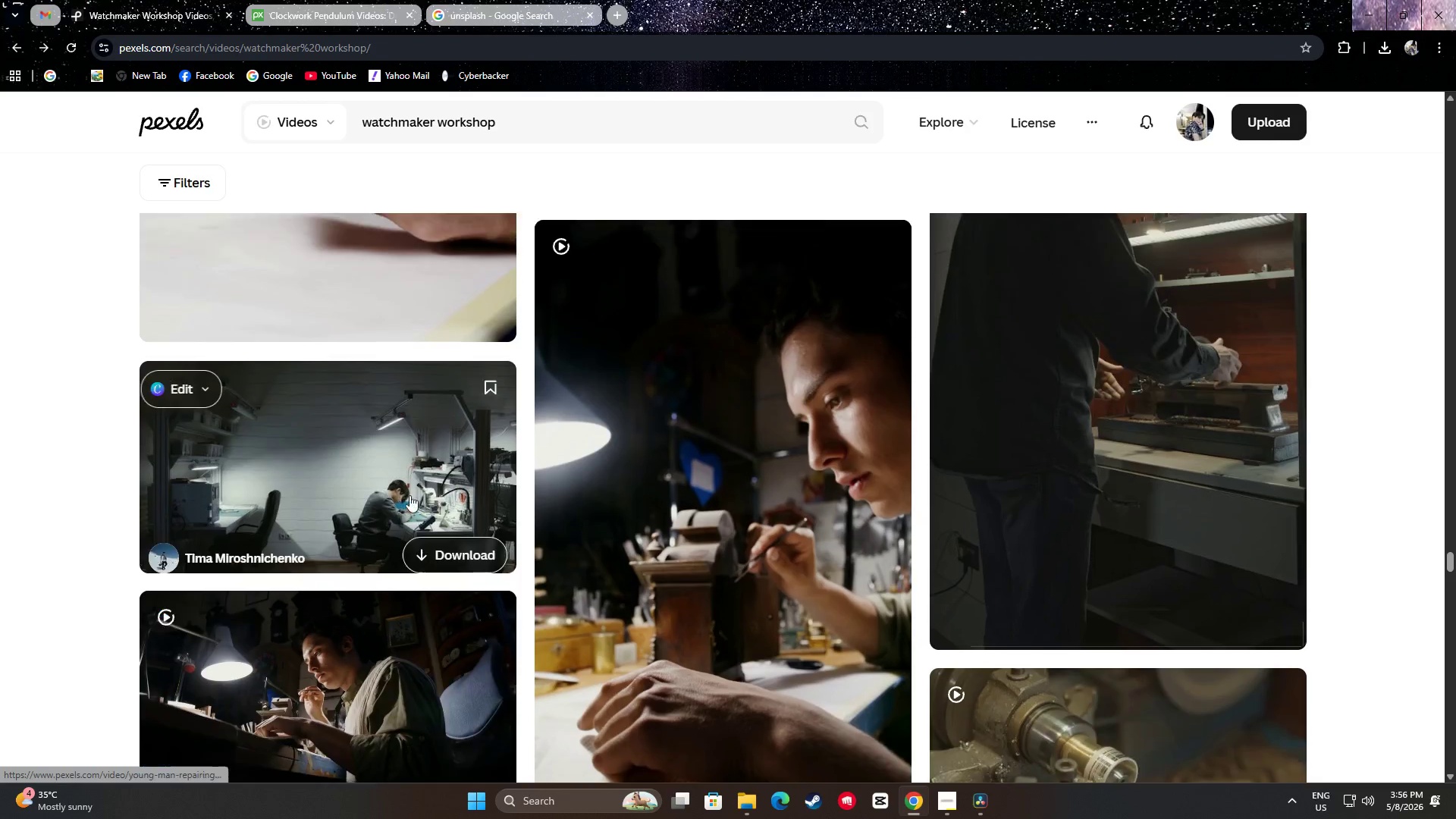 
mouse_move([398, 450])
 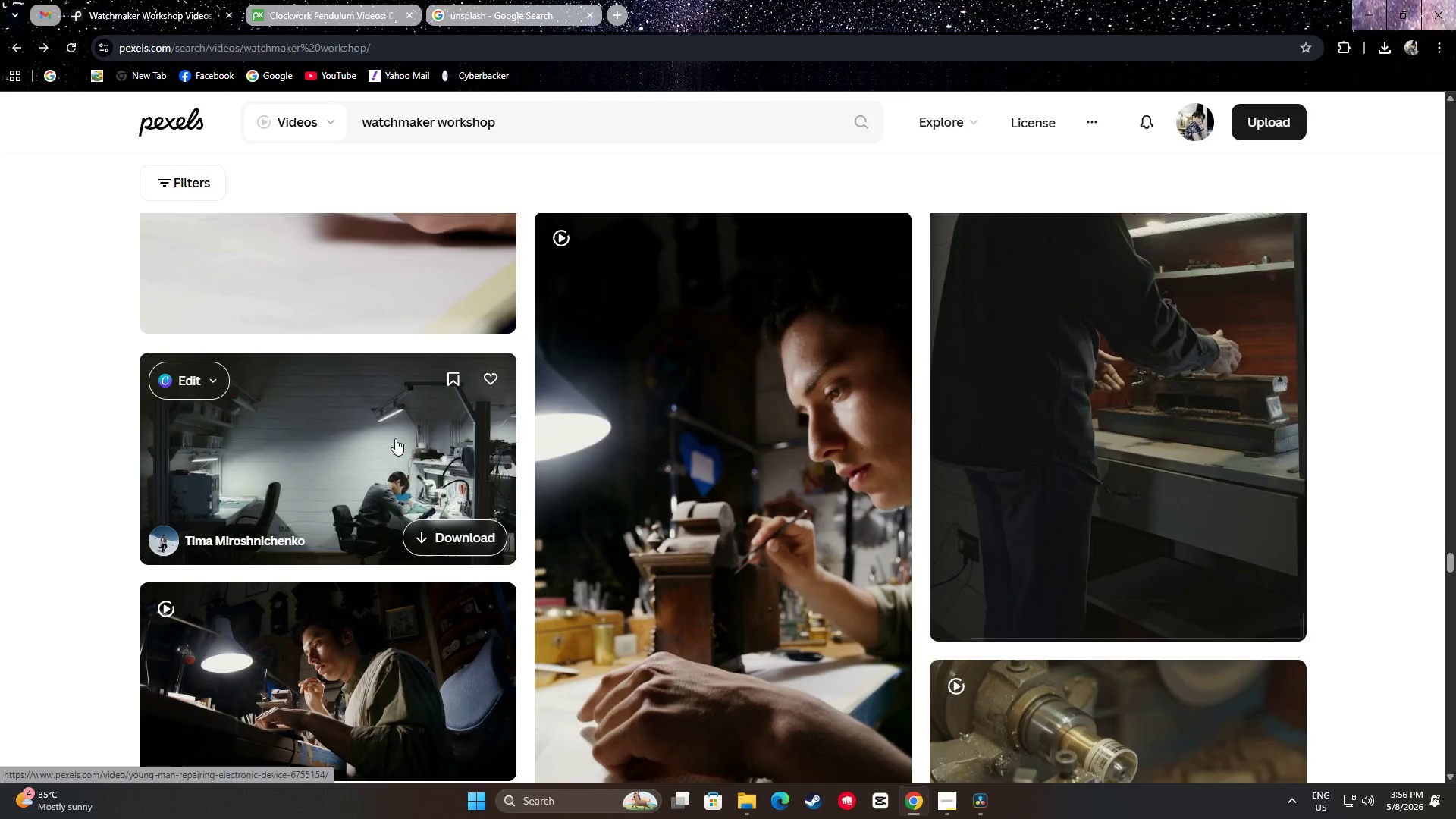 
scroll: coordinate [365, 326], scroll_direction: down, amount: 9.0
 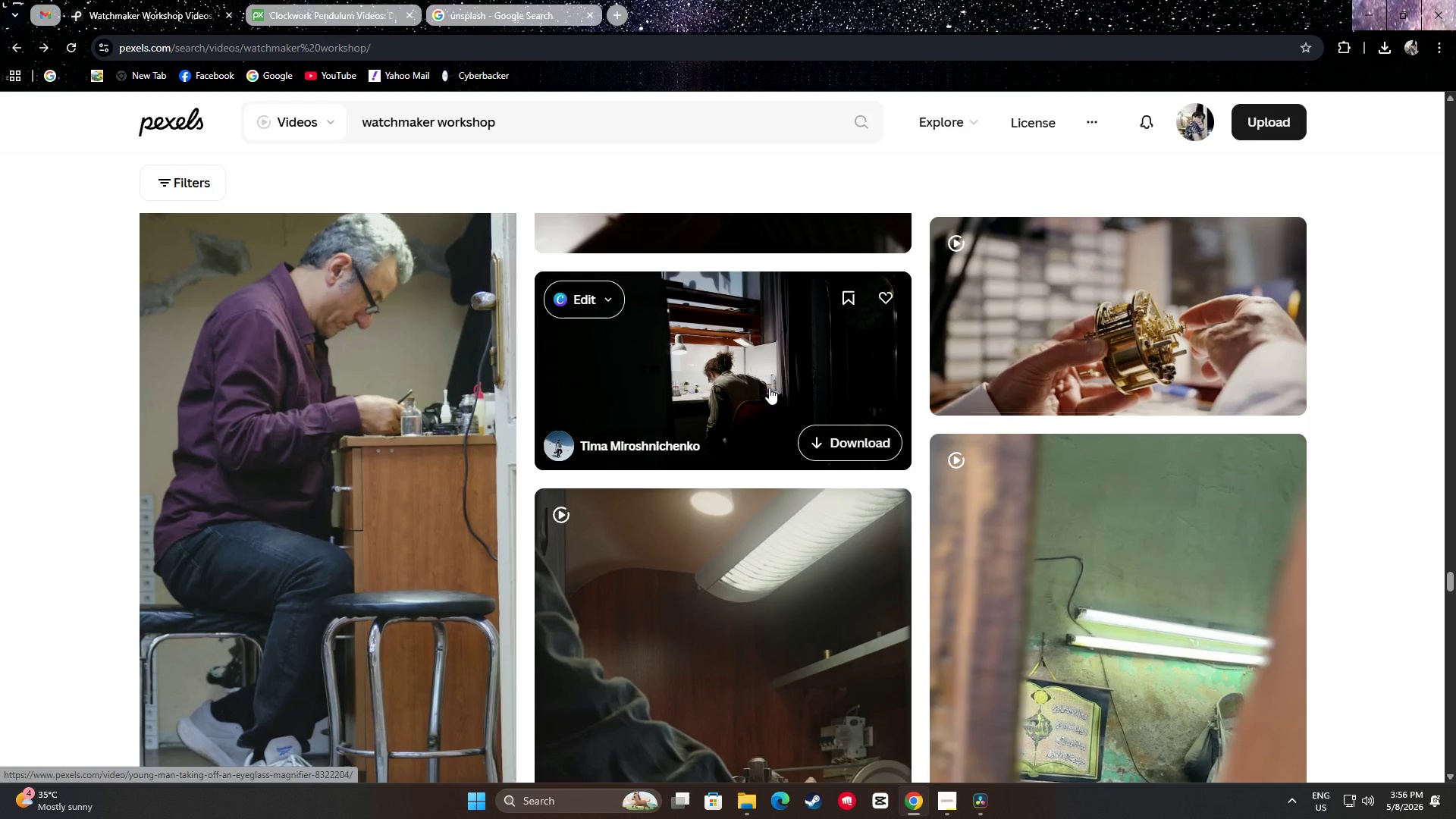 
scroll: coordinate [748, 416], scroll_direction: up, amount: 1.0
 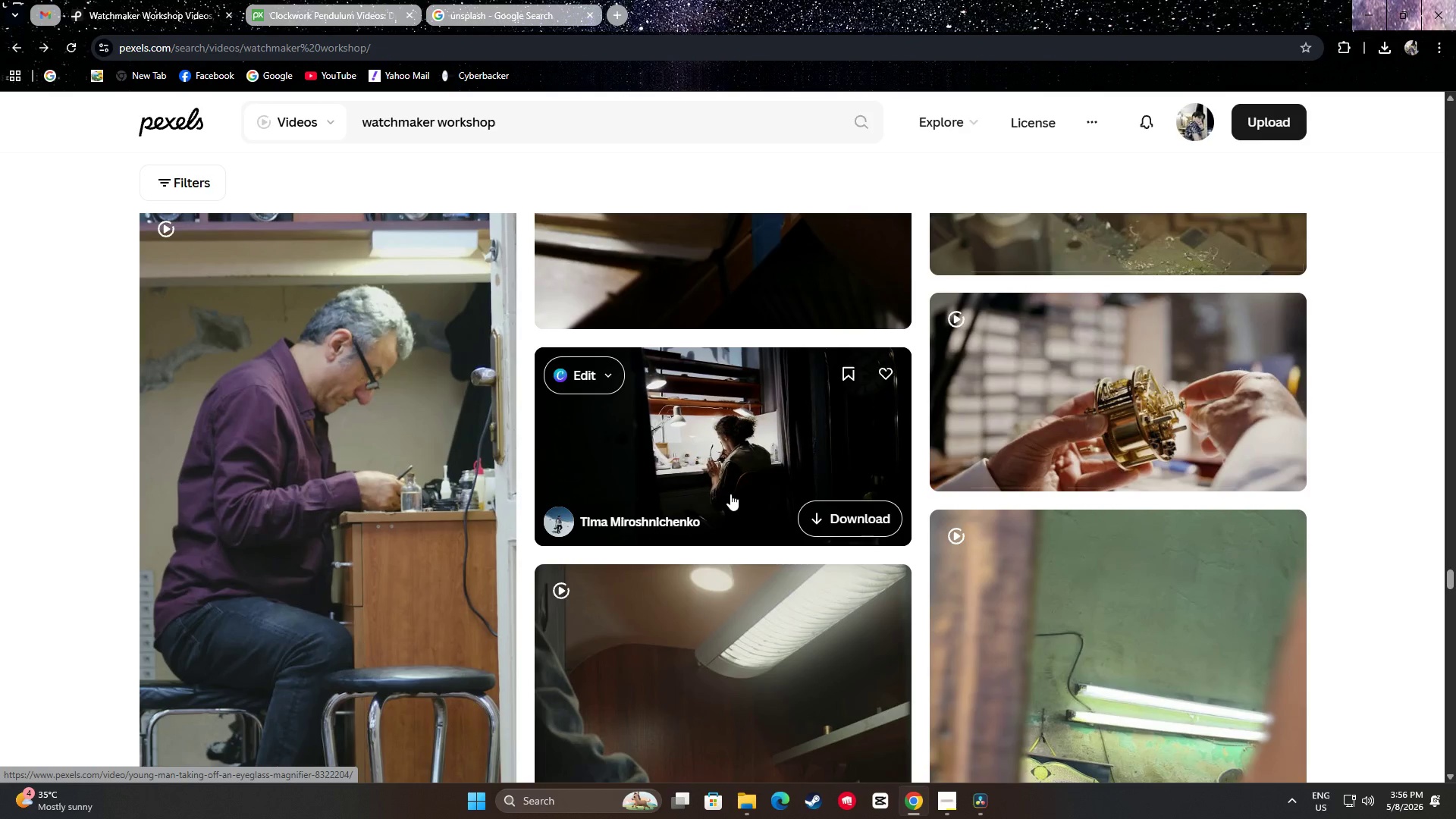 
scroll: coordinate [725, 333], scroll_direction: down, amount: 12.0
 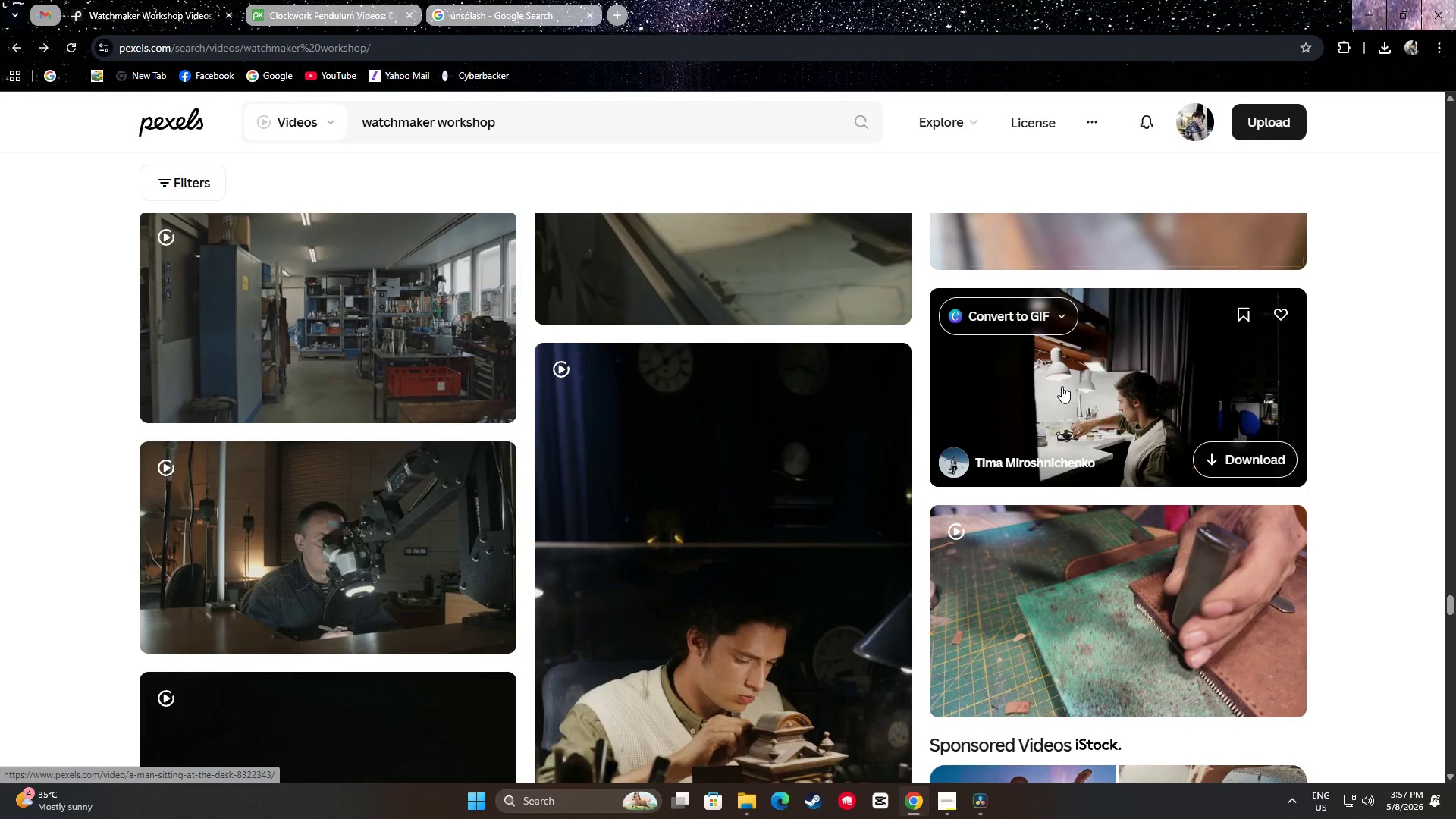 
wait(9.36)
 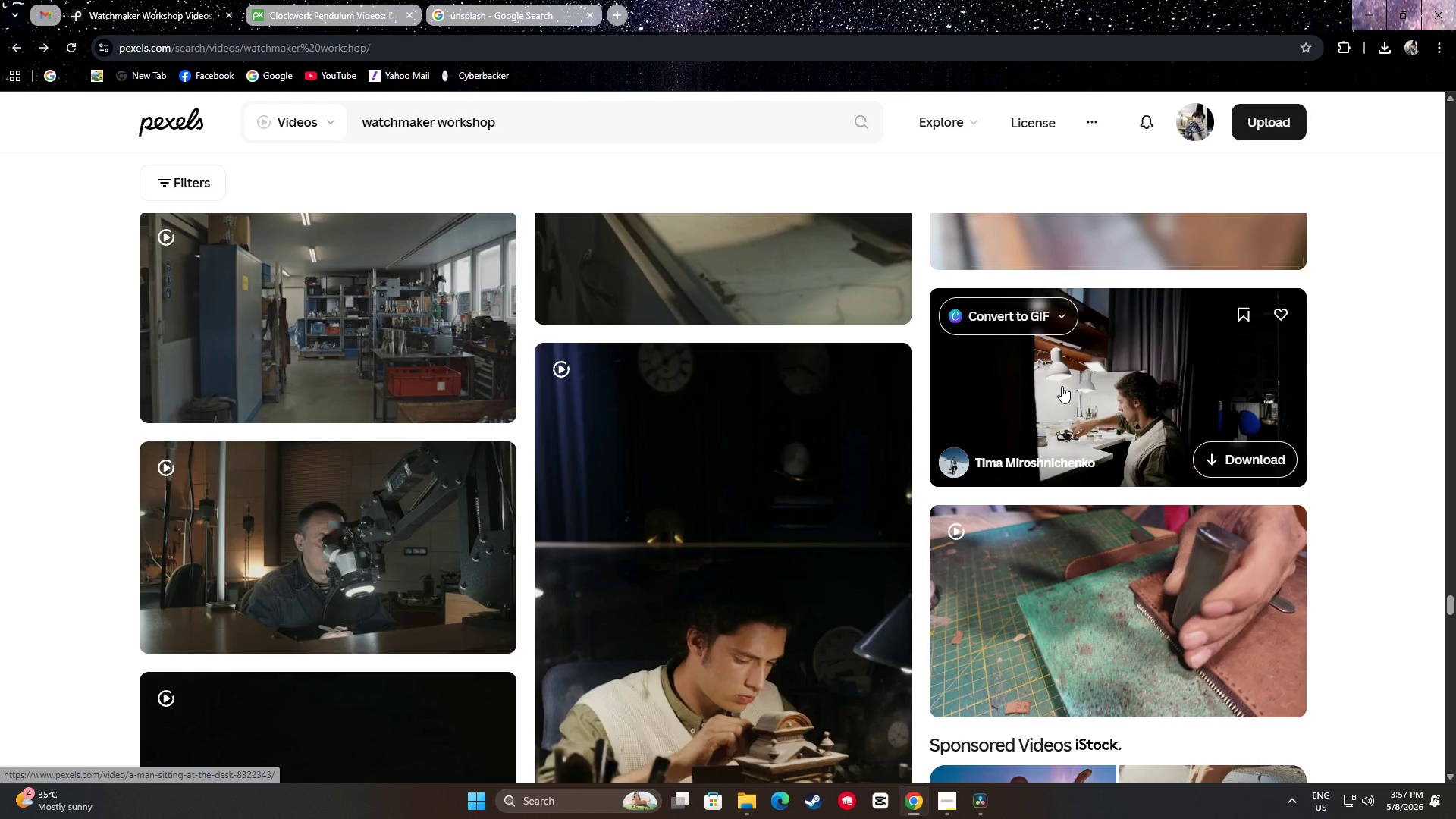 
scroll: coordinate [1337, 360], scroll_direction: down, amount: 14.0
 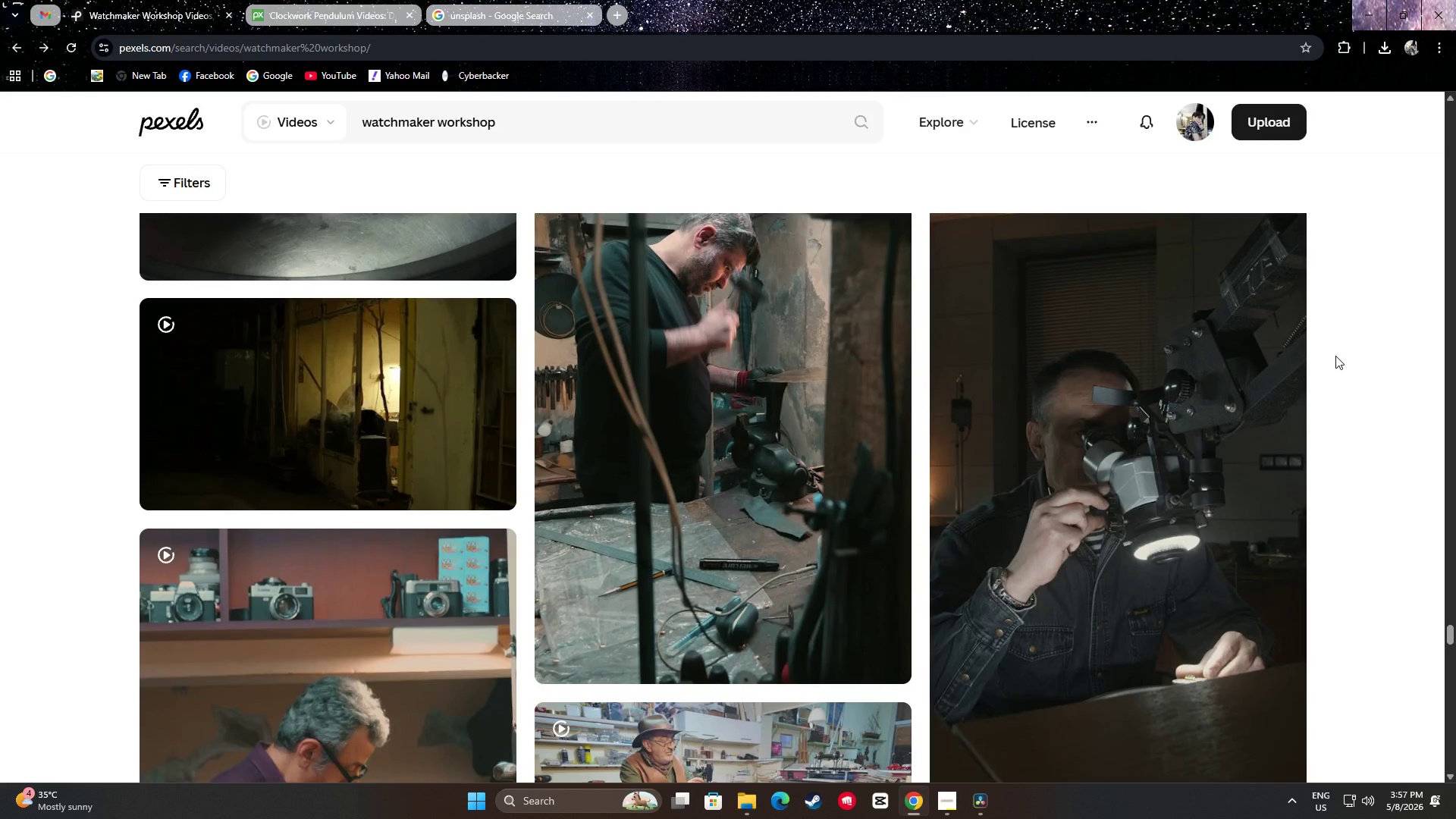 
scroll: coordinate [1333, 359], scroll_direction: none, amount: 0.0
 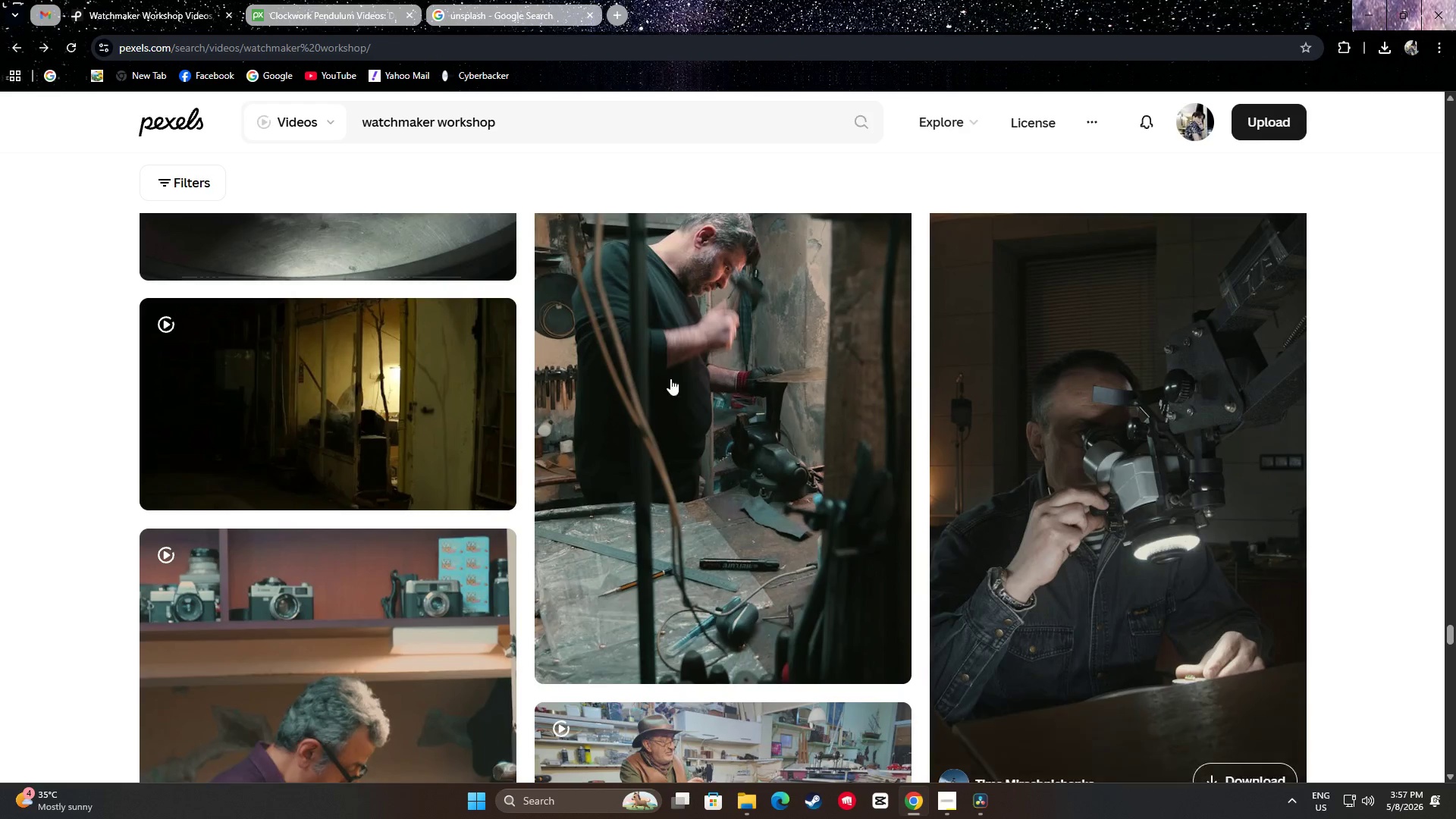 
mouse_move([498, 391])
 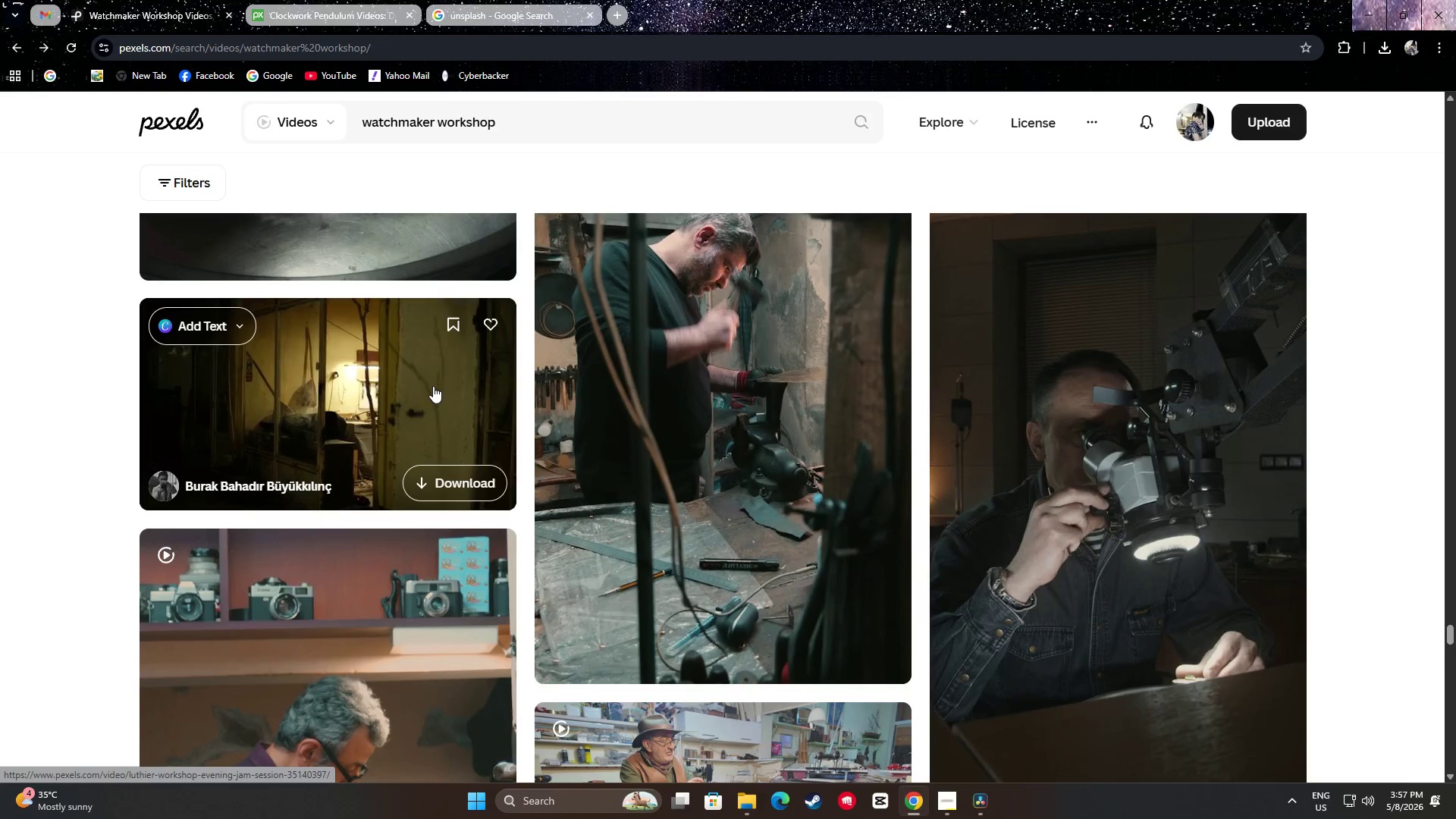 
wait(8.34)
 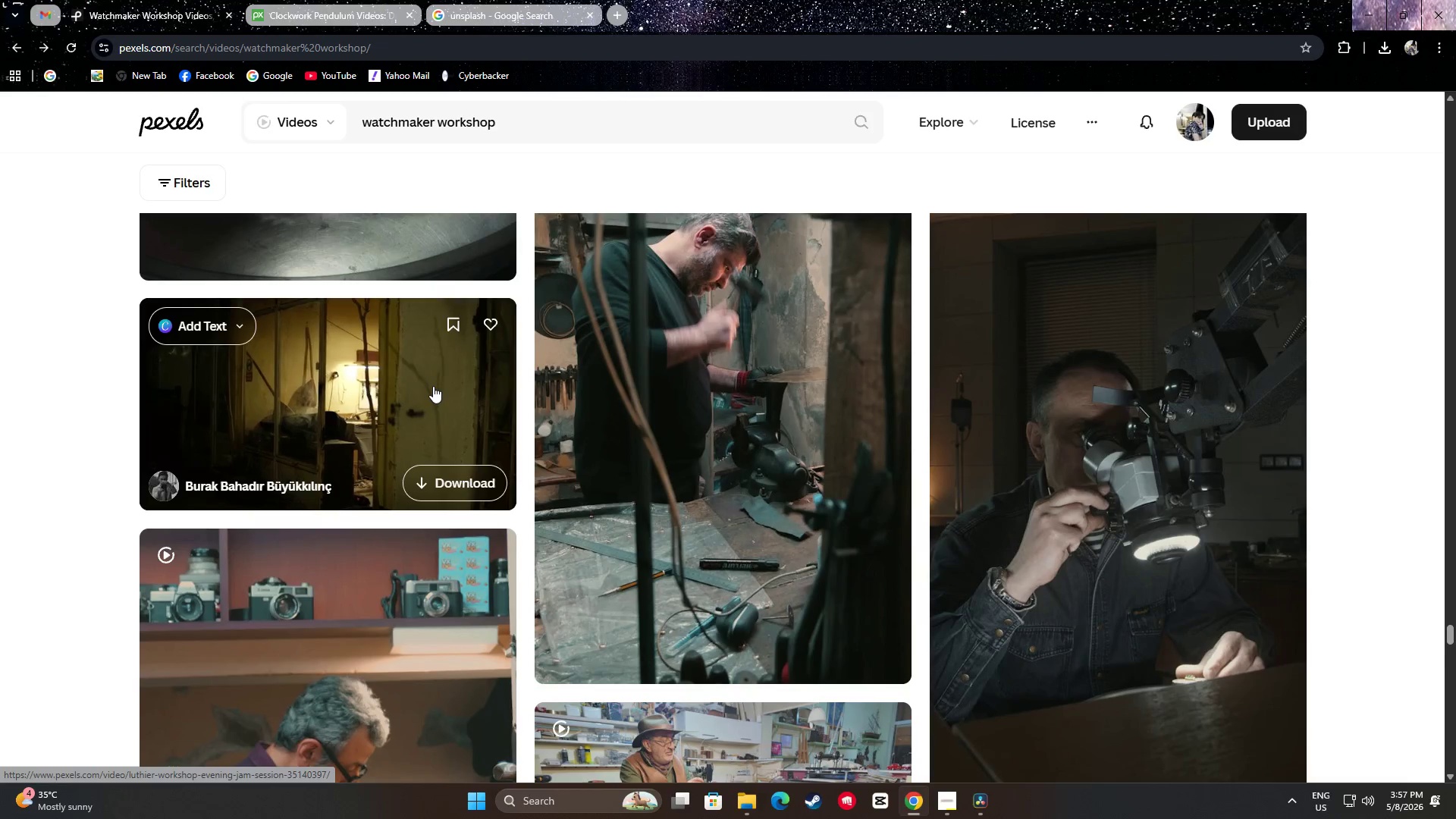 
scroll: coordinate [625, 422], scroll_direction: down, amount: 22.0
 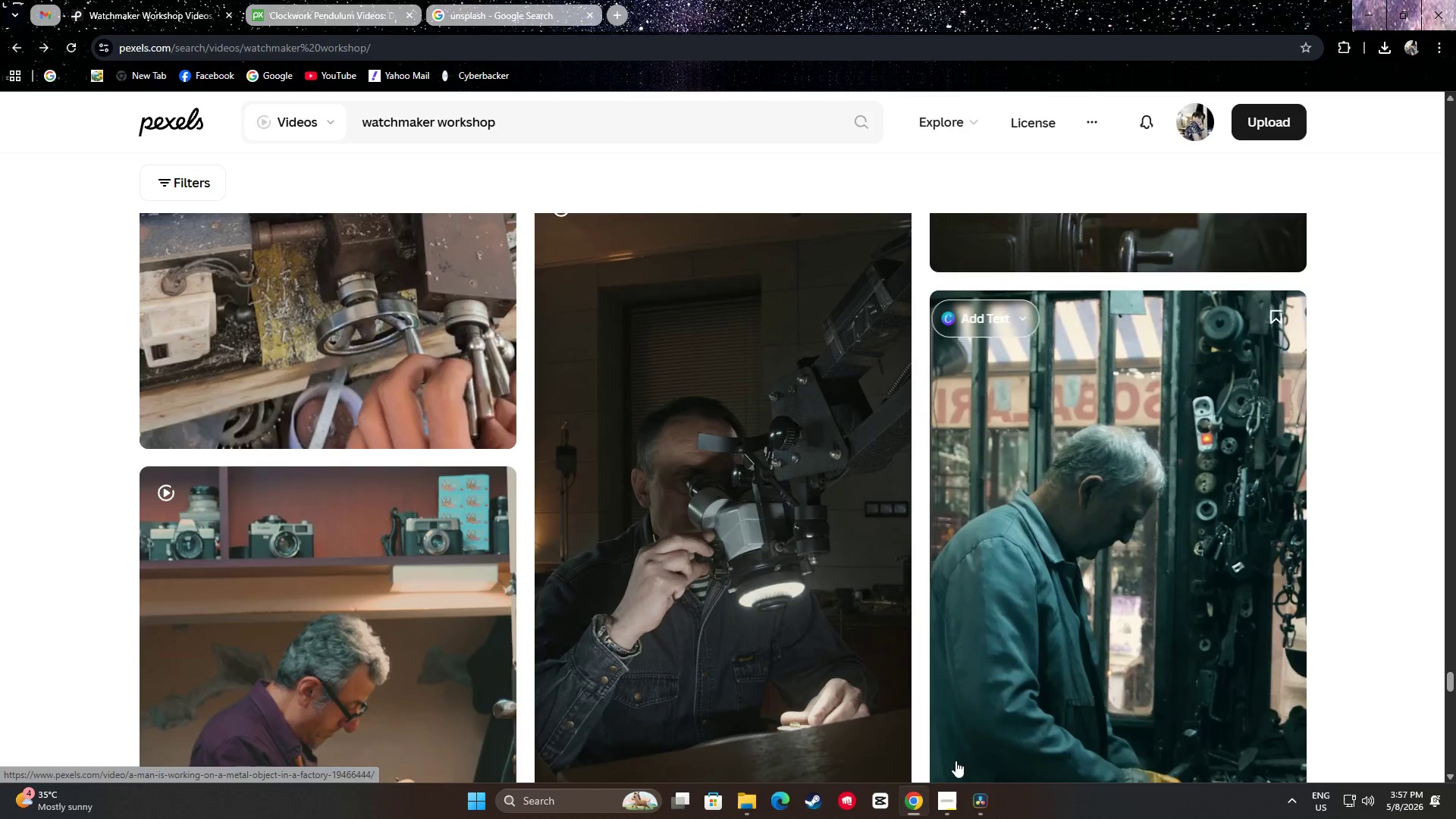 
left_click([992, 818])
 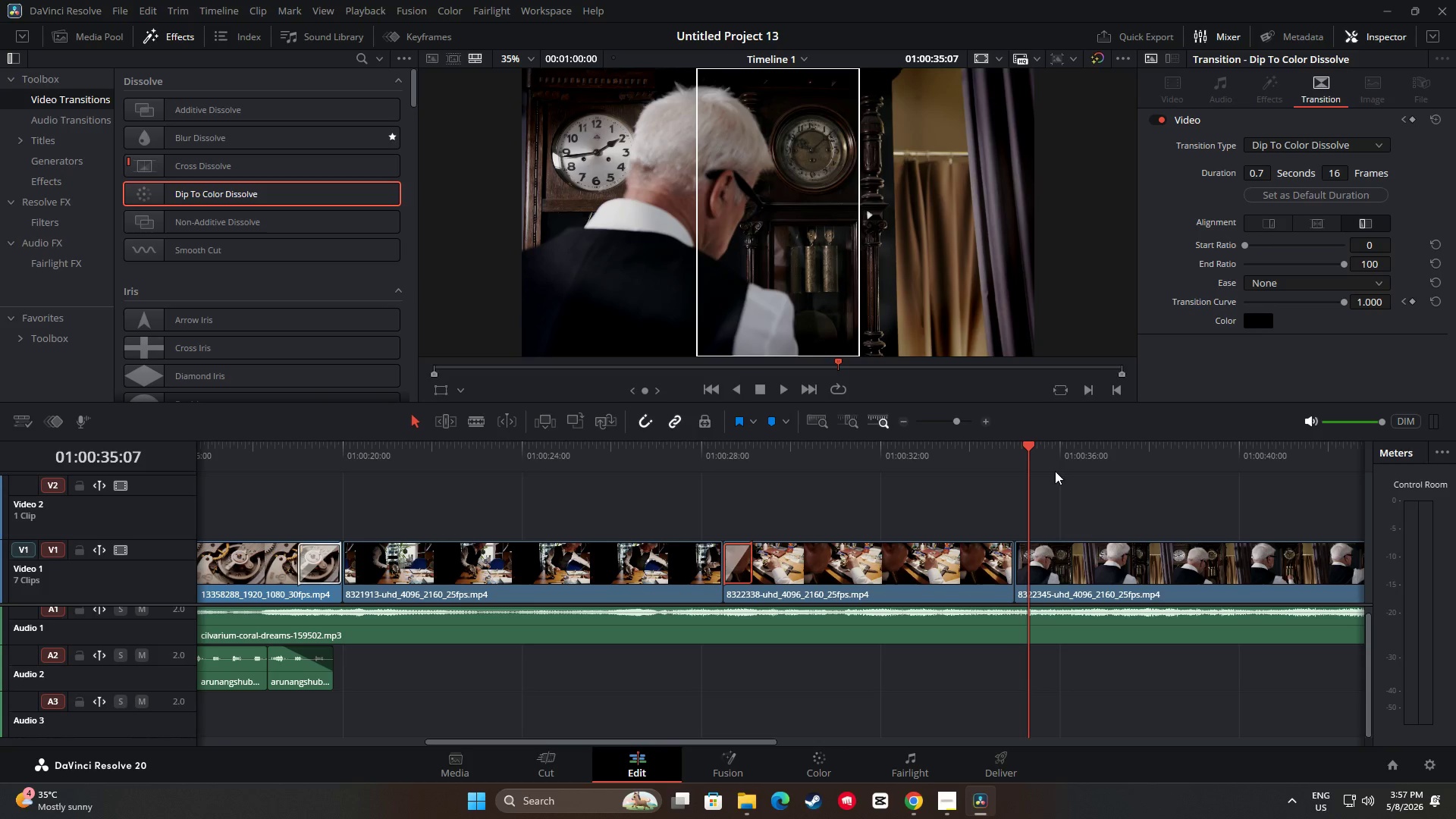 
left_click_drag(start_coordinate=[1027, 446], to_coordinate=[943, 450])
 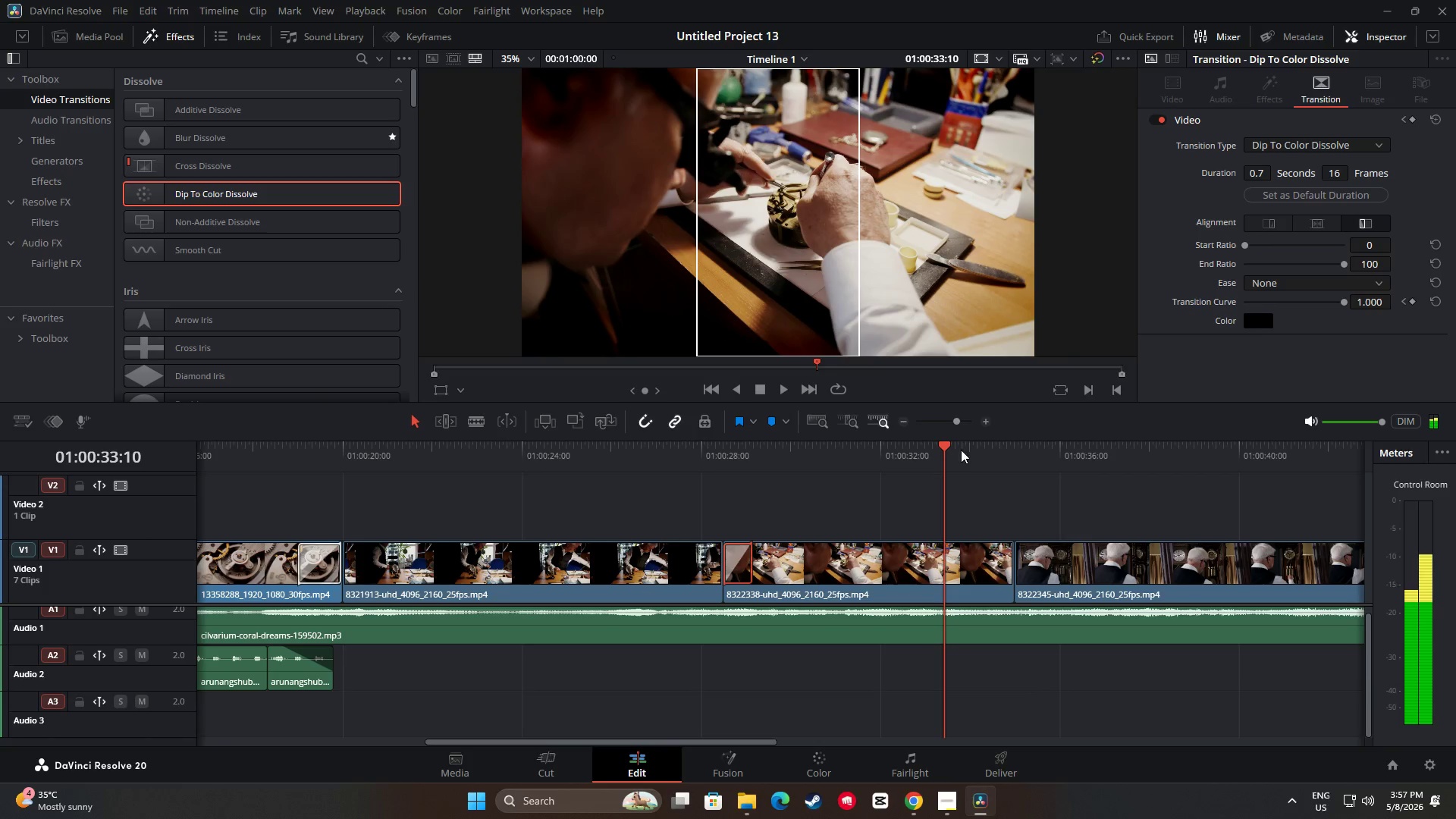 
left_click_drag(start_coordinate=[944, 445], to_coordinate=[322, 489])
 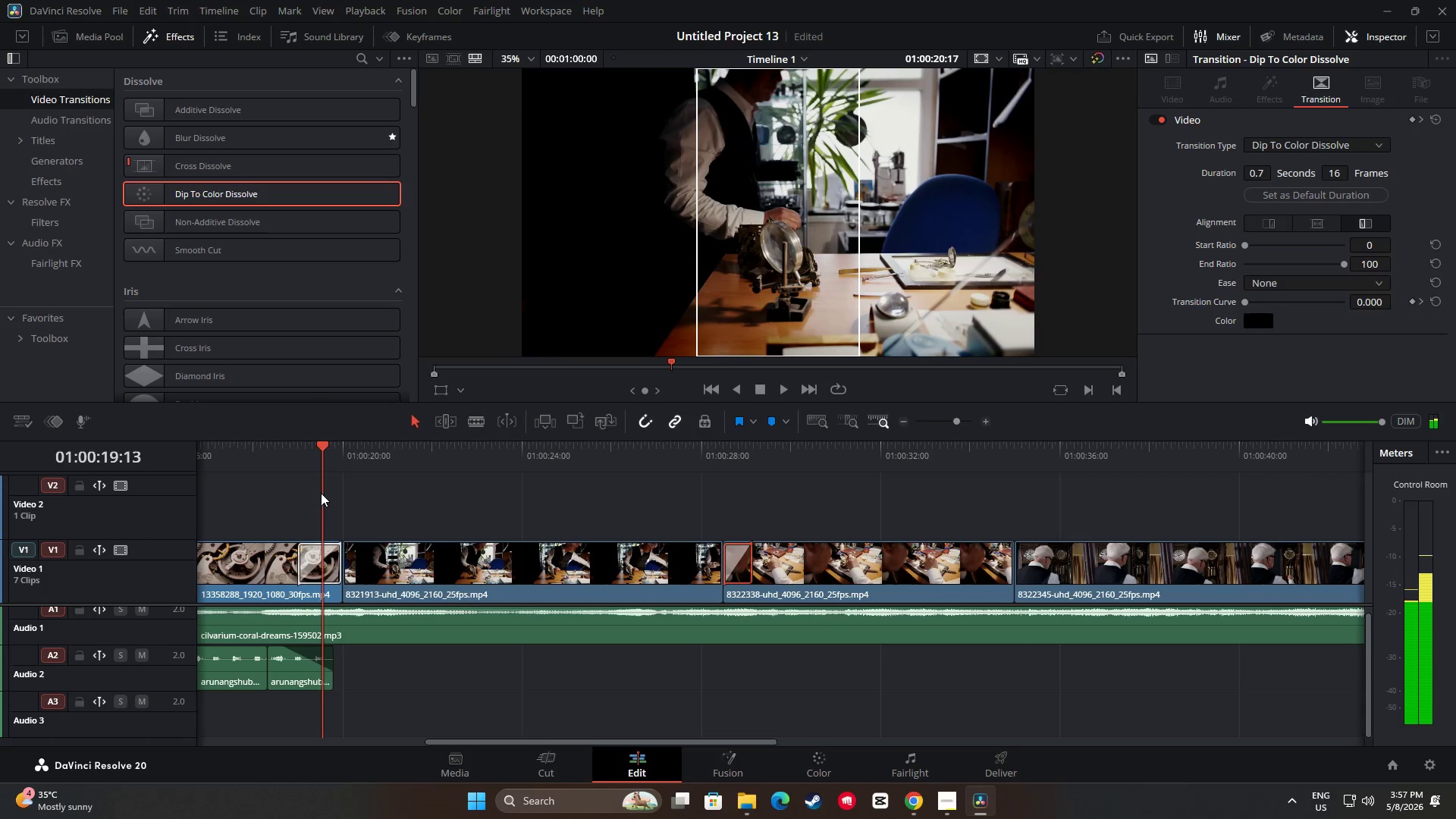 
key(Space)
 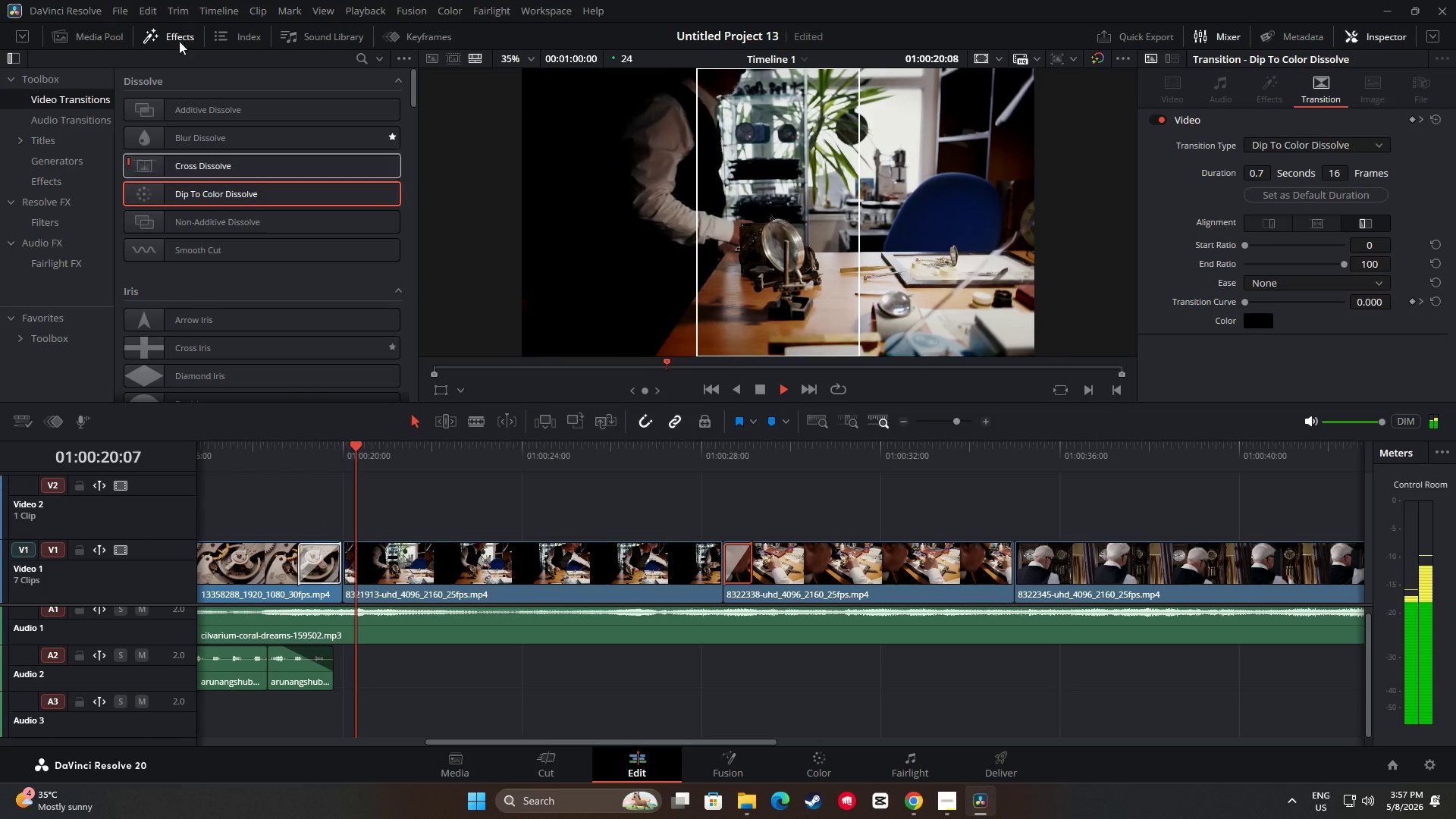 
left_click([178, 27])
 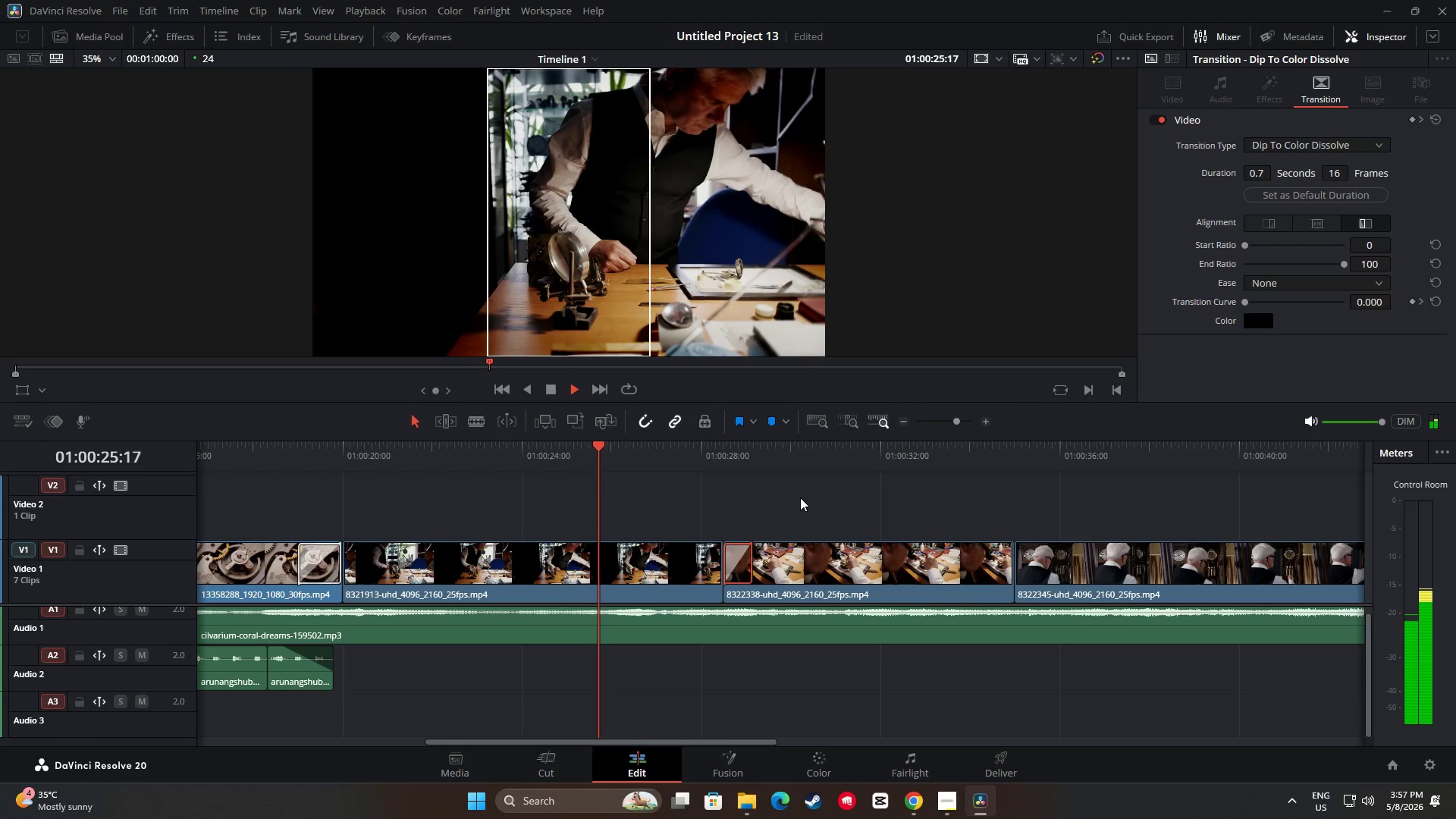 
wait(10.11)
 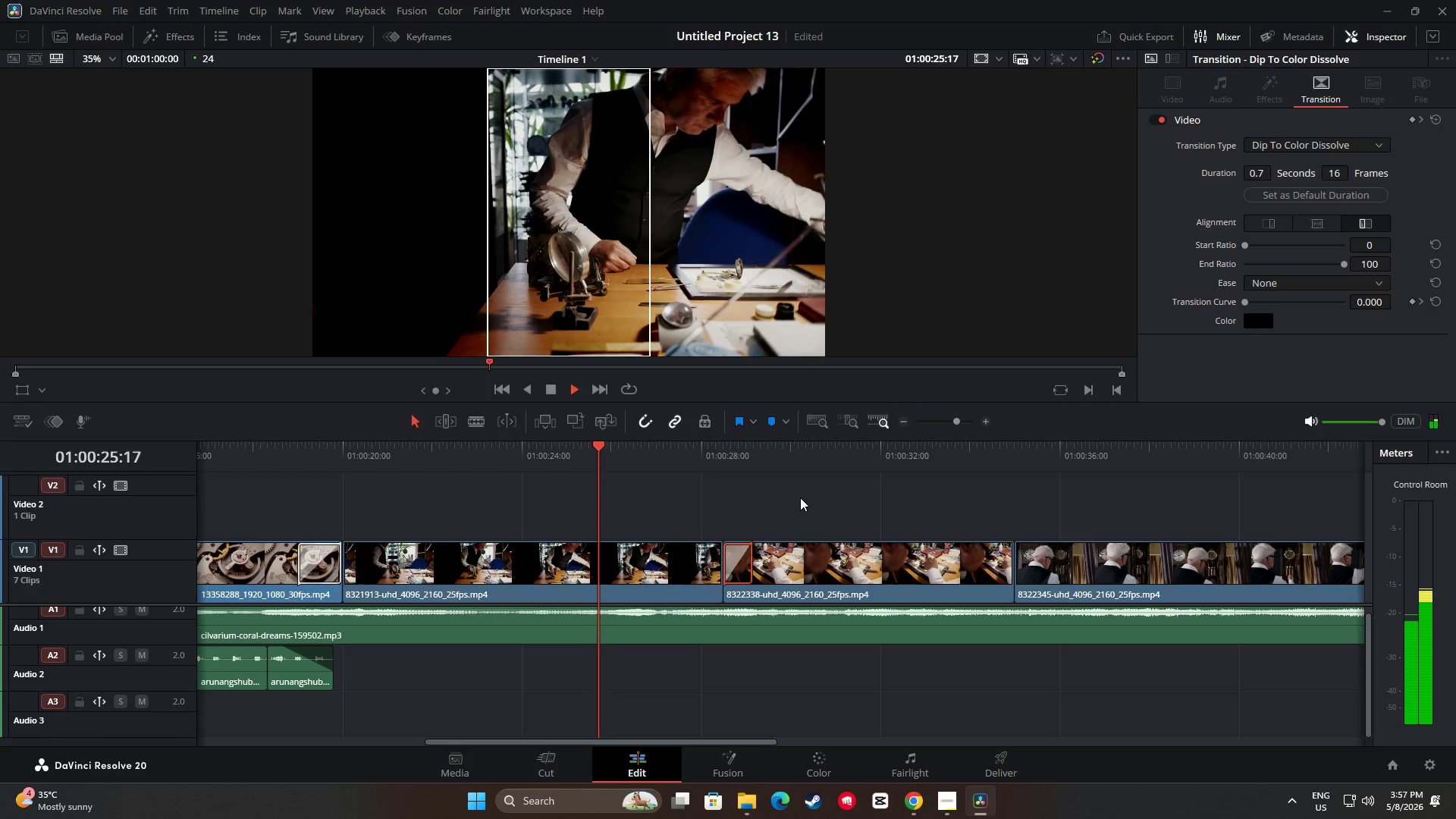 
left_click_drag(start_coordinate=[761, 742], to_coordinate=[895, 735])
 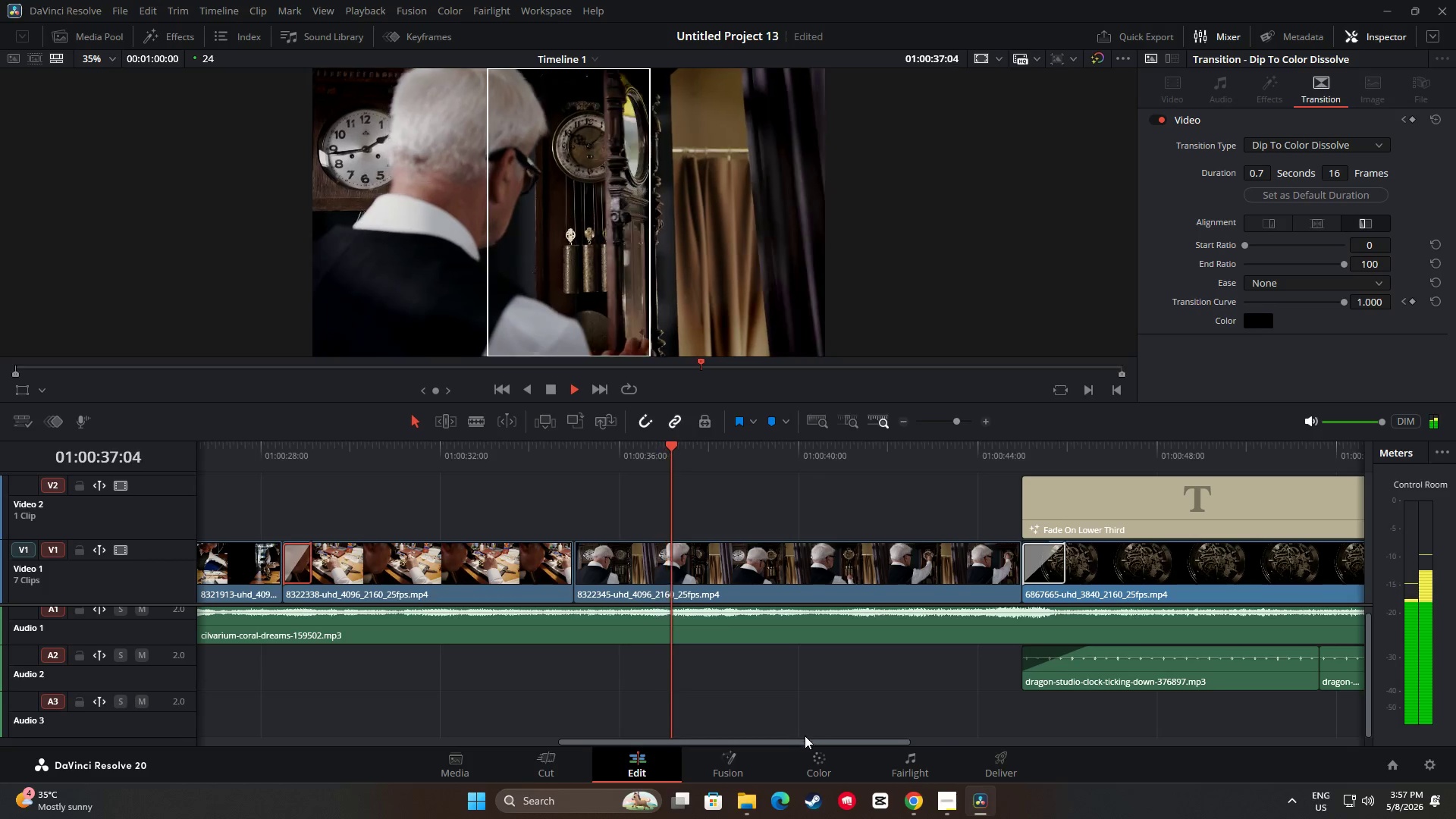 
left_click_drag(start_coordinate=[795, 740], to_coordinate=[911, 731])
 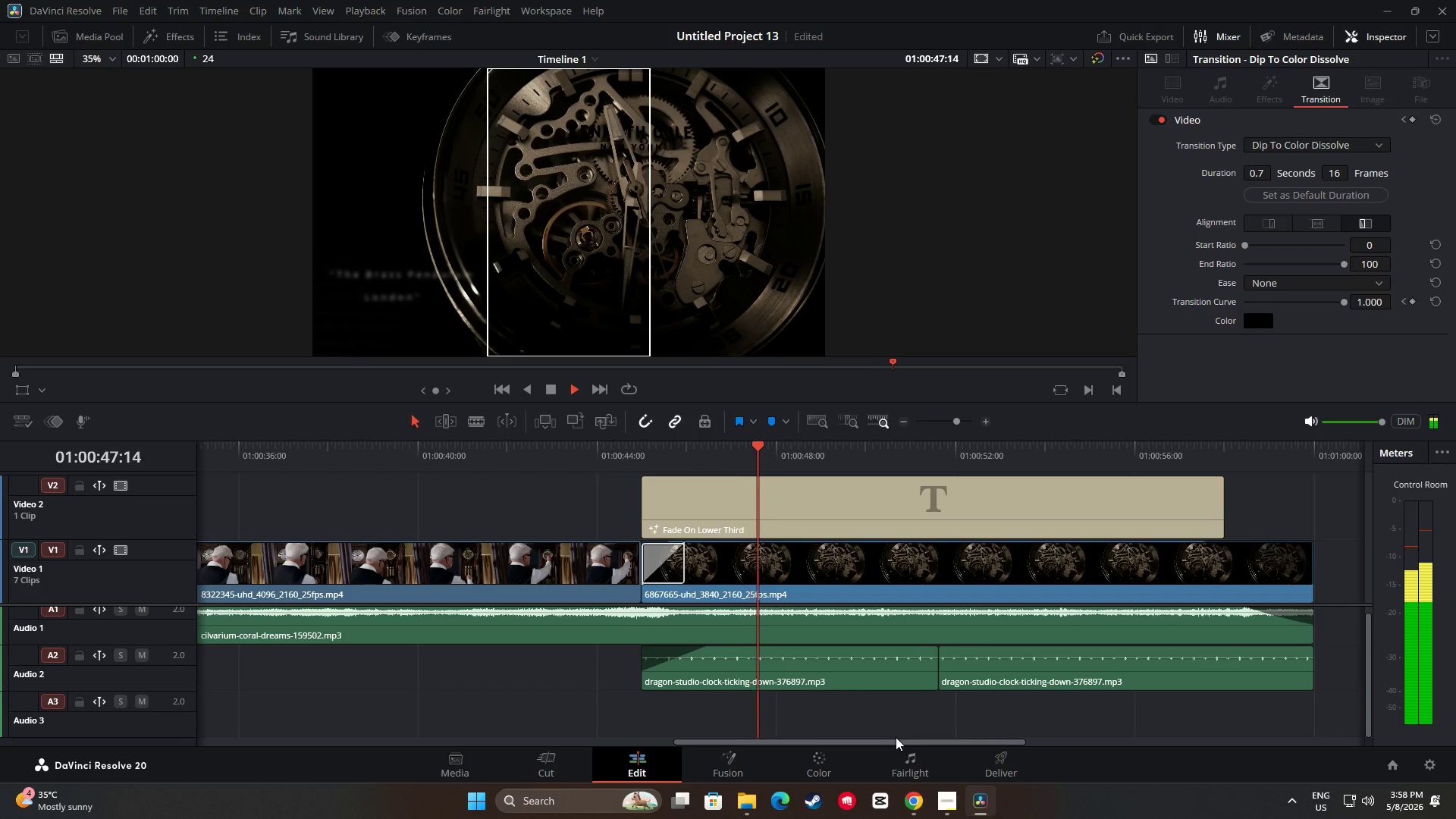 
left_click_drag(start_coordinate=[896, 737], to_coordinate=[923, 736])
 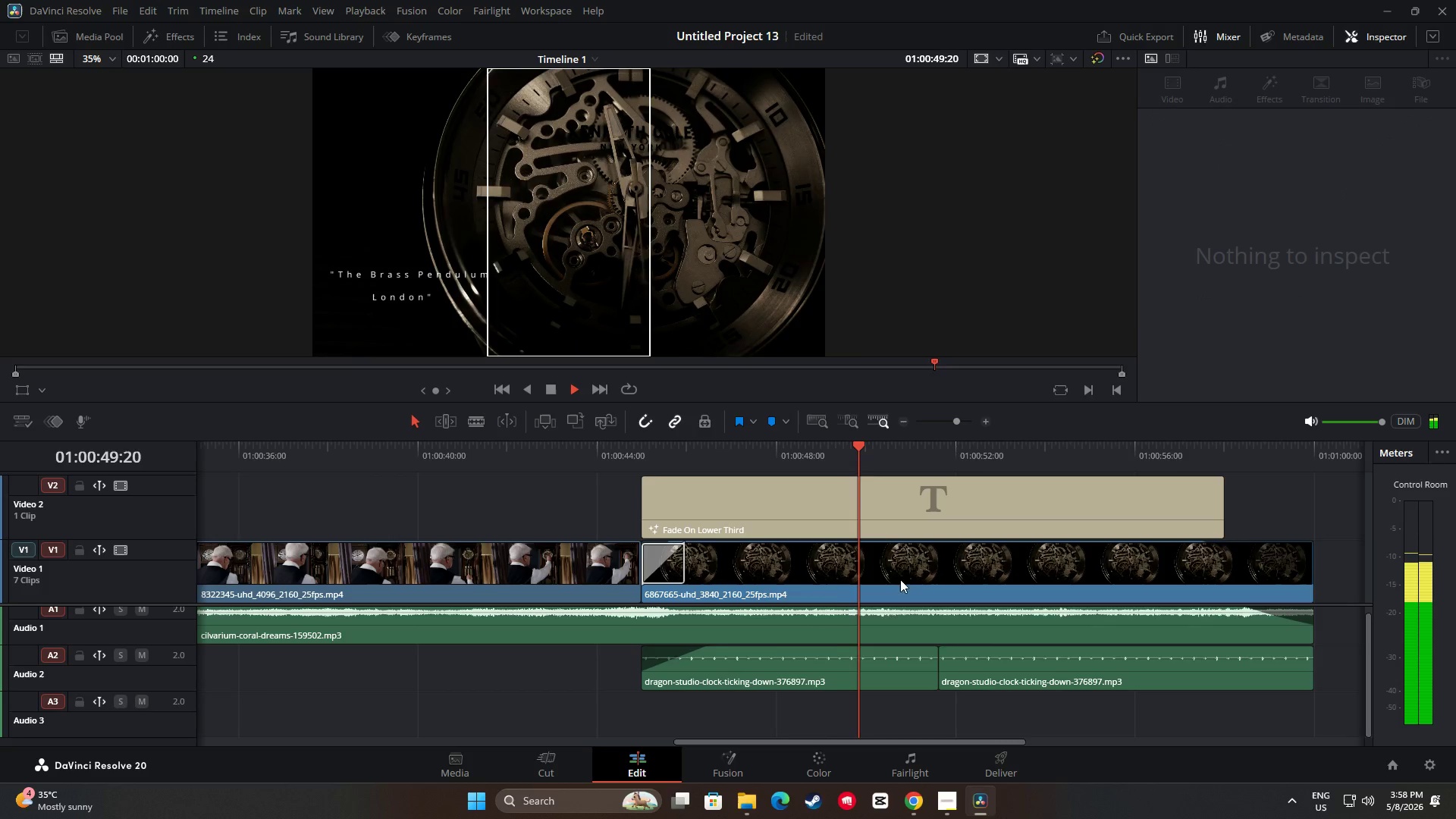 
left_click_drag(start_coordinate=[880, 447], to_coordinate=[768, 448])
 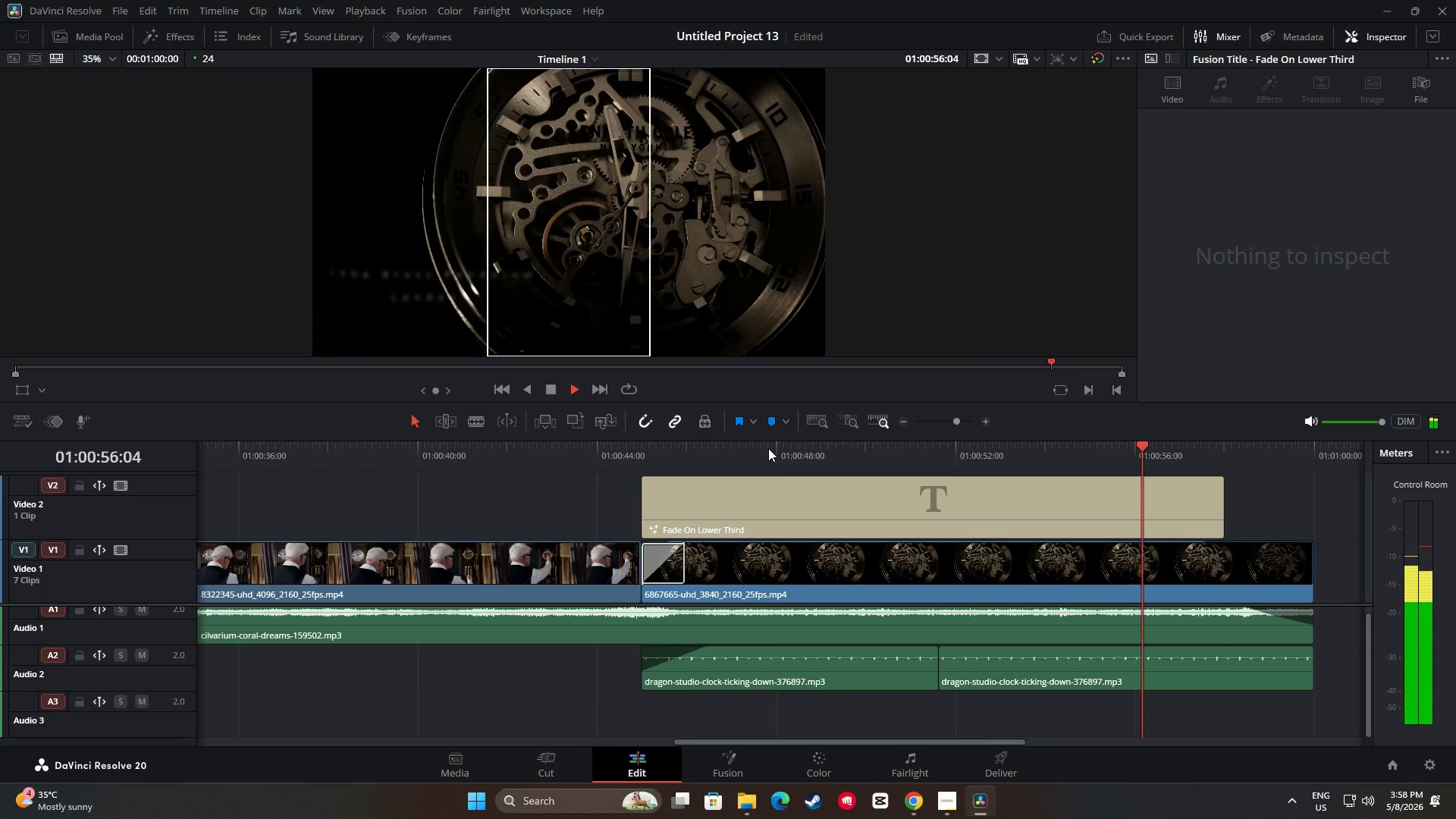 
wait(13.56)
 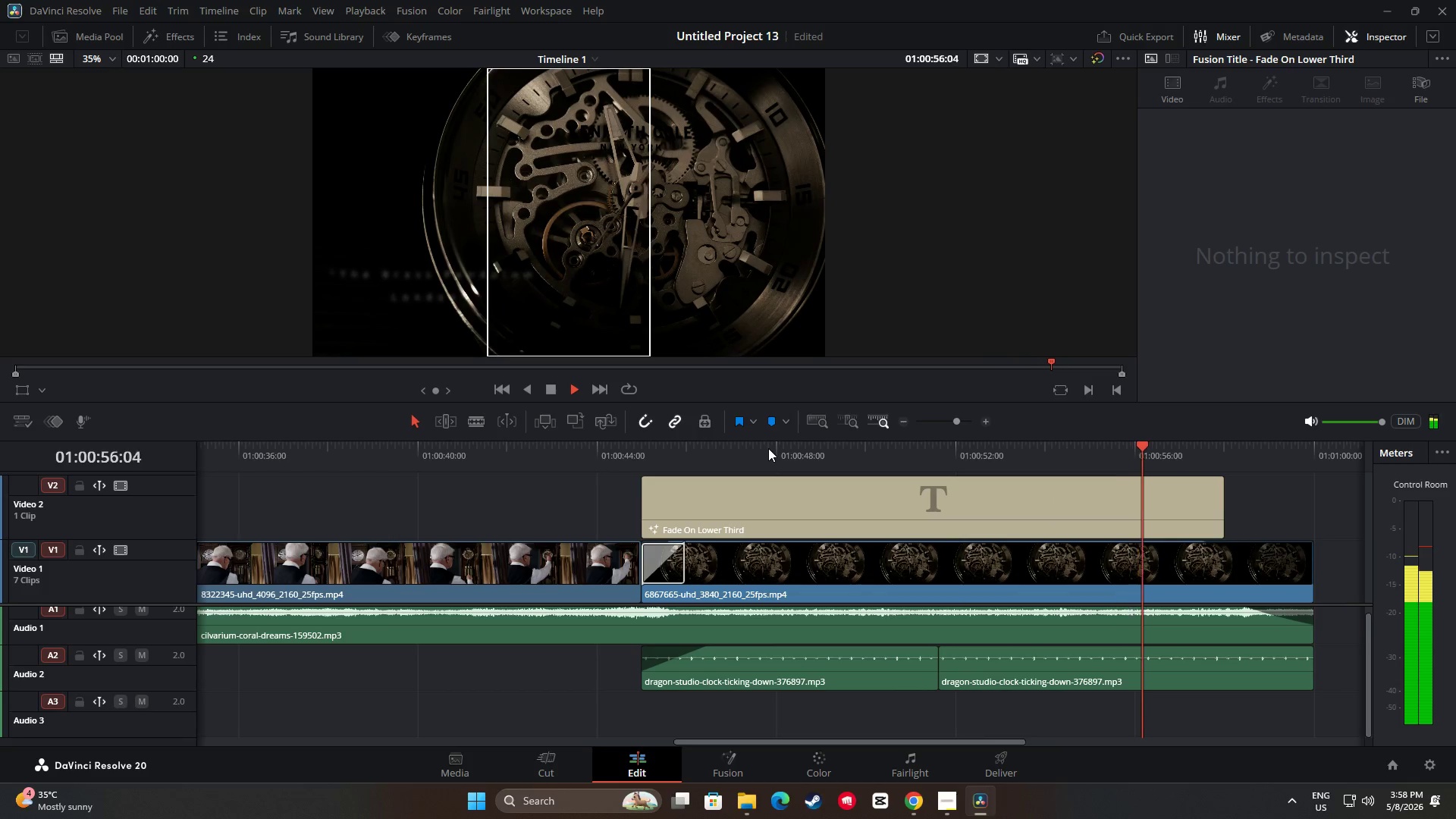 
left_click_drag(start_coordinate=[1313, 447], to_coordinate=[628, 473])
 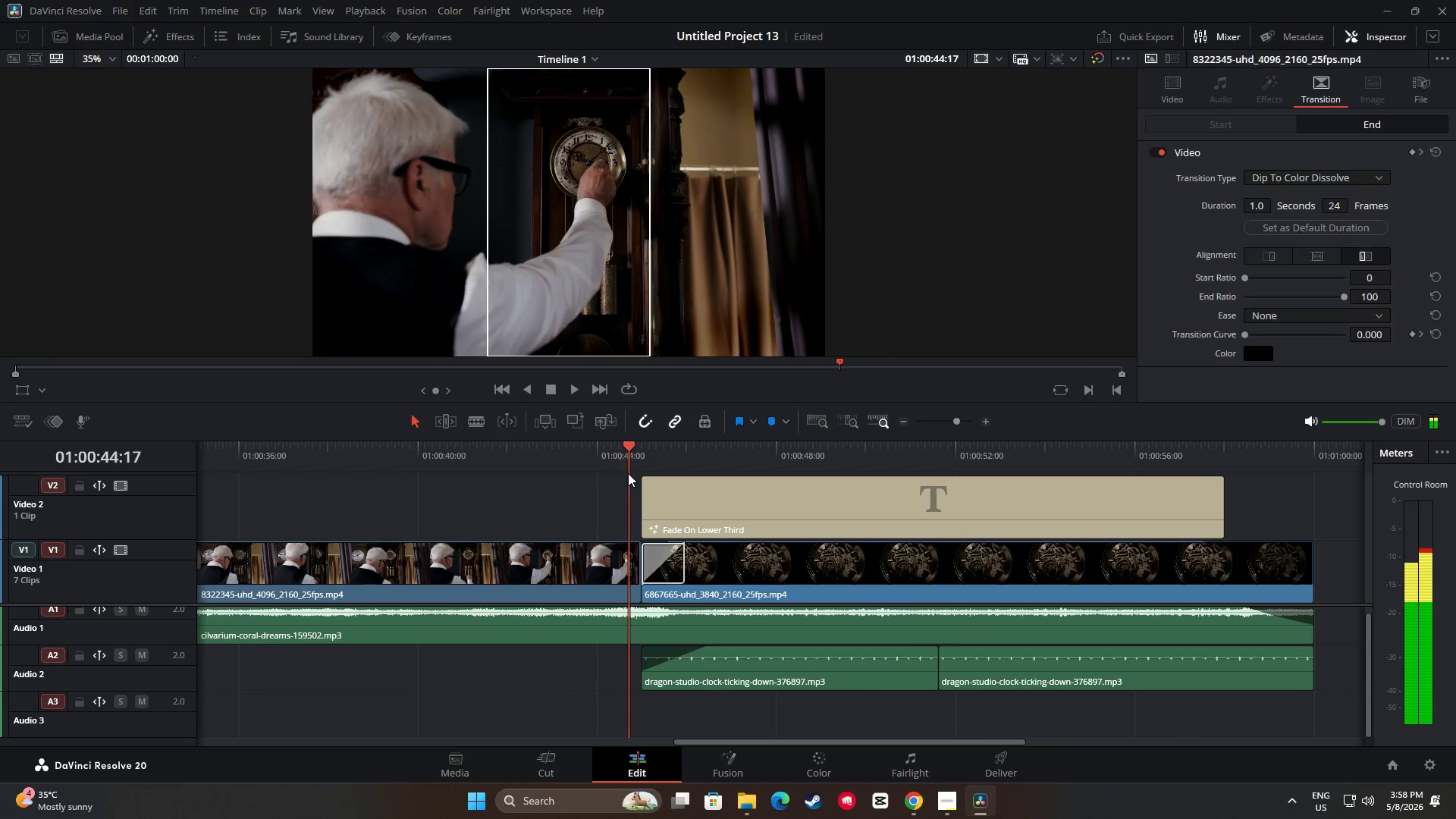 
key(Space)
 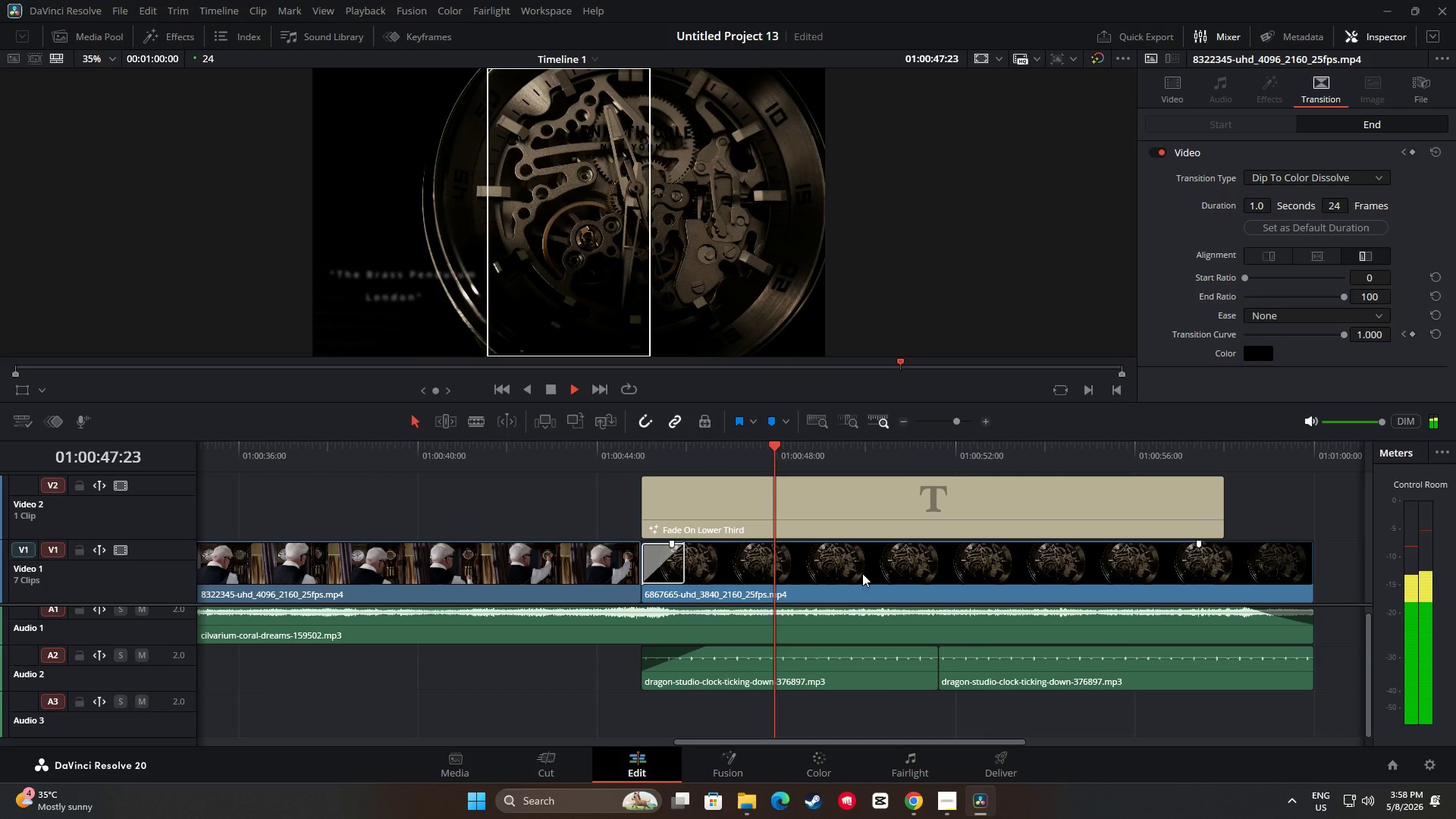 
key(Space)
 